 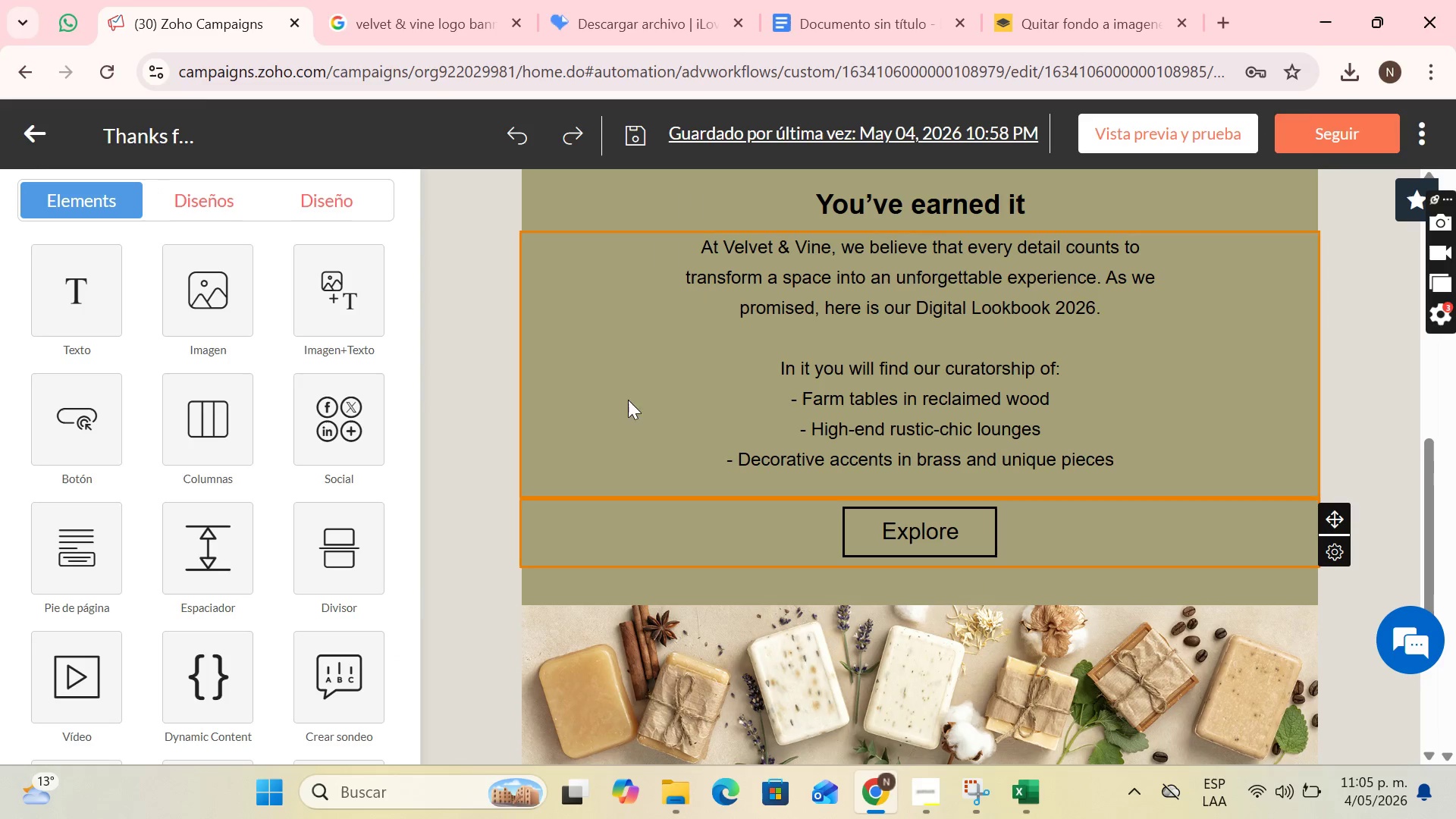 
left_click([199, 388])
 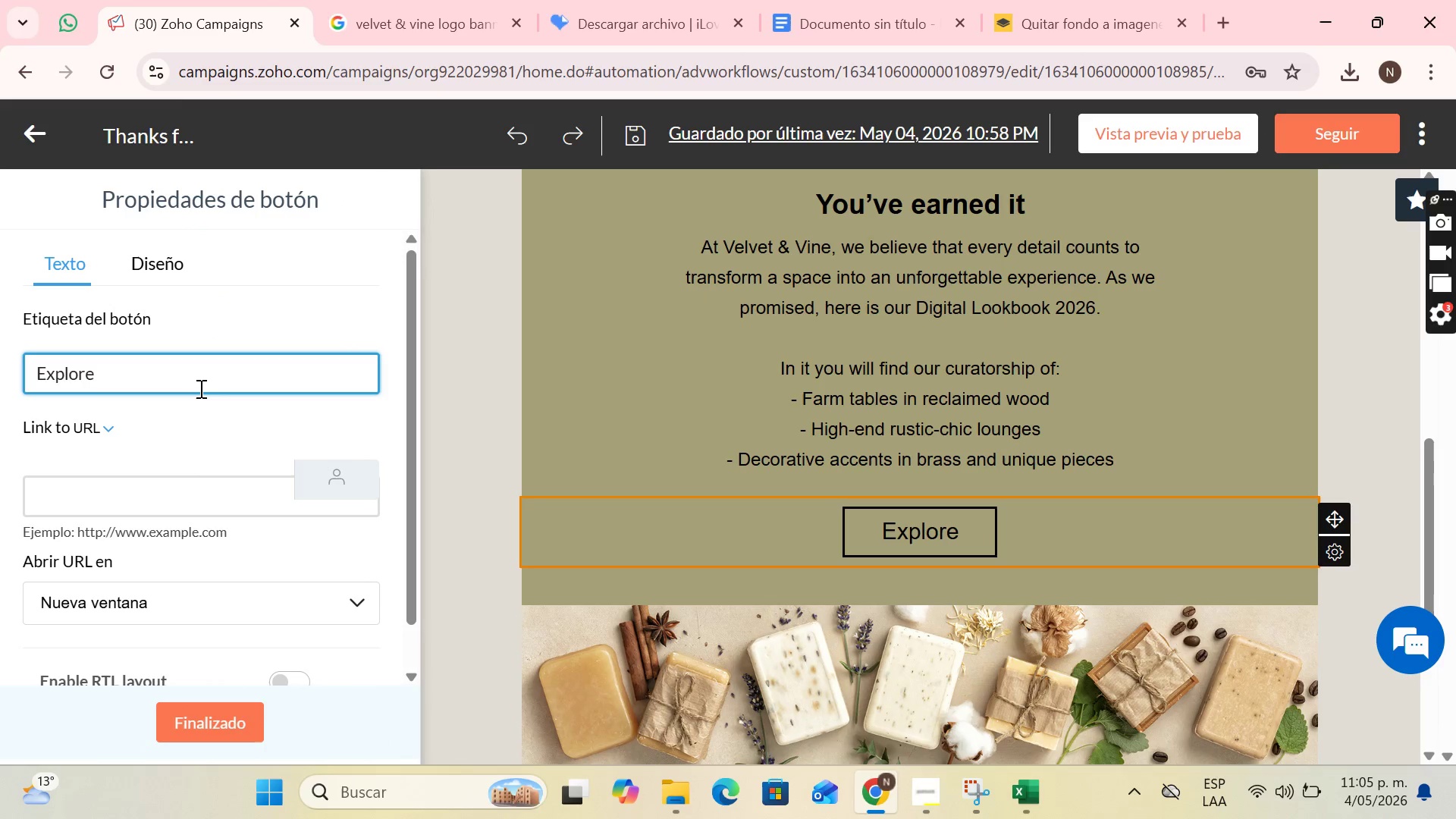 
key(Backspace)
key(Backspace)
key(Backspace)
key(Backspace)
key(Backspace)
key(Backspace)
key(Backspace)
type(Download Loook)
key(Backspace)
key(Backspace)
type(kbook G)
key(Backspace)
type(Dgig)
key(Backspace)
key(Backspace)
key(Backspace)
type(igital)
 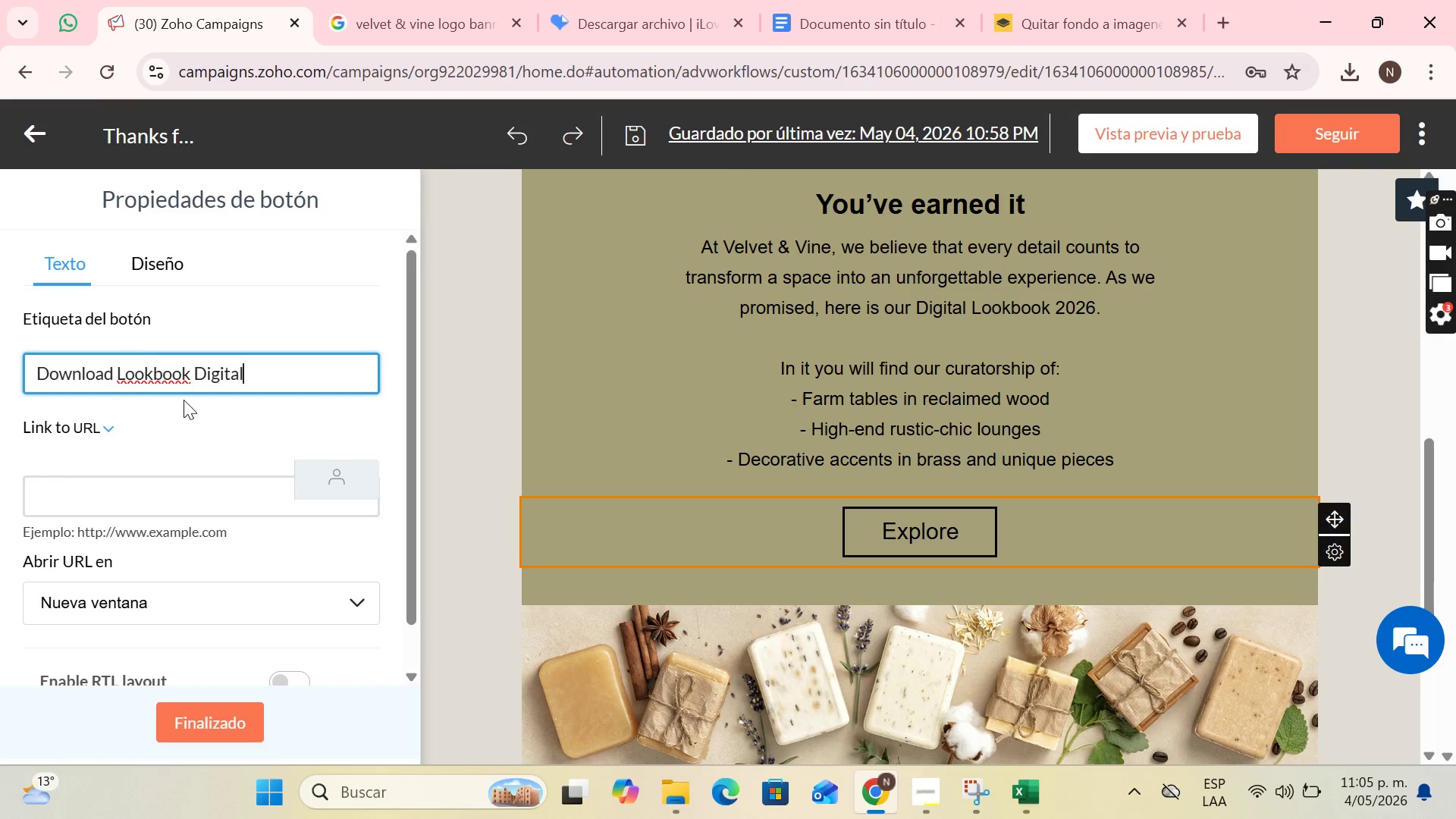 
left_click([196, 507])
 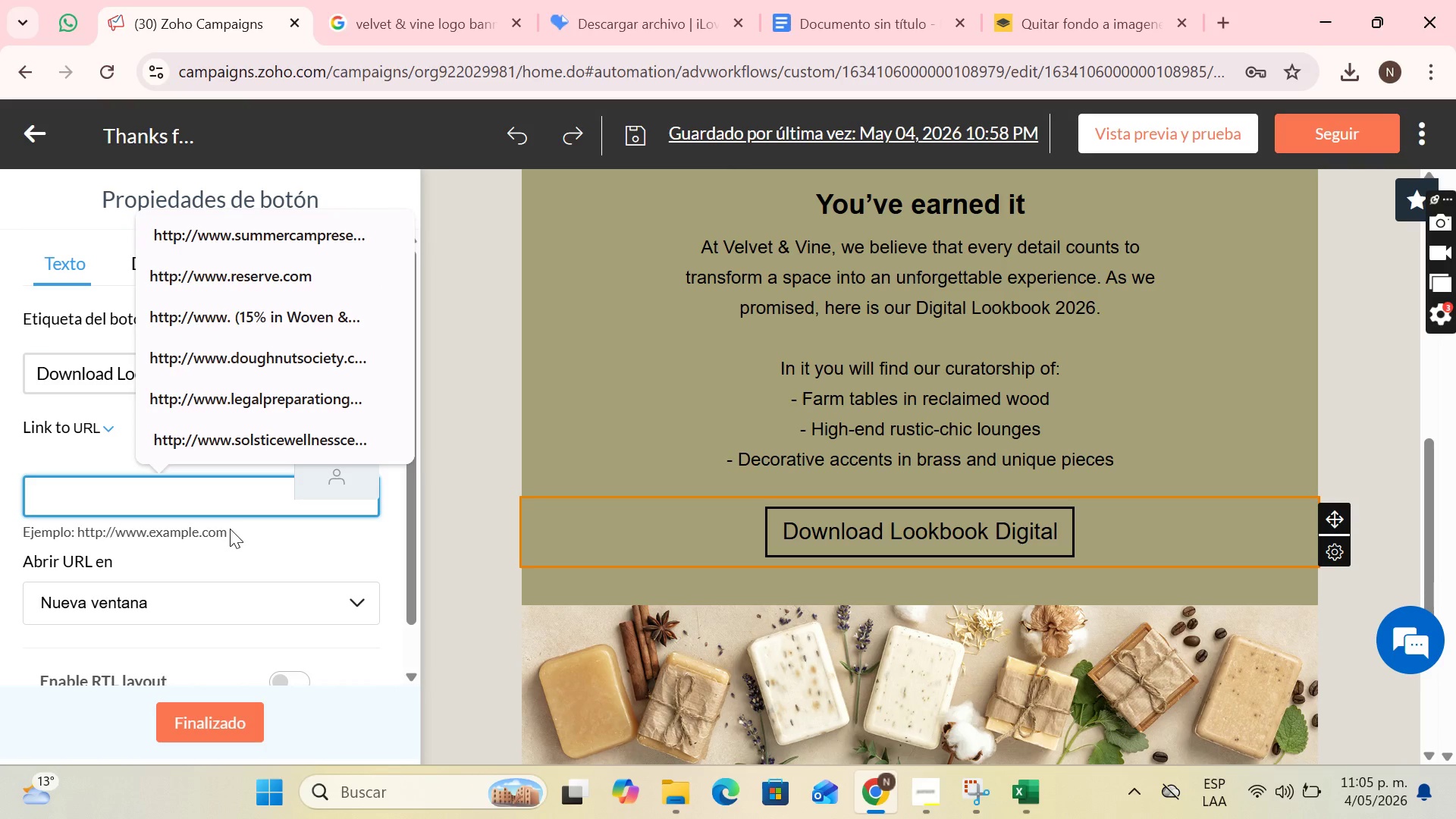 
left_click_drag(start_coordinate=[227, 529], to_coordinate=[80, 529])
 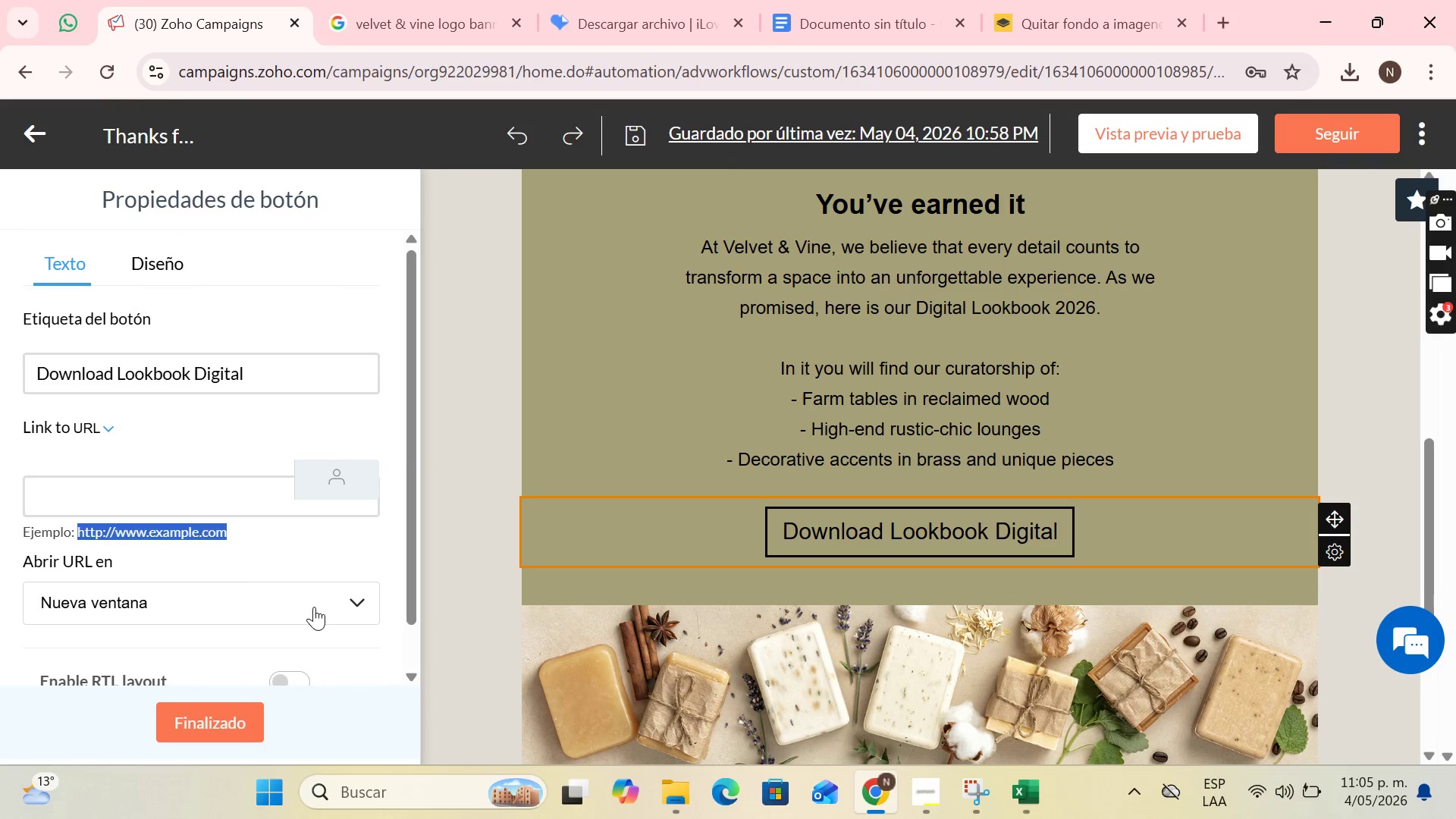 
key(Control+C)
 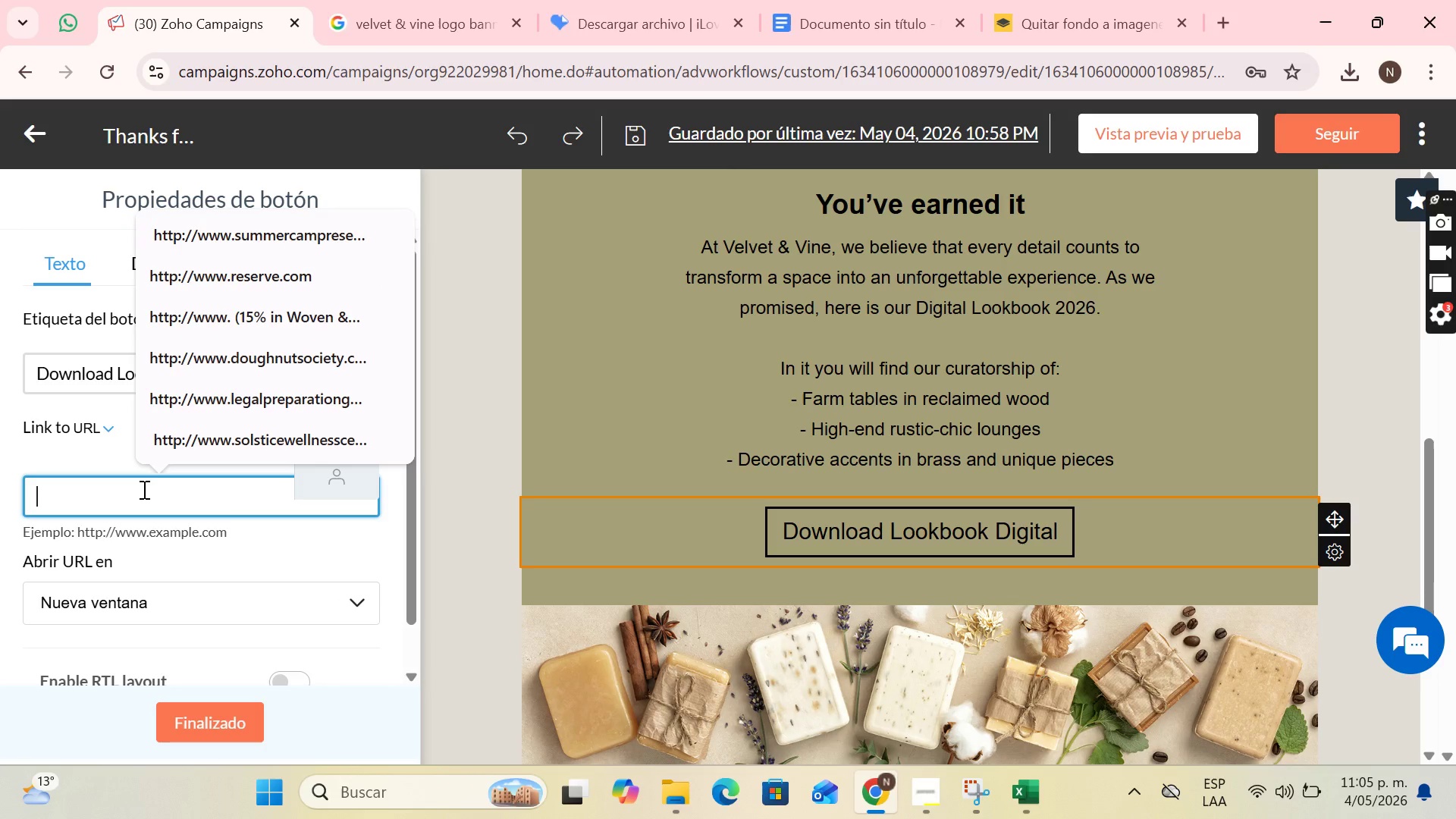 
key(Control+V)
 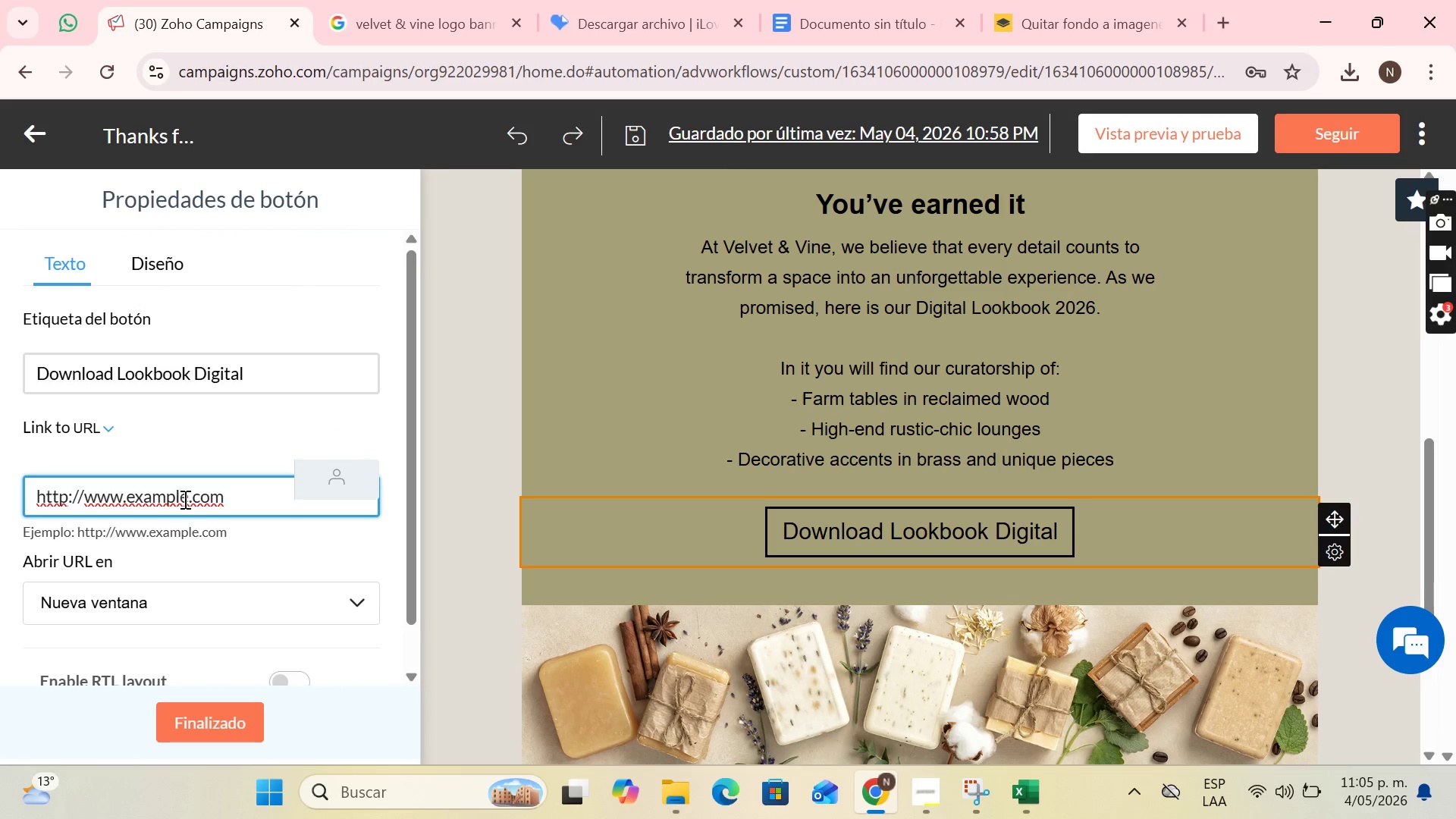 
left_click([188, 498])
 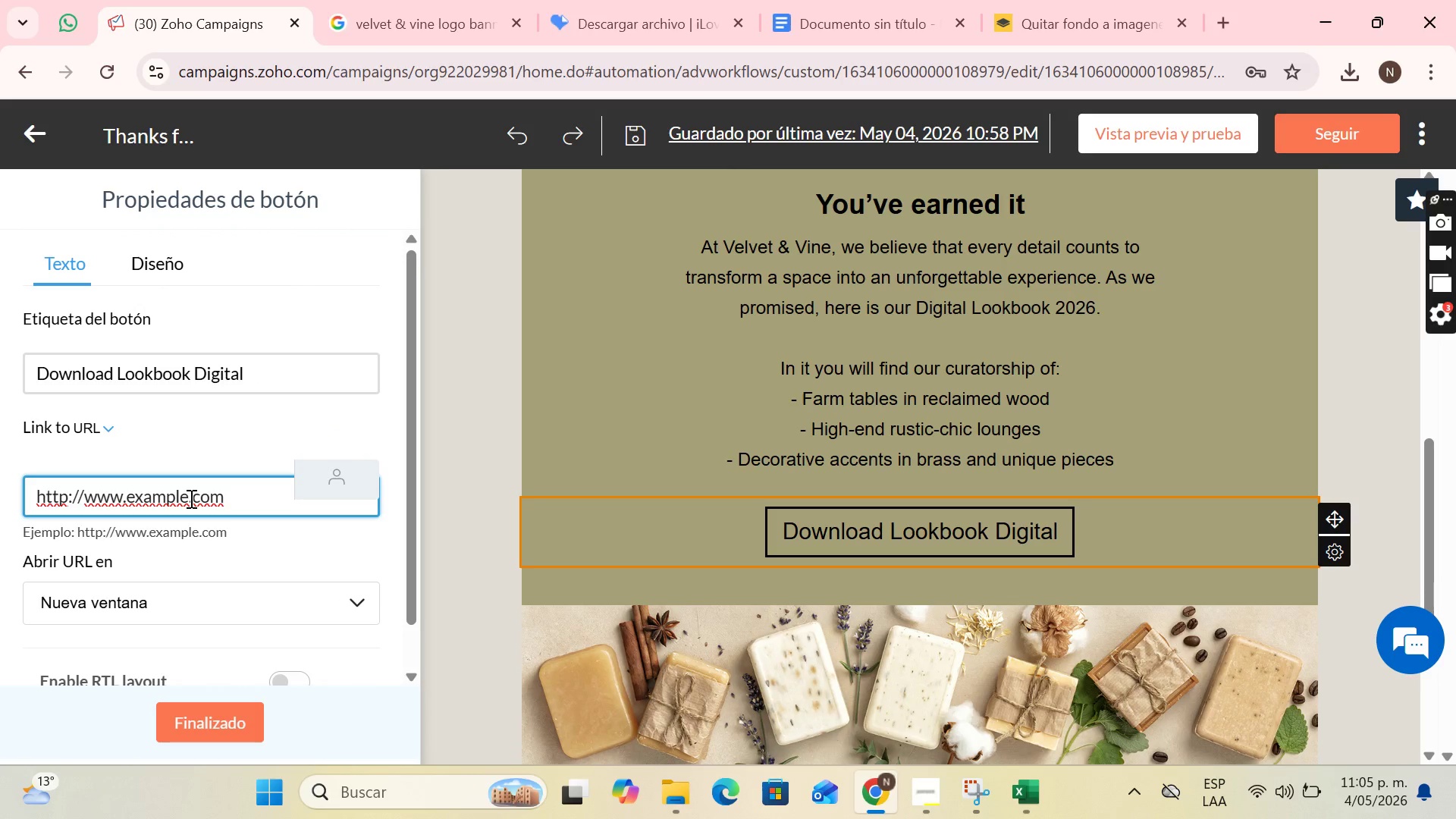 
key(Backspace)
key(Backspace)
key(Backspace)
key(Backspace)
key(Backspace)
key(Backspace)
key(Backspace)
type(digitallookbookdownload)
 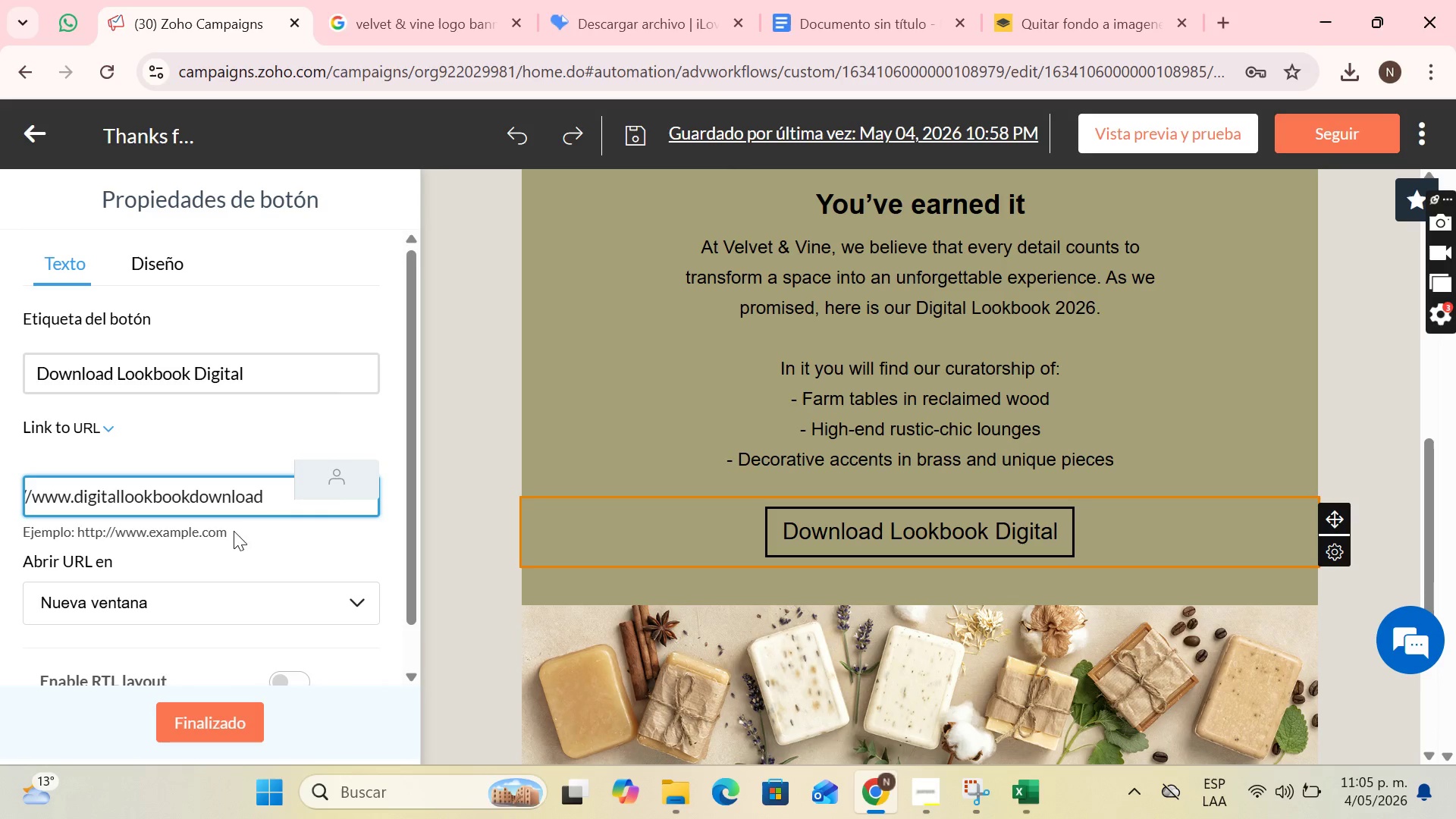 
scroll: coordinate [408, 424], scroll_direction: down, amount: 3.0
 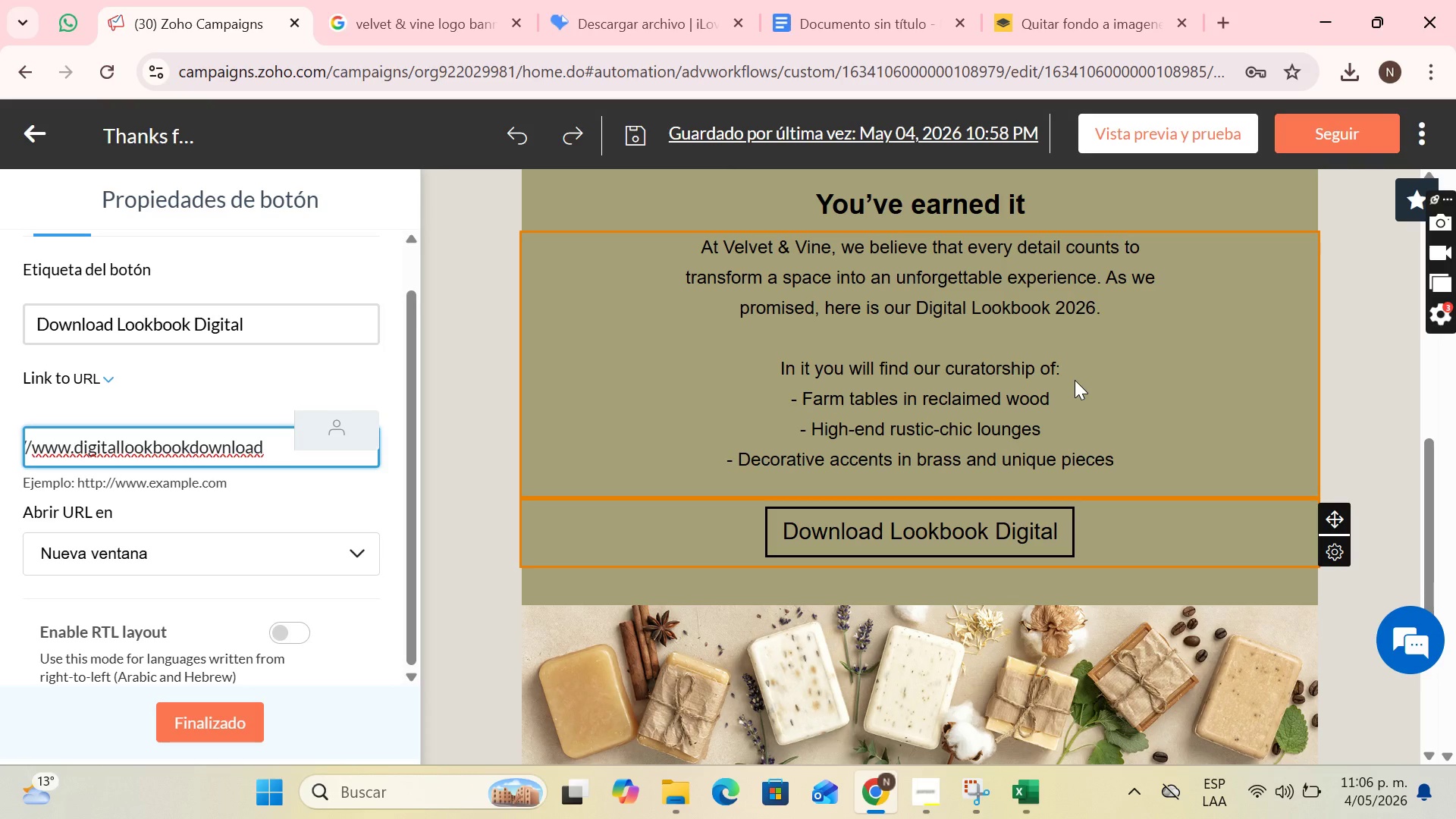 
wait(13.97)
 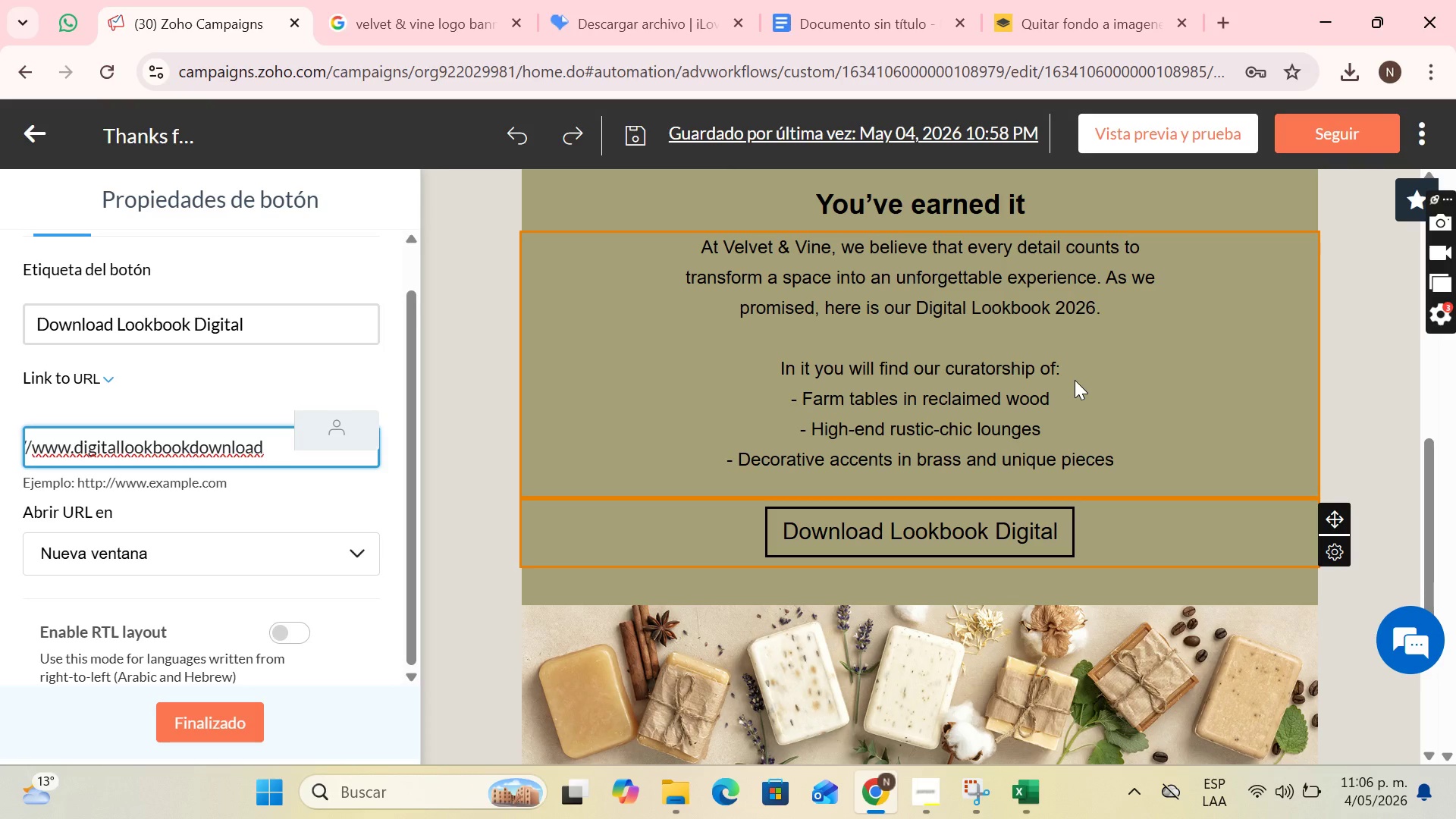 
scroll: coordinate [977, 579], scroll_direction: down, amount: 4.0
 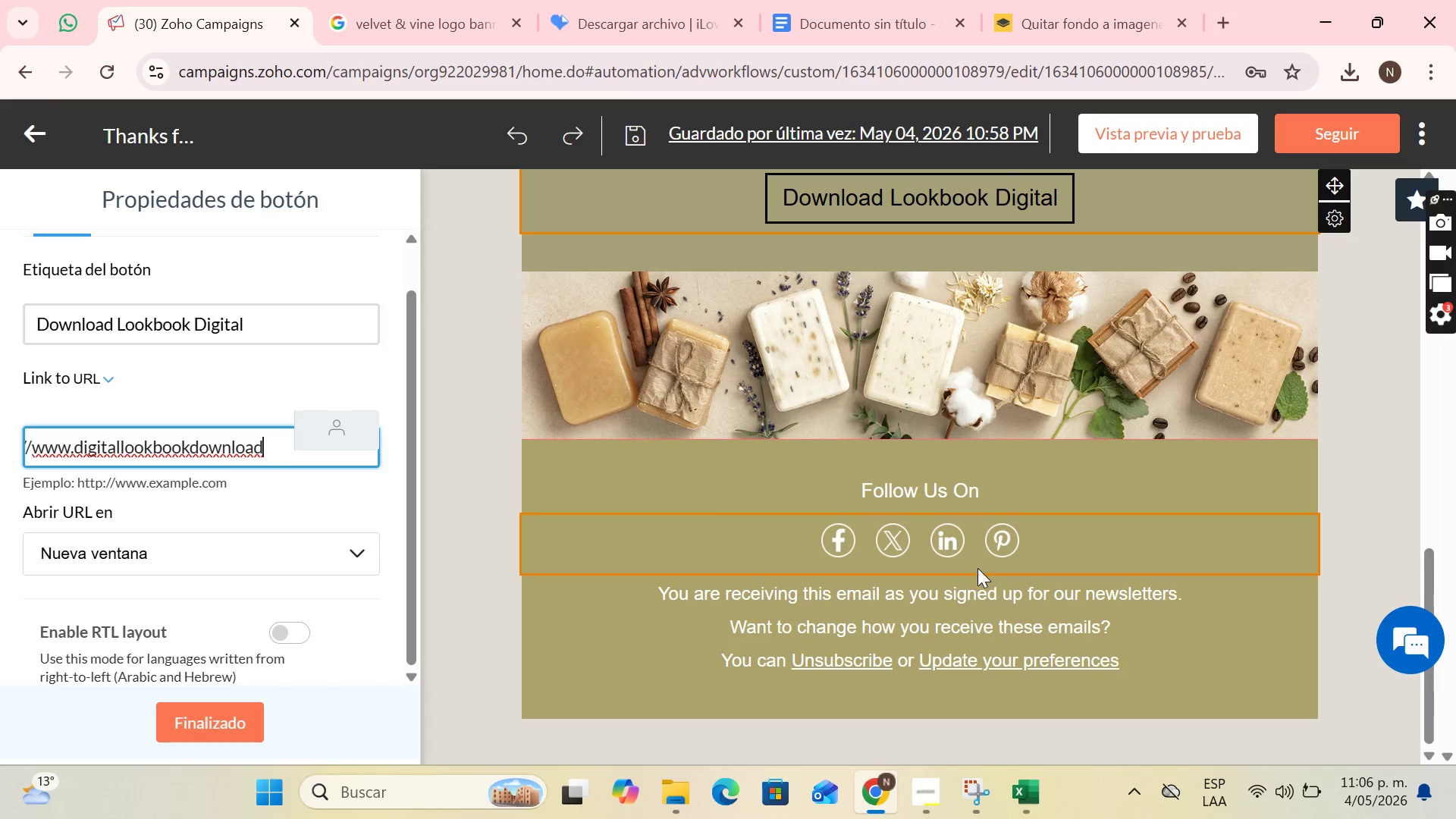 
wait(17.91)
 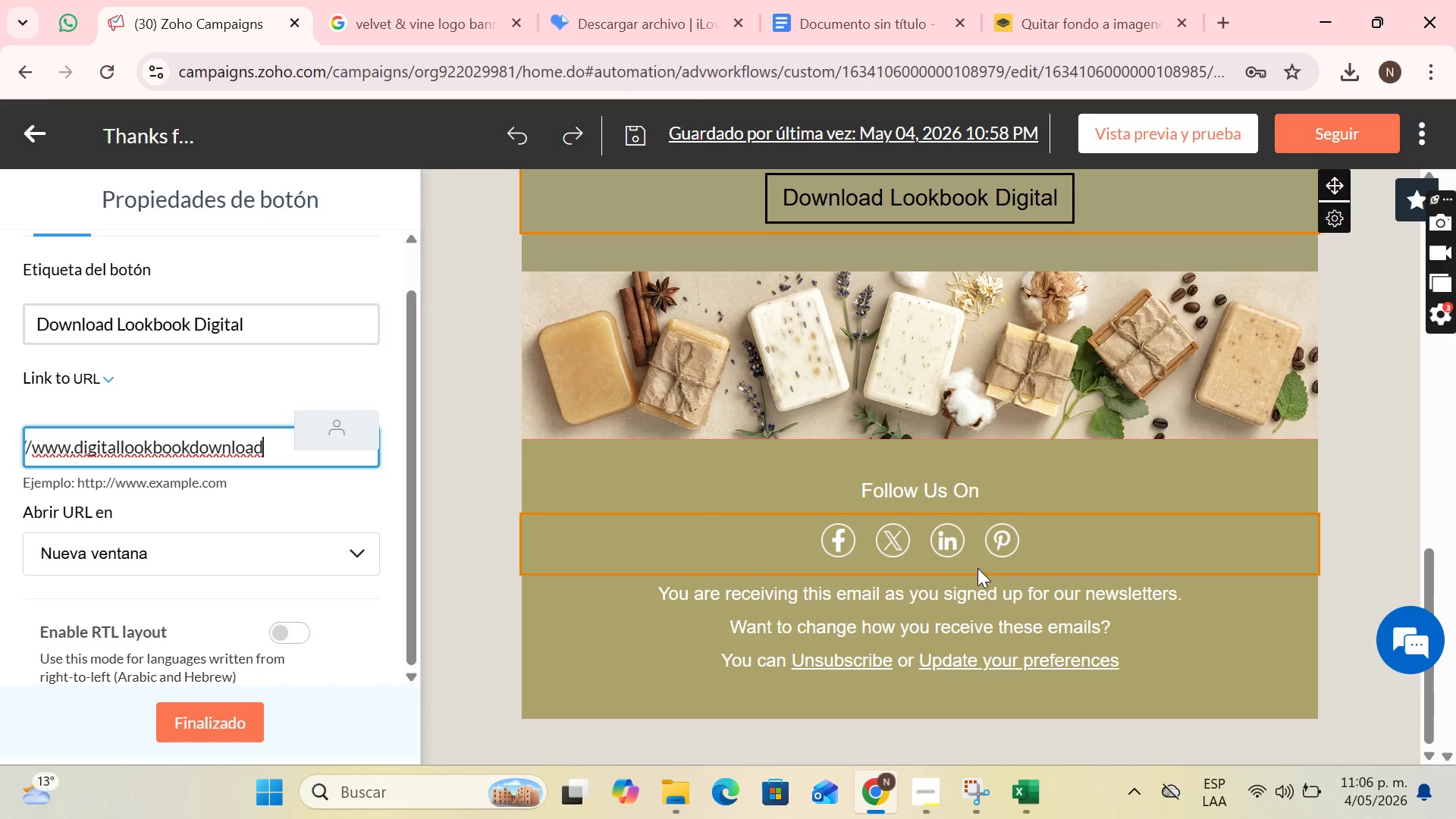 
scroll: coordinate [1003, 336], scroll_direction: up, amount: 8.0
 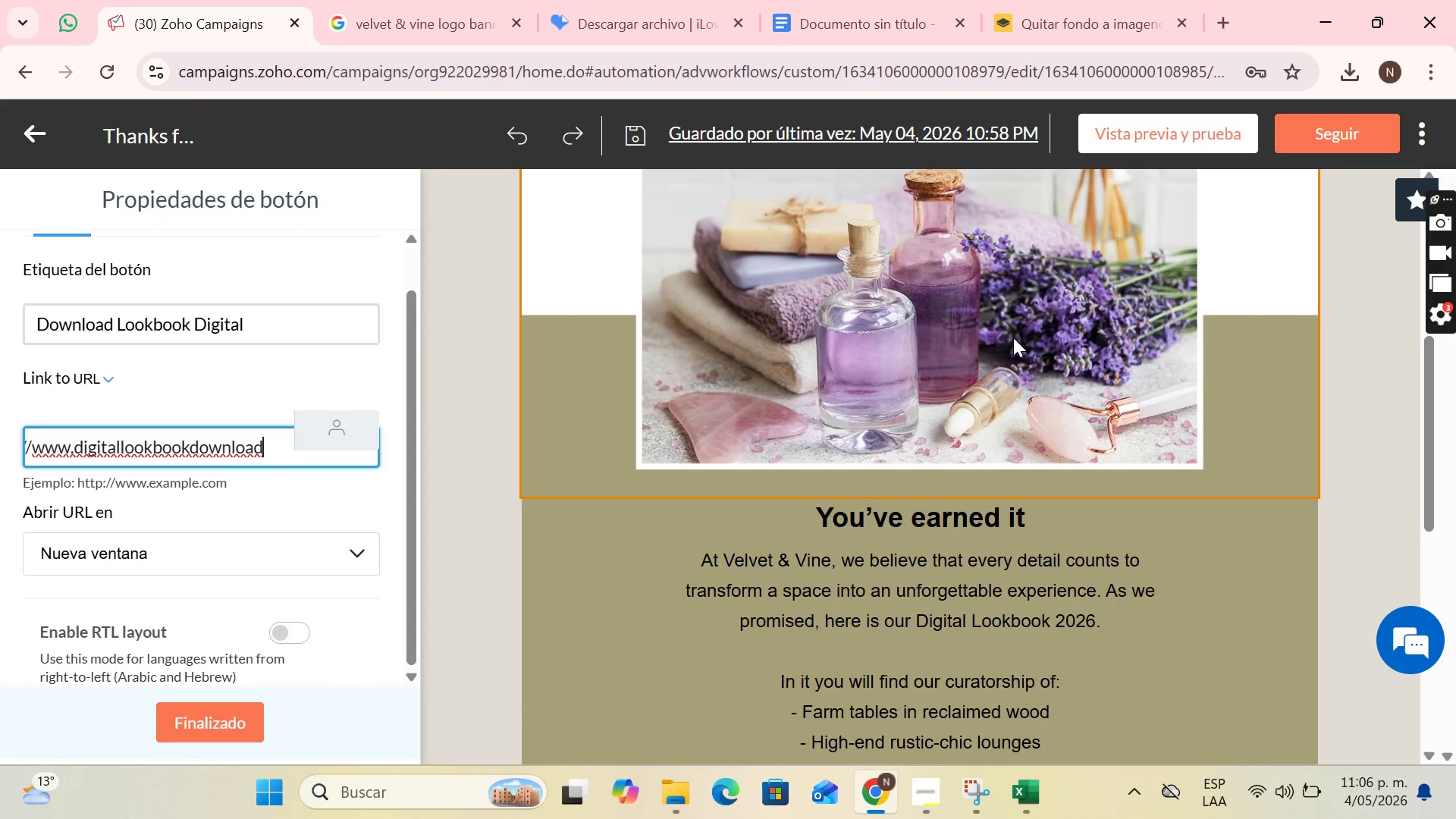 
scroll: coordinate [1075, 408], scroll_direction: down, amount: 5.0
 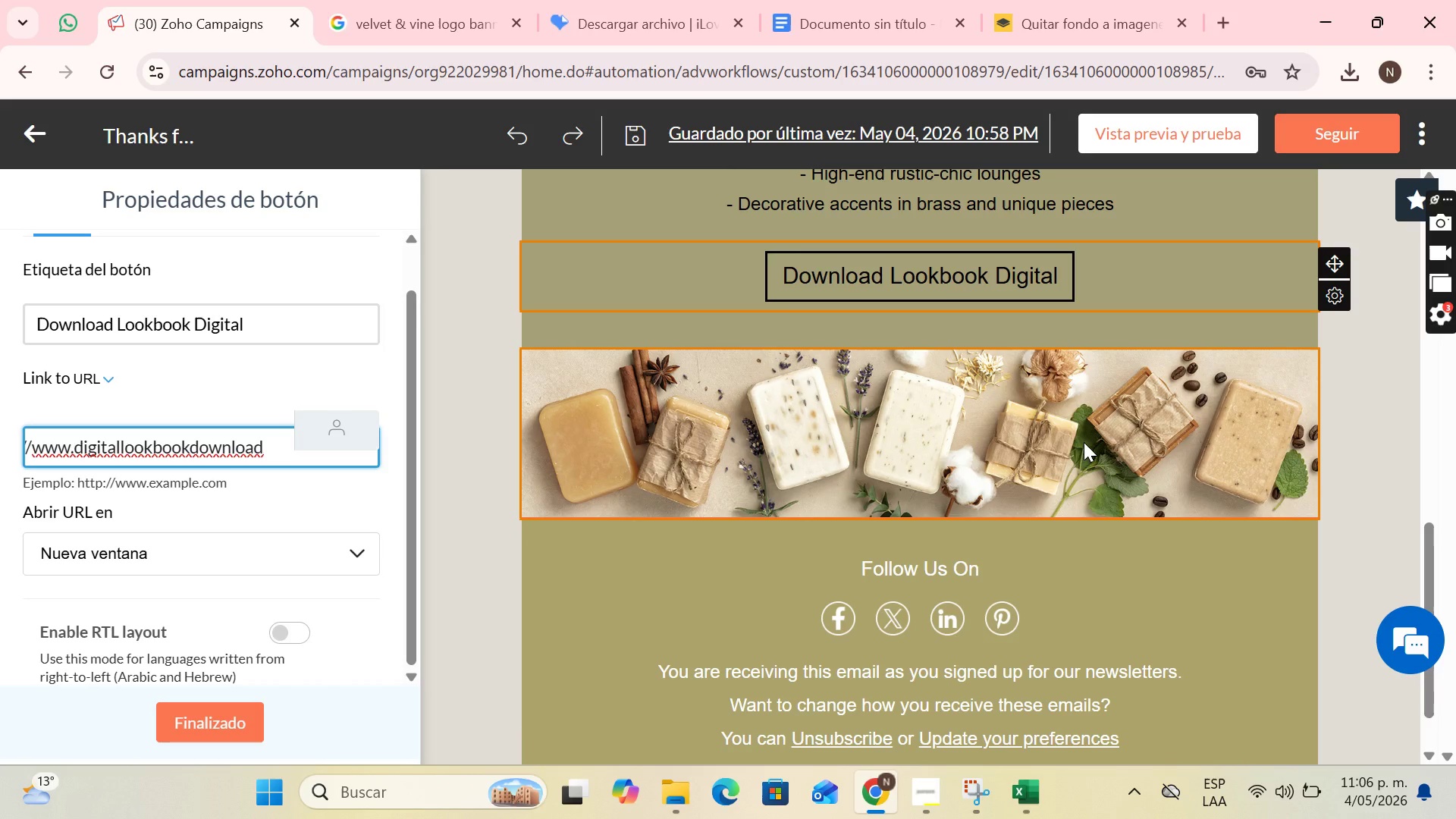 
wait(7.03)
 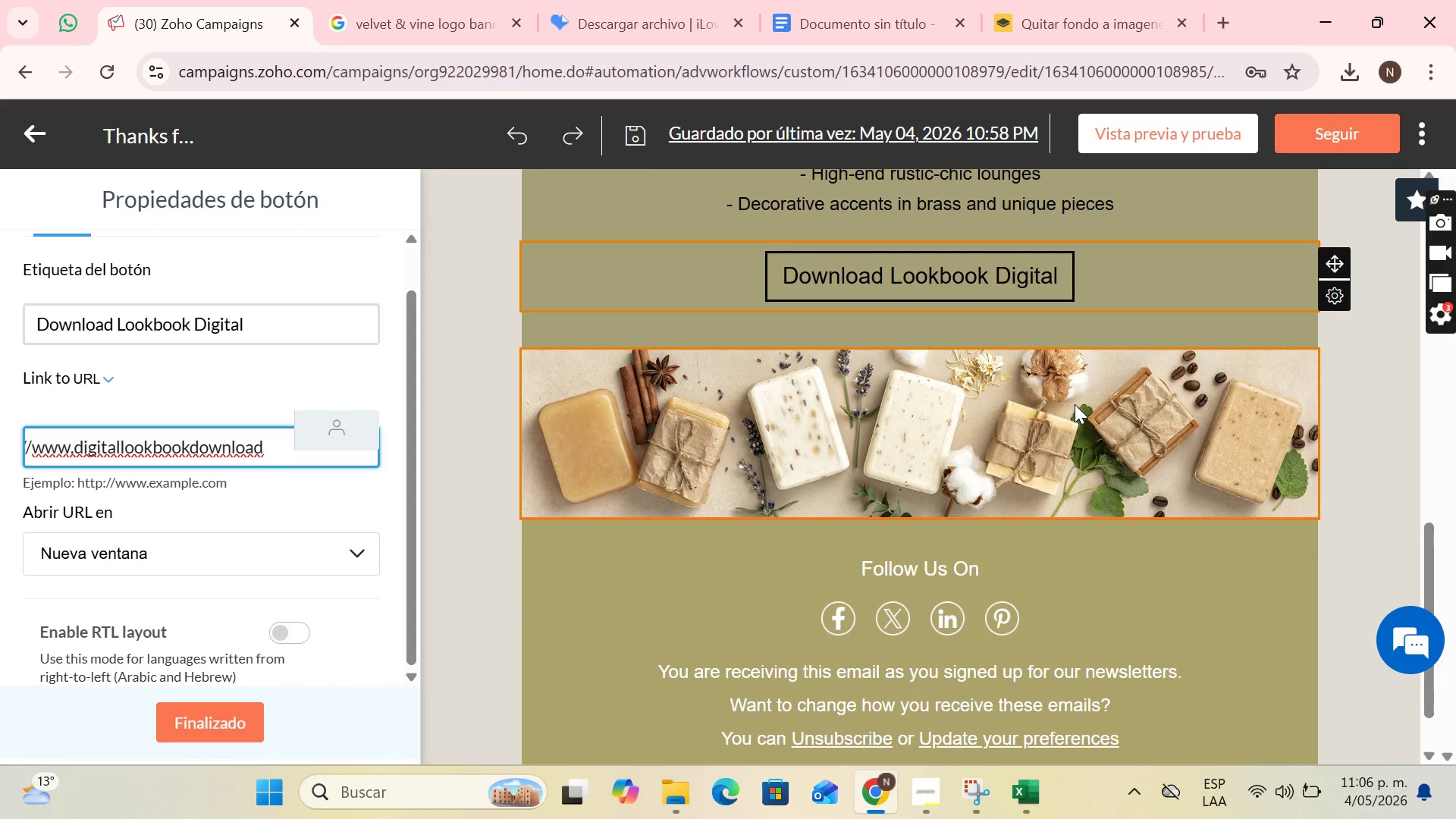 
left_click([398, 0])
 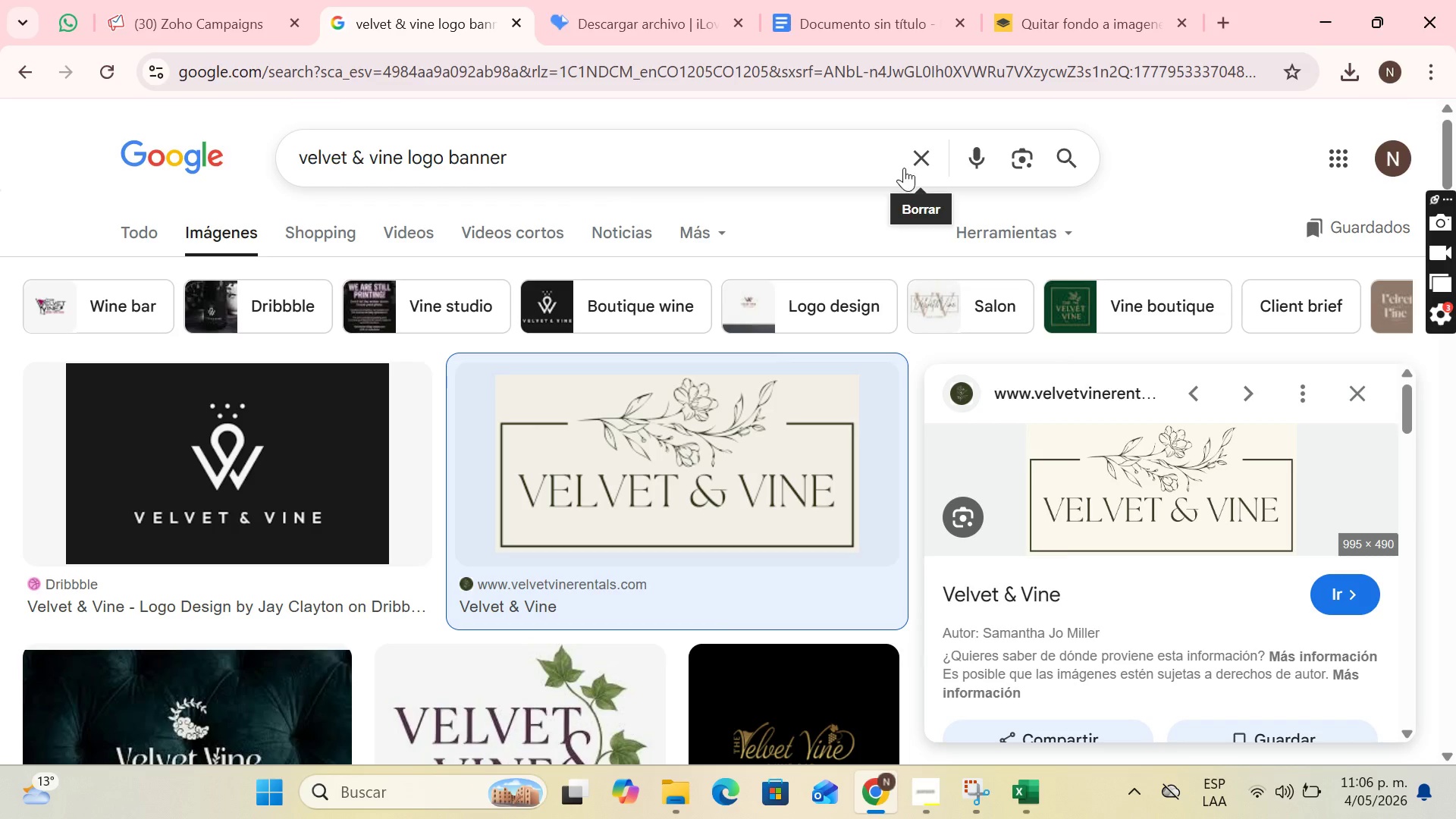 
left_click([910, 165])
 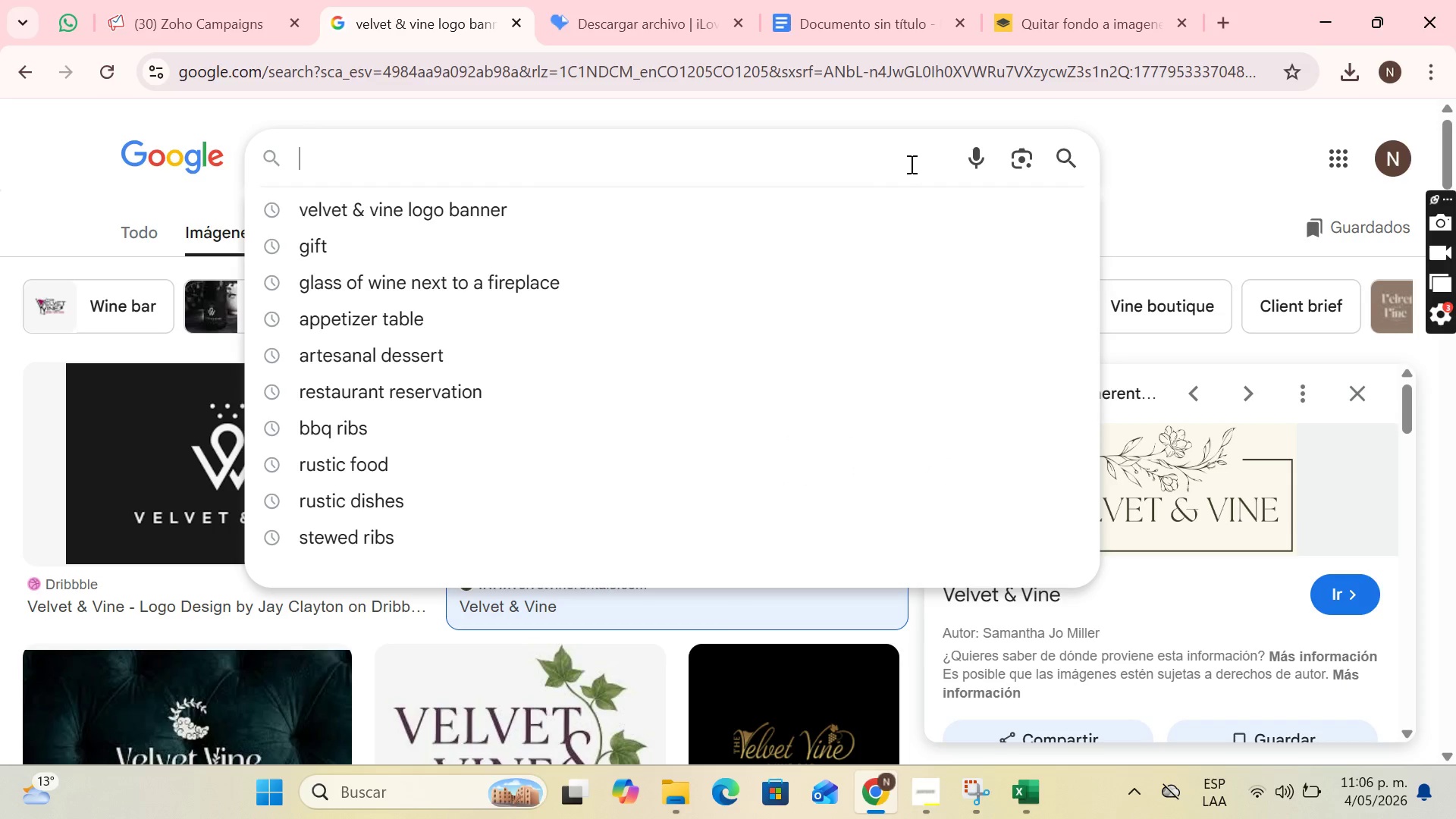 
type(hih)
key(Backspace)
type(gh-end rustic chic farm tables wedding garden party)
 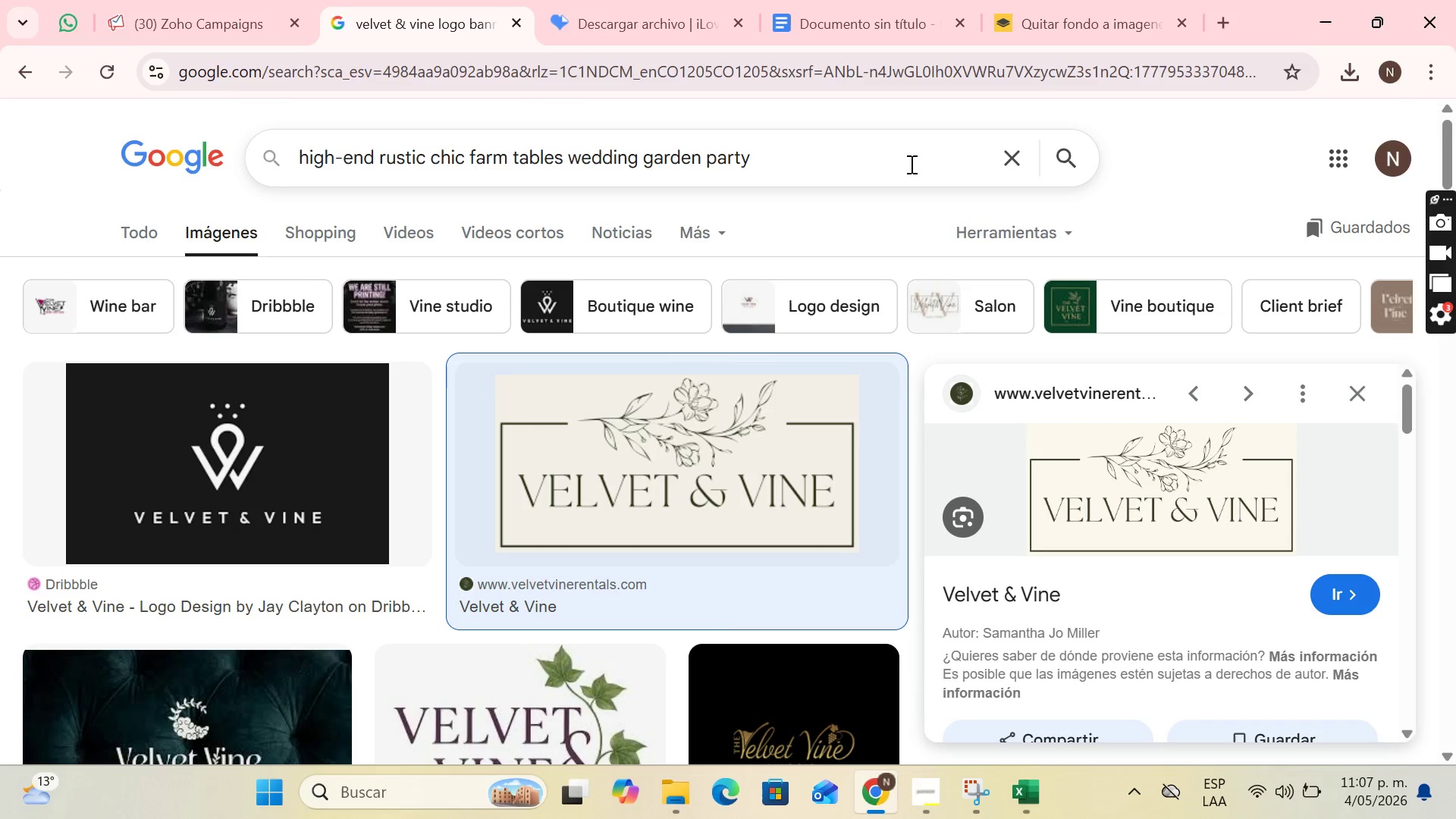 
key(Enter)
 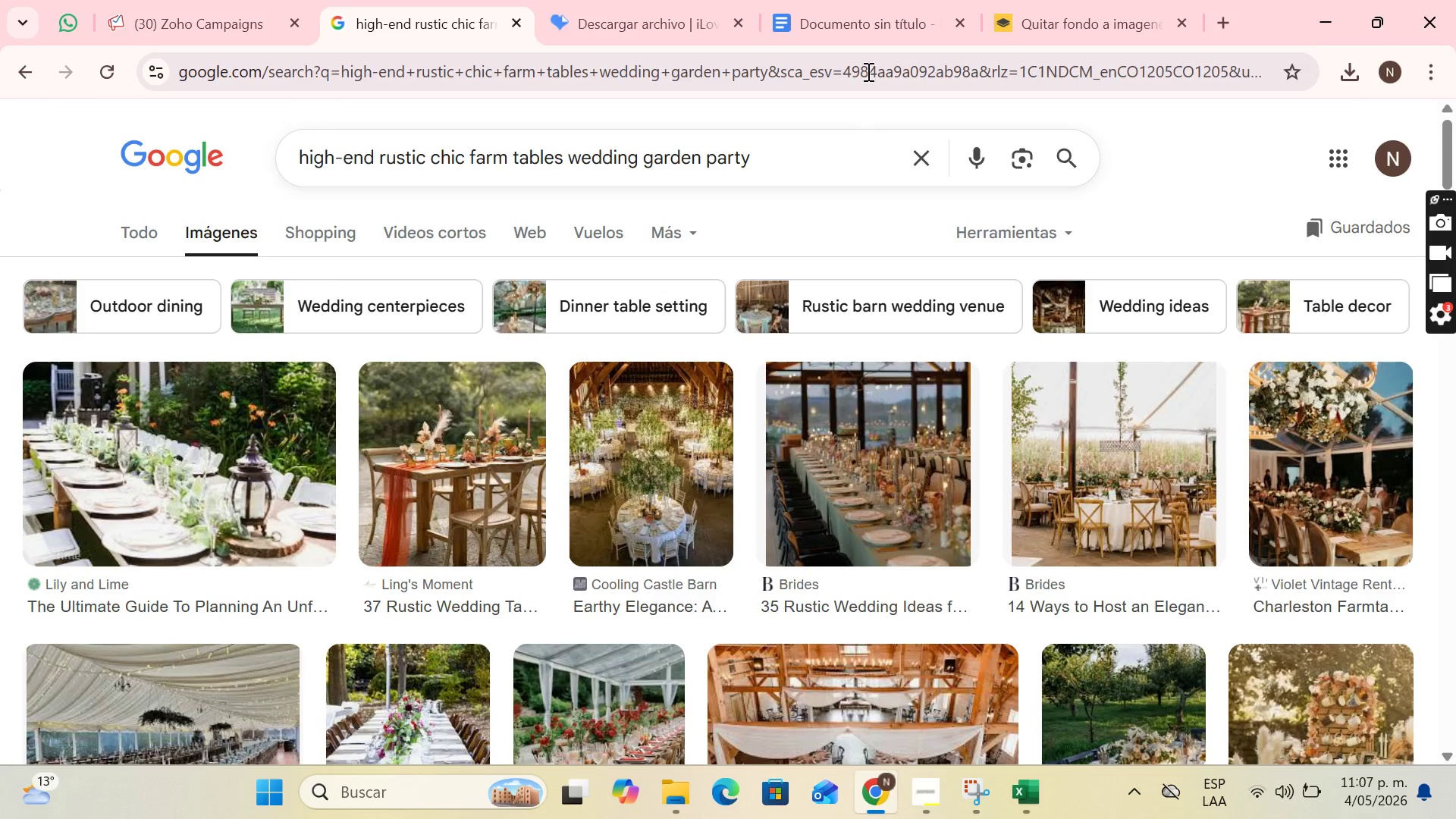 
wait(8.91)
 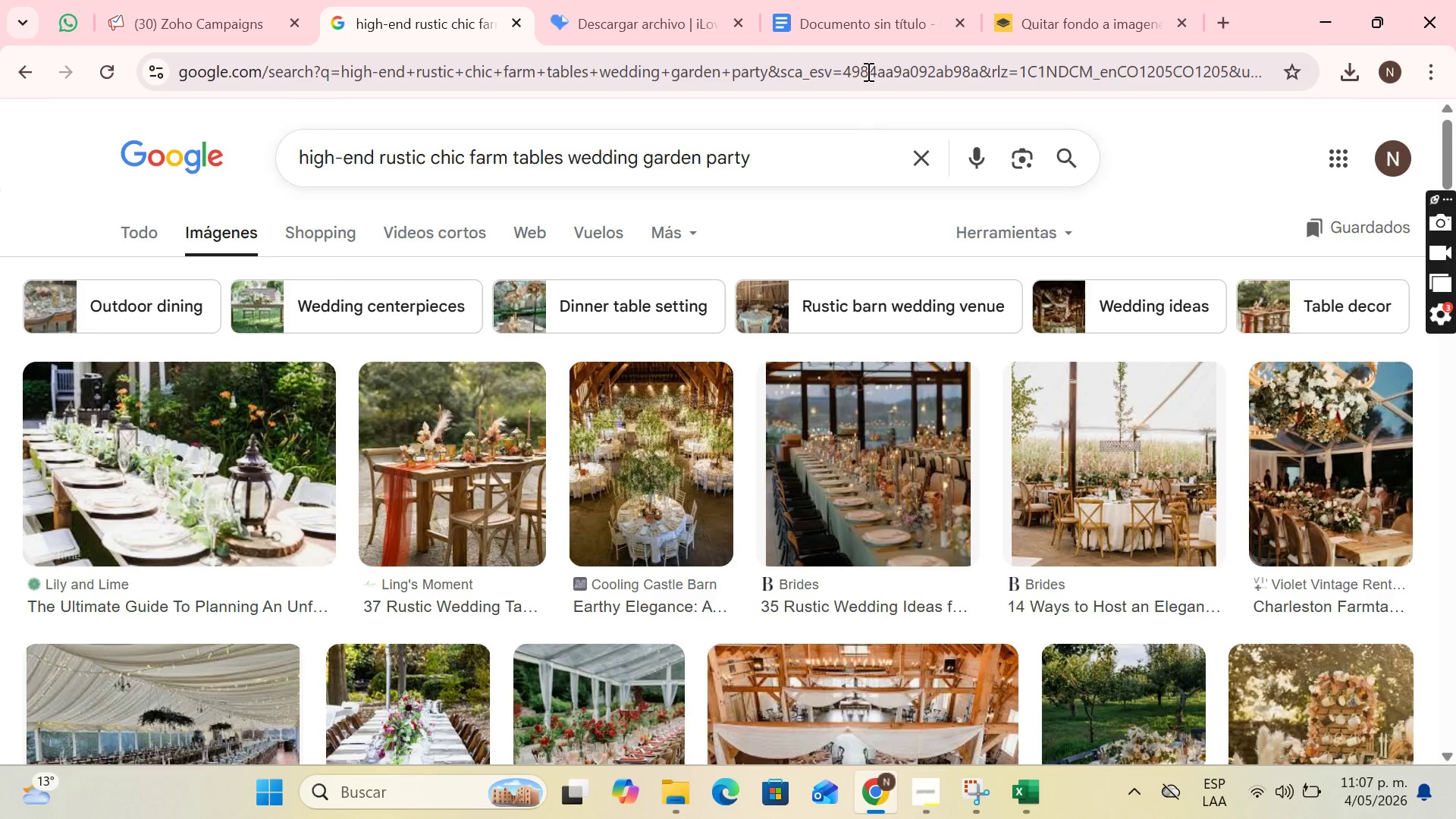 
scroll: coordinate [628, 398], scroll_direction: down, amount: 4.0
 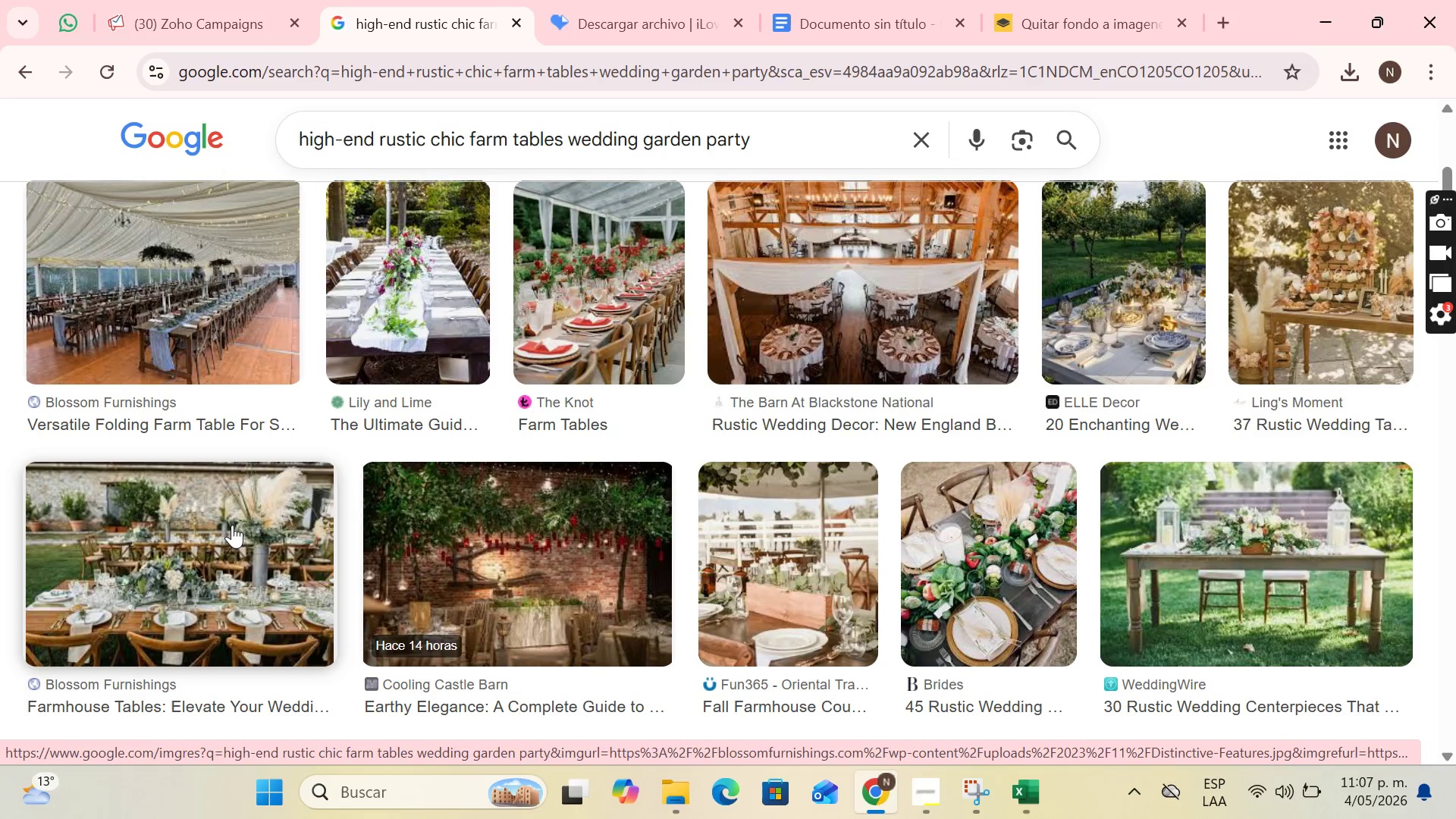 
left_click([243, 525])
 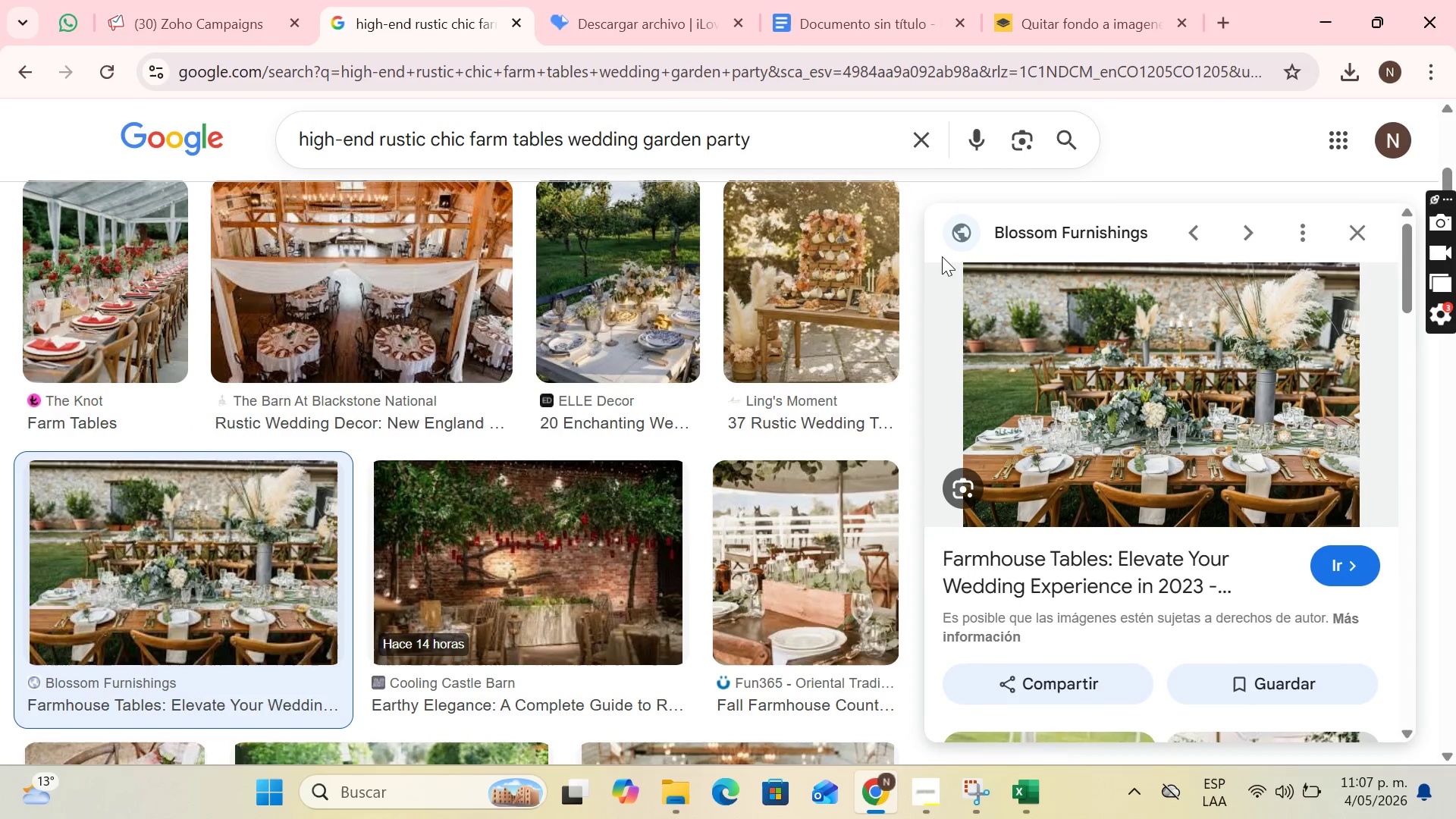 
wait(5.55)
 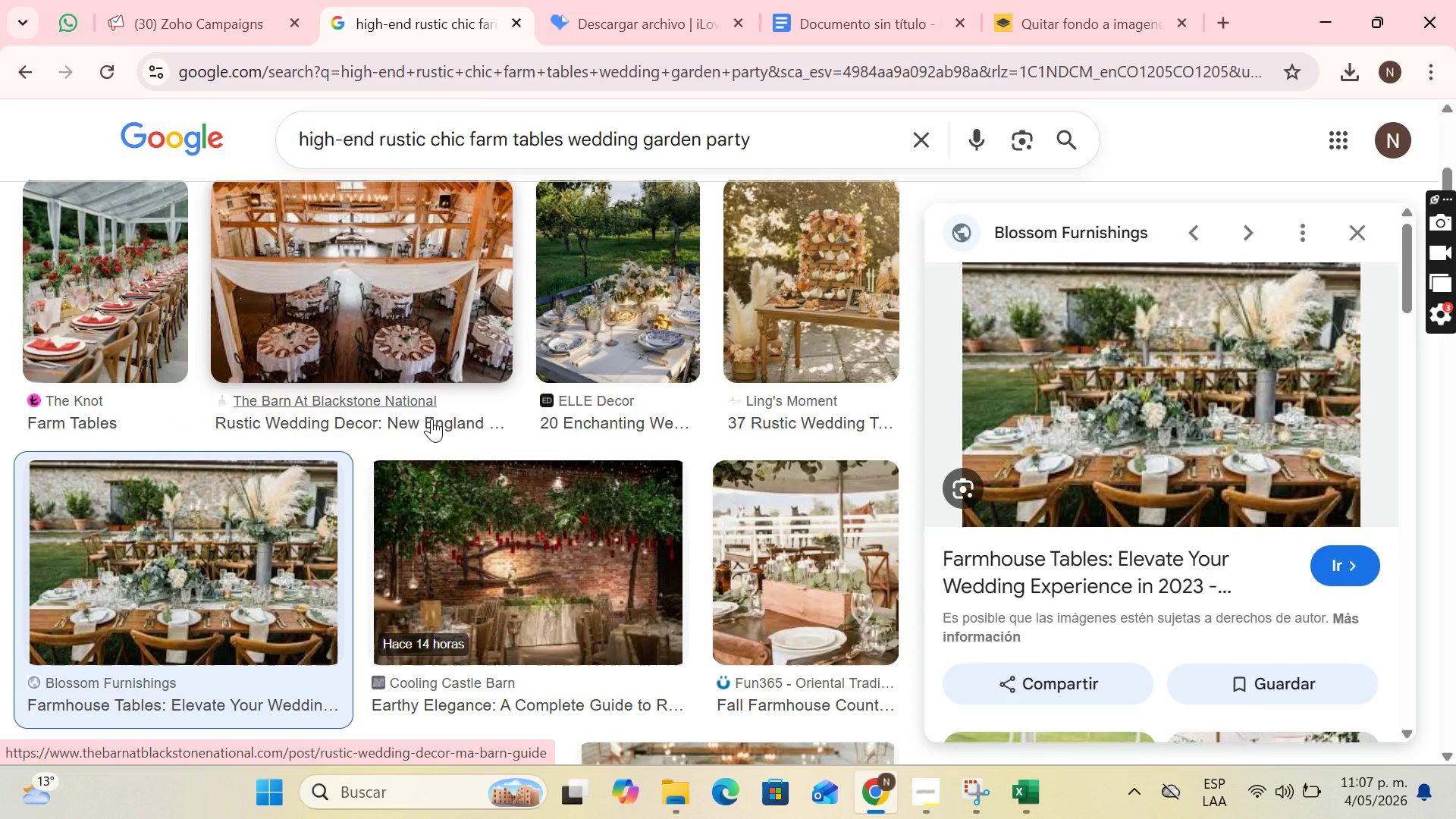 
right_click([1208, 361])
 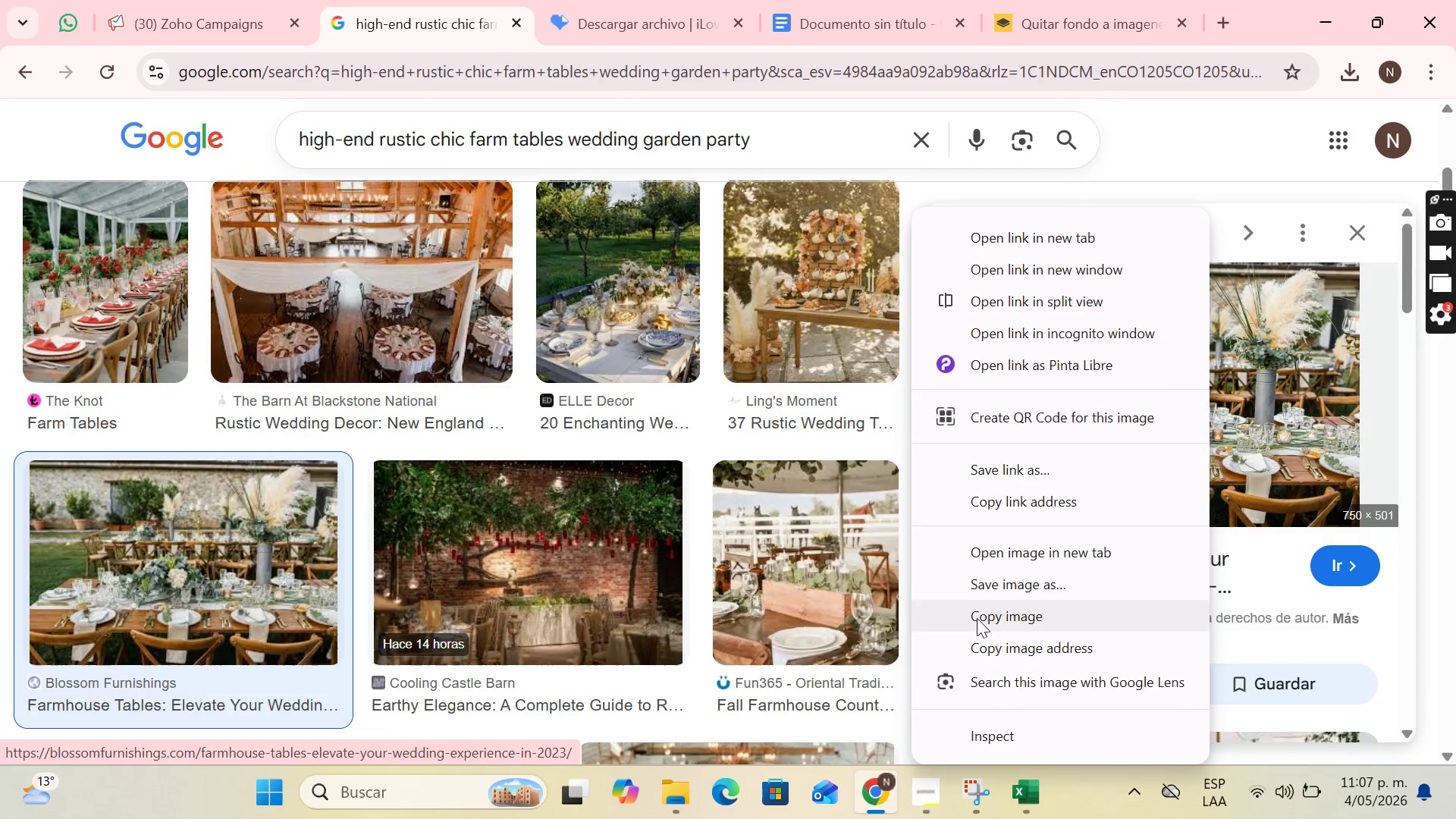 
left_click([1002, 588])
 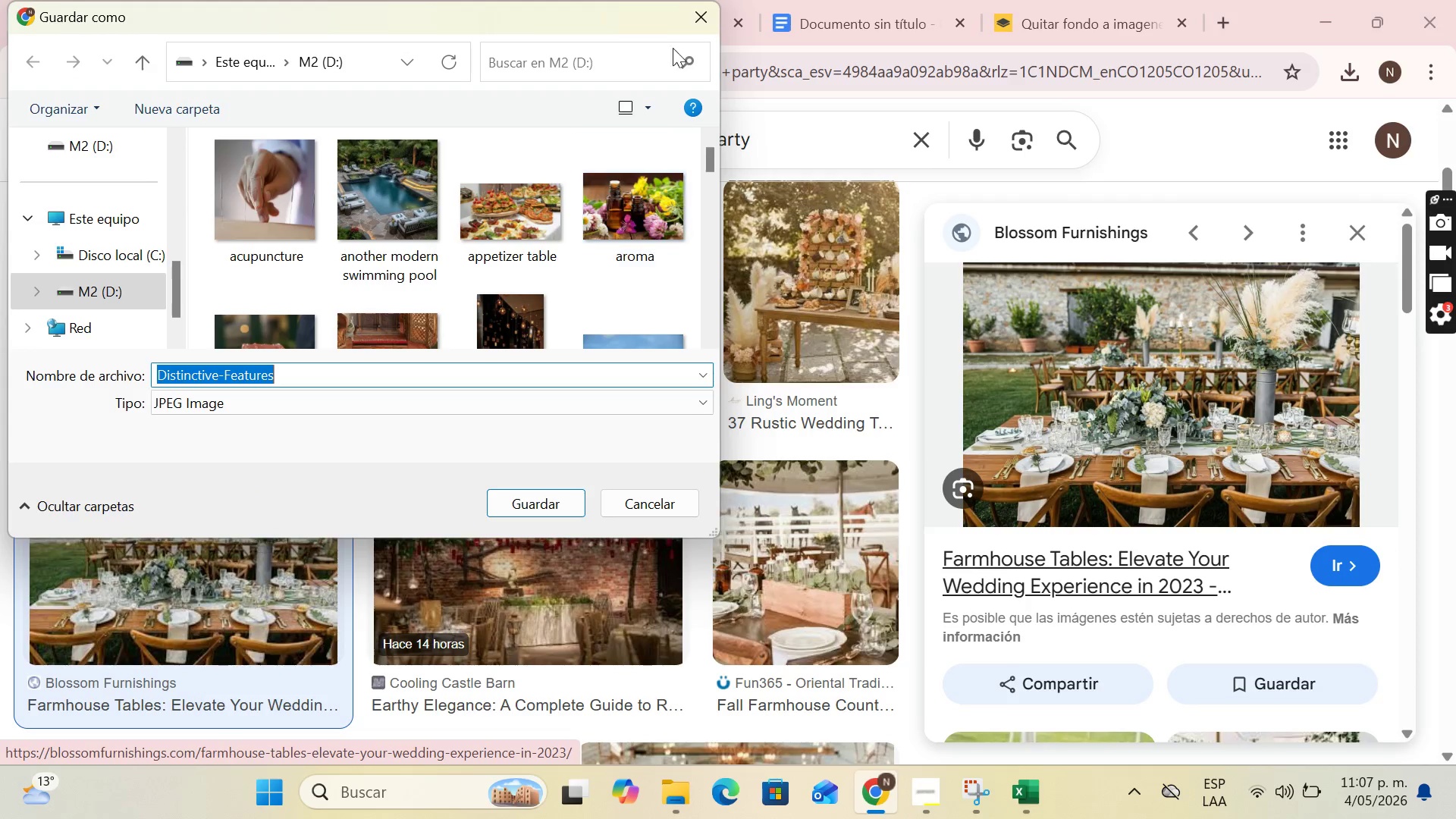 
left_click([694, 14])
 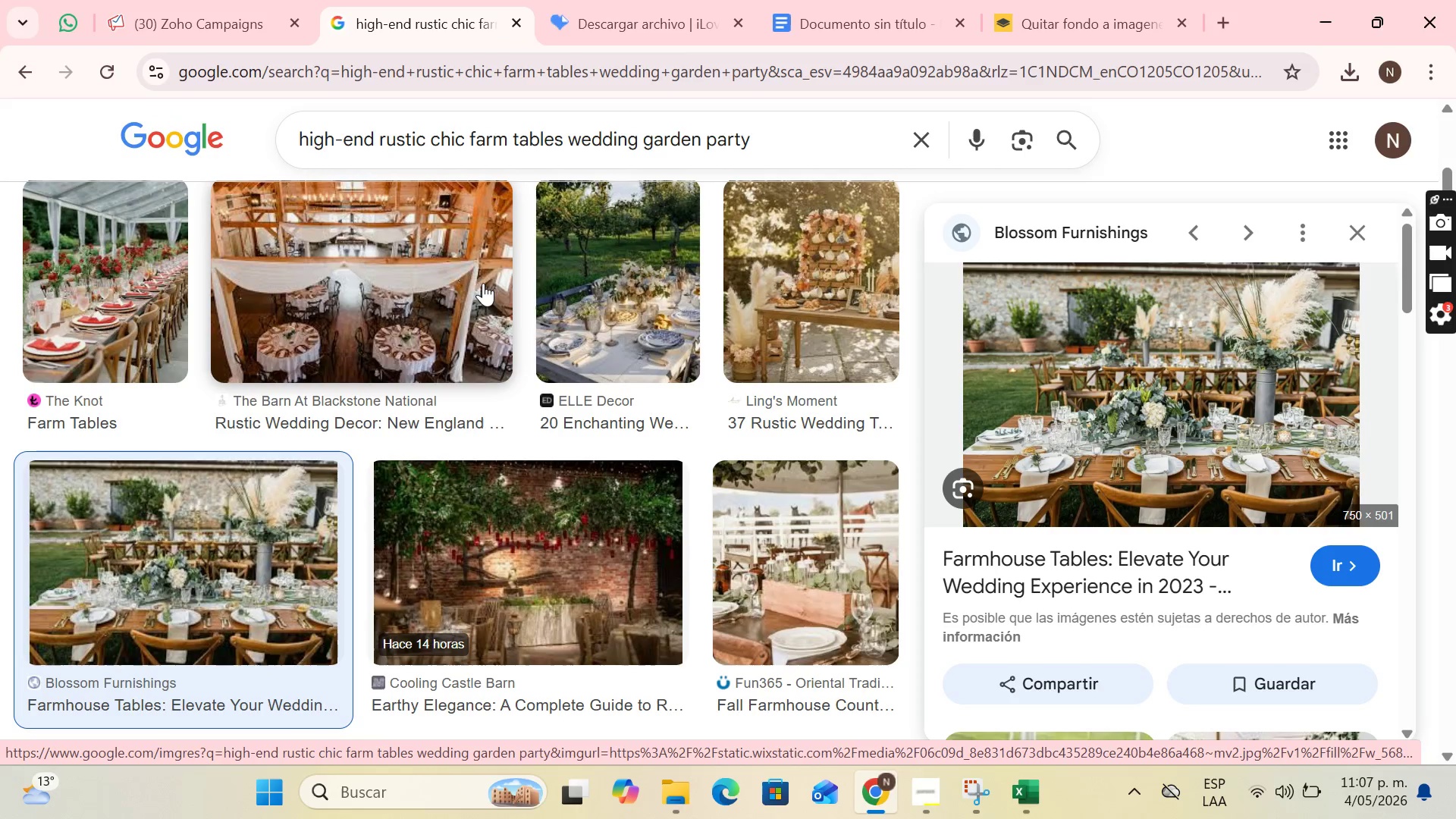 
scroll: coordinate [485, 293], scroll_direction: down, amount: 4.0
 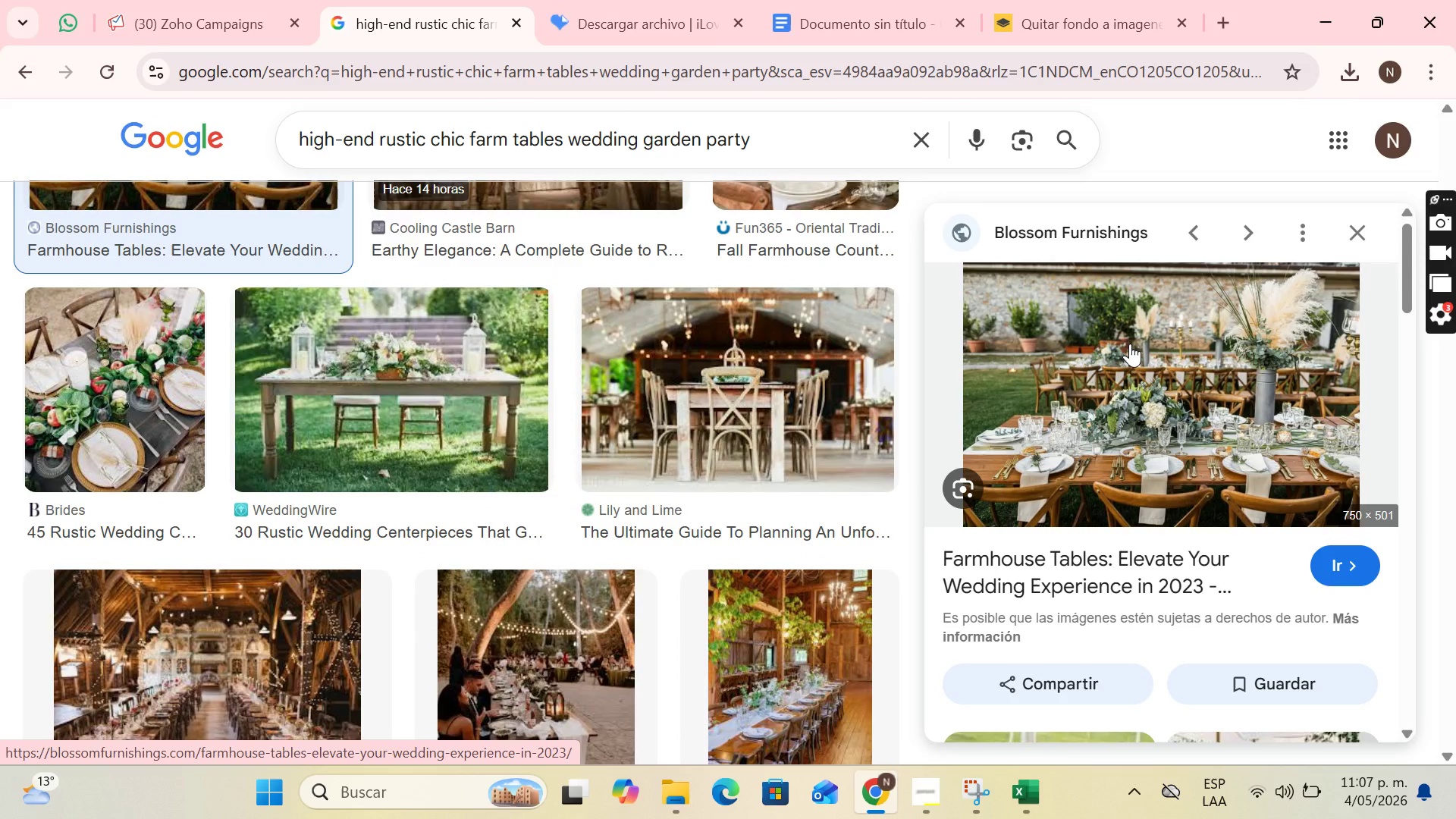 
right_click([1130, 344])
 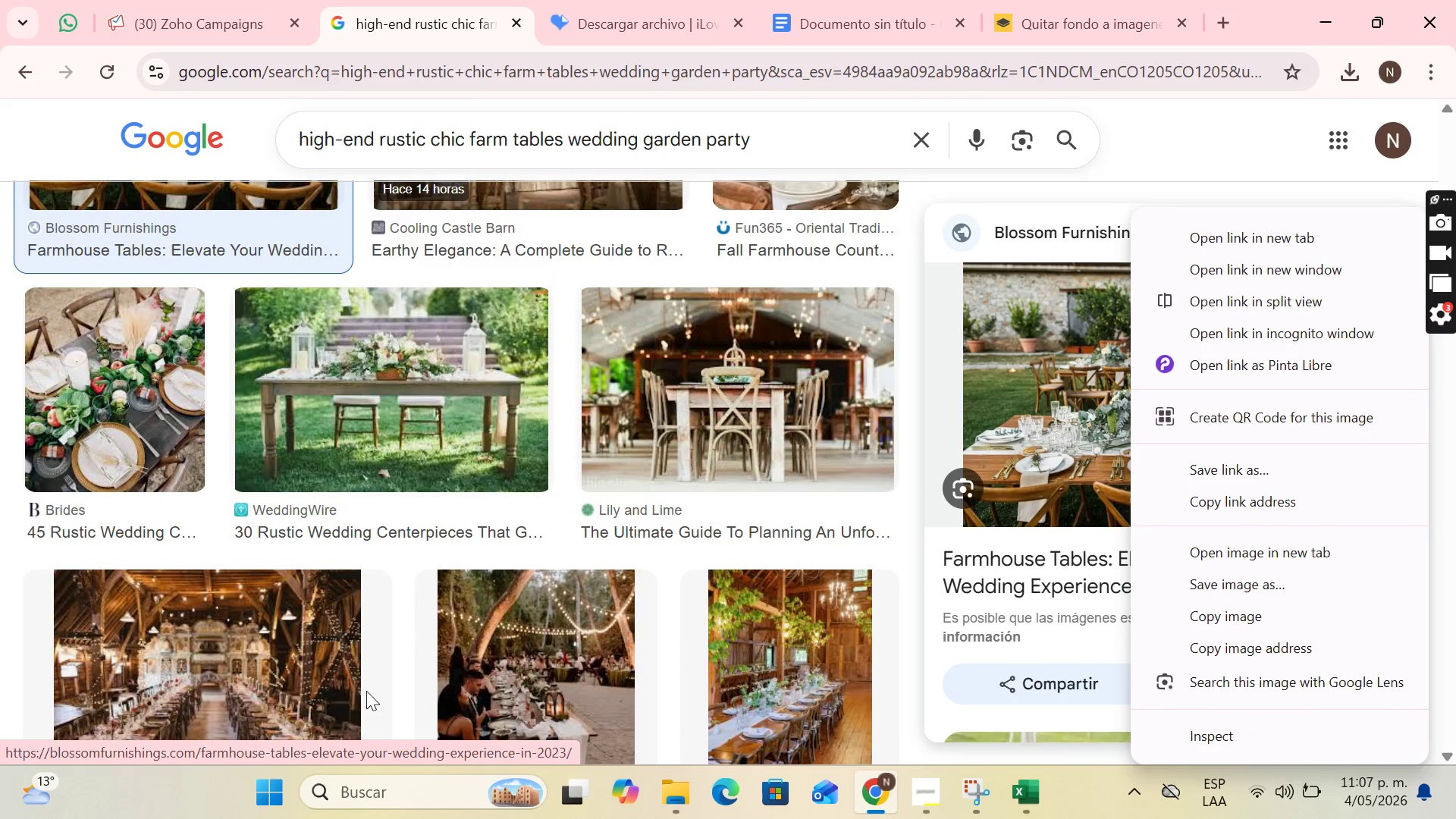 
left_click_drag(start_coordinate=[334, 665], to_coordinate=[338, 663])
 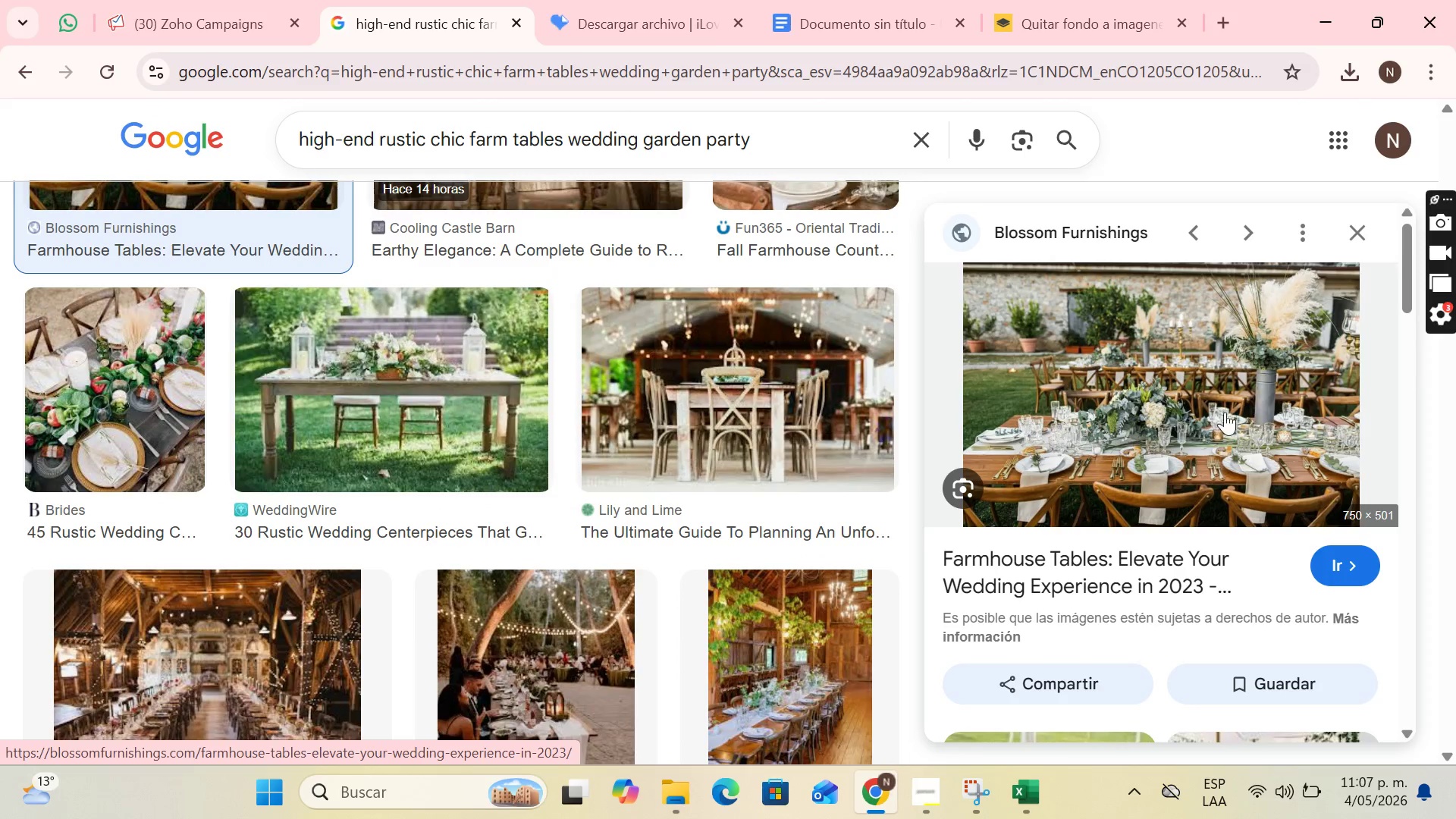 
right_click([1207, 425])
 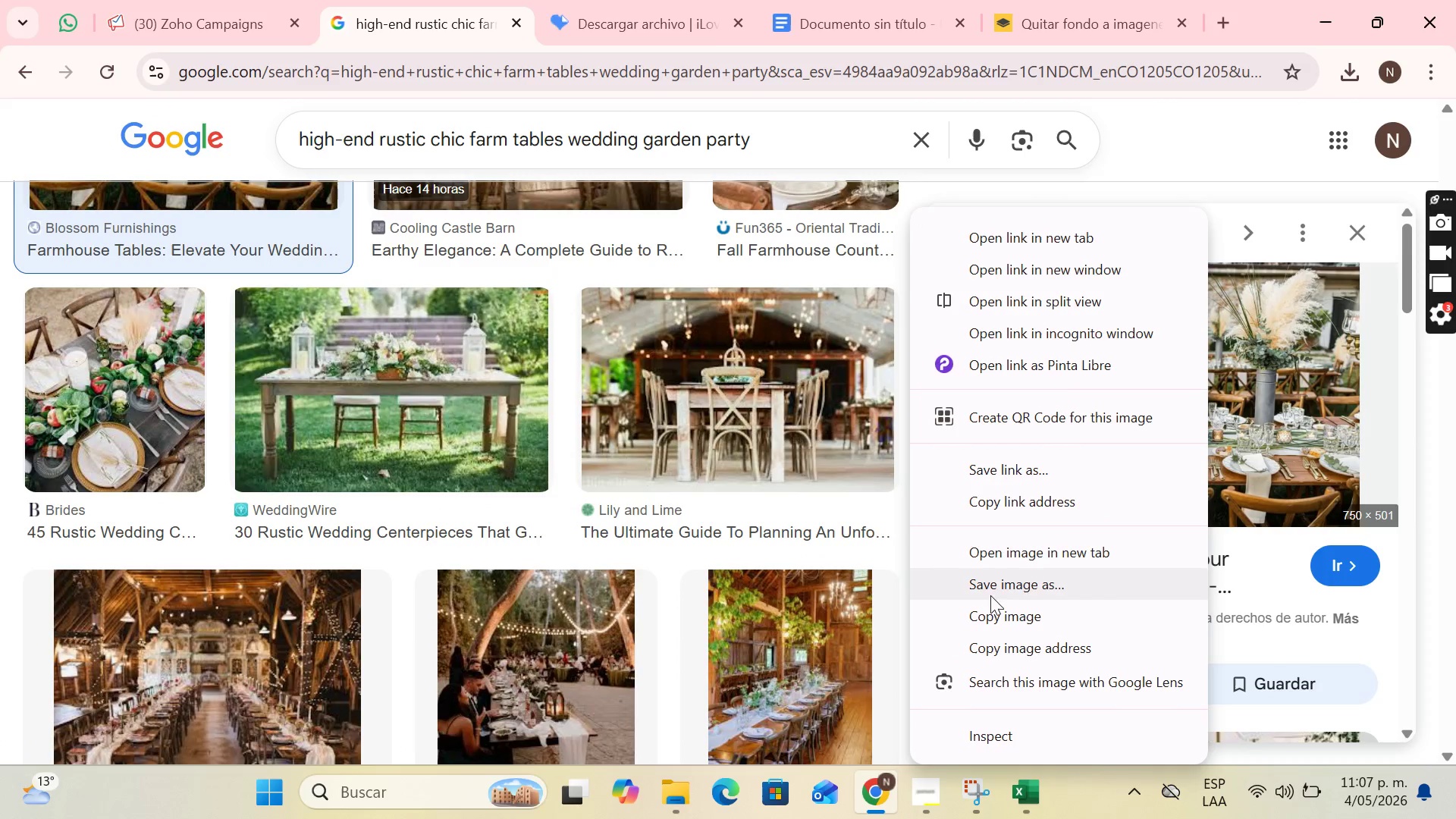 
left_click([993, 585])
 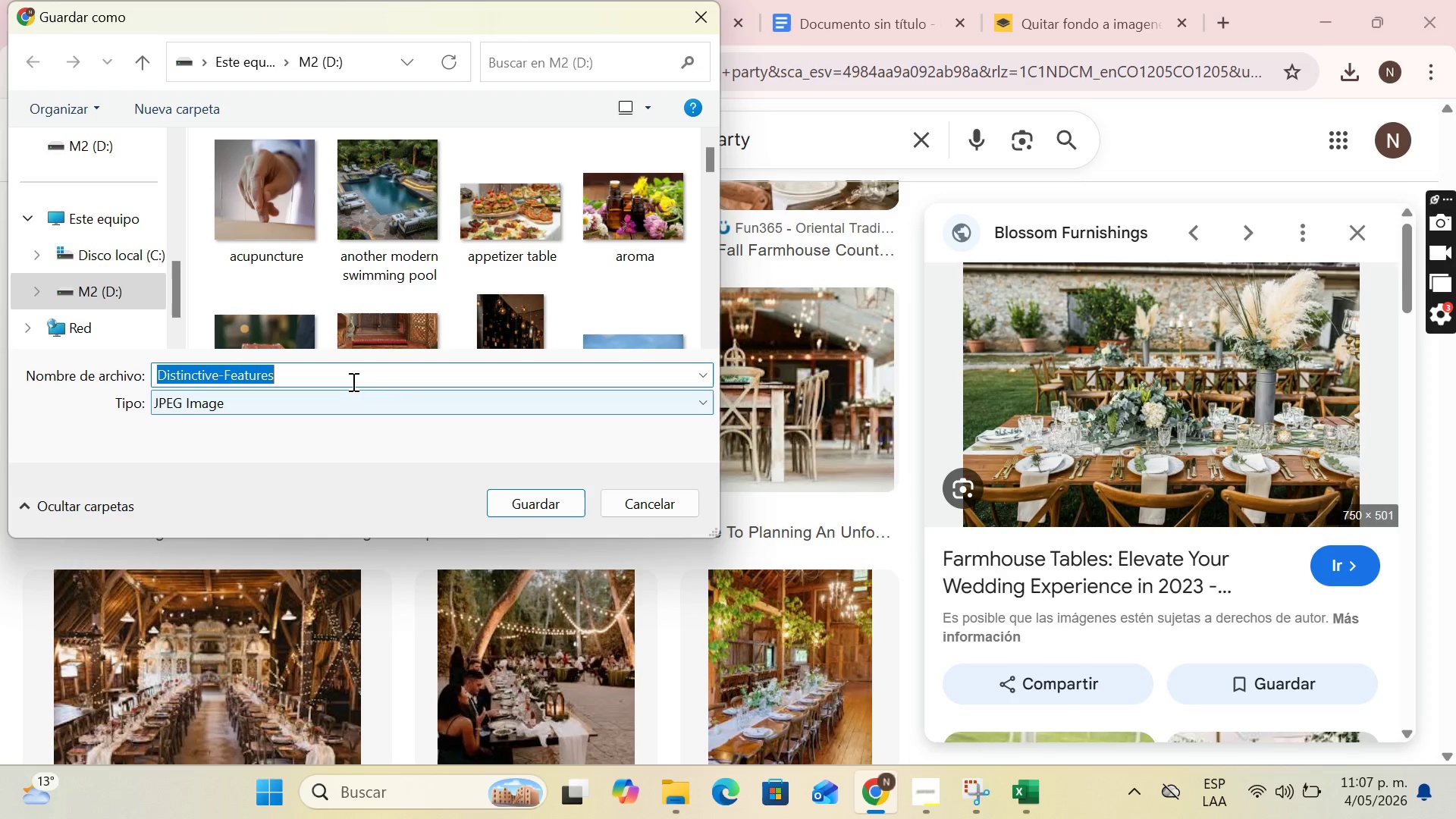 
type(Wedding)
 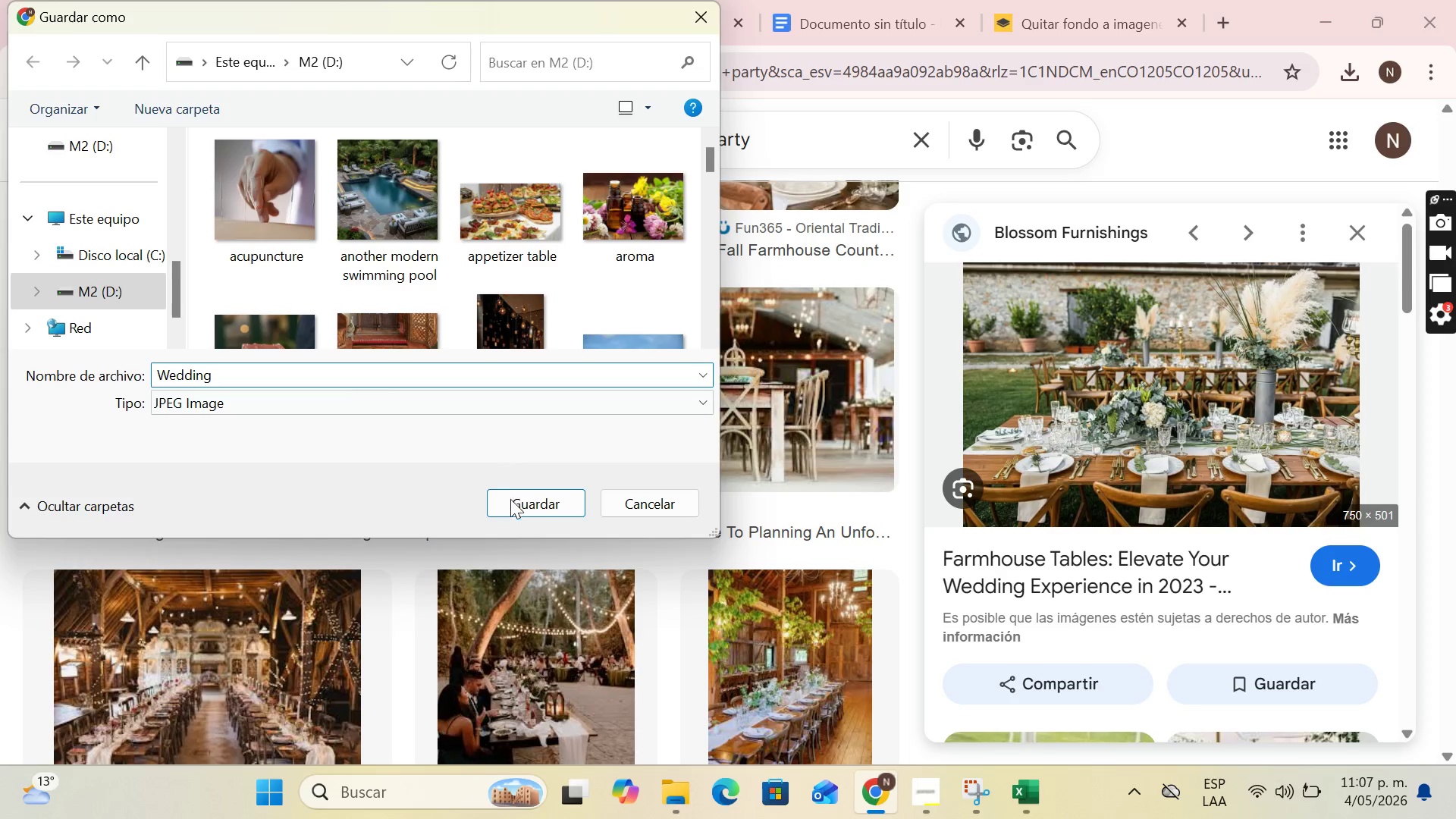 
left_click([519, 508])
 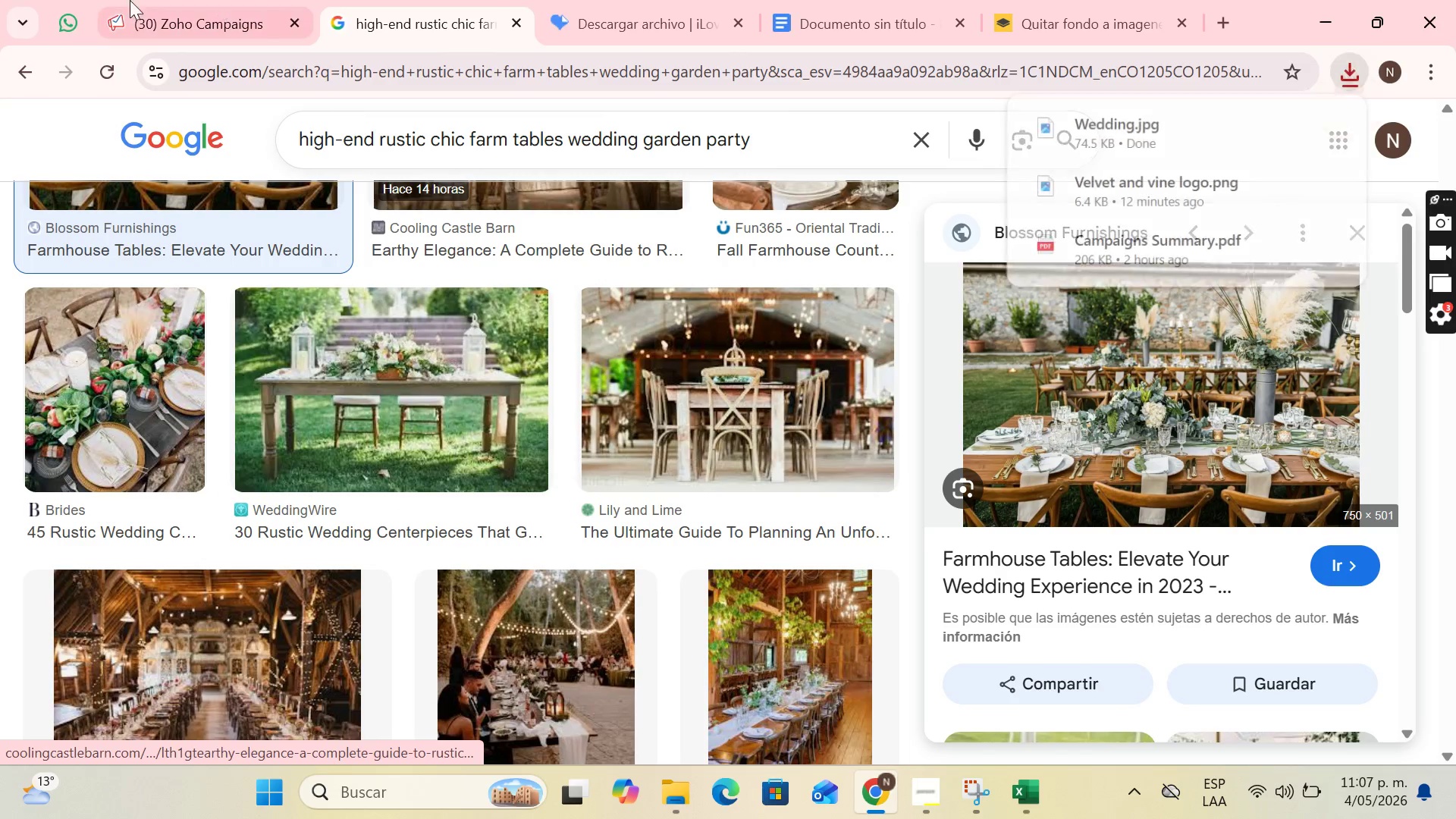 
left_click([112, 0])
 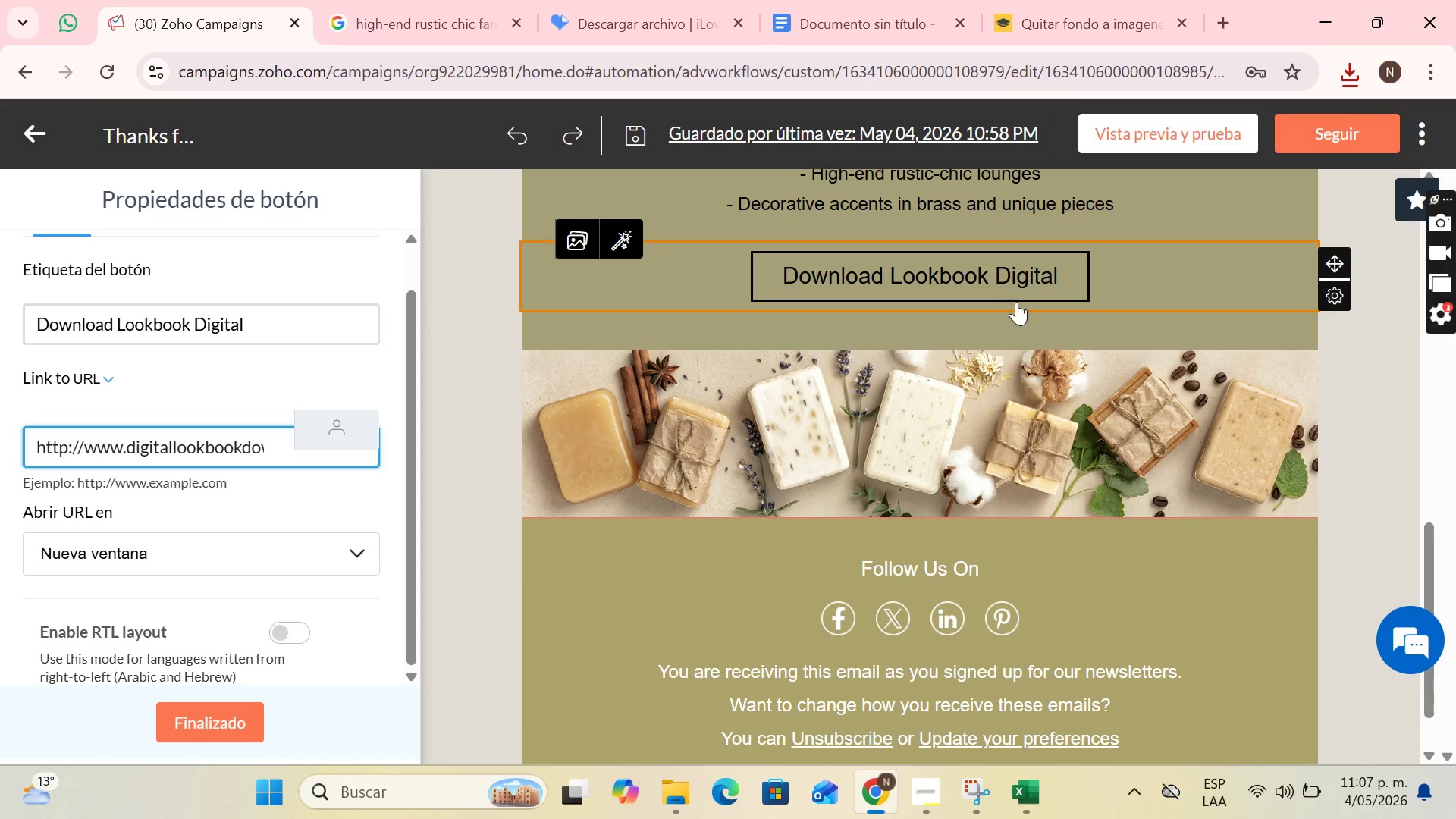 
scroll: coordinate [1084, 419], scroll_direction: up, amount: 7.0
 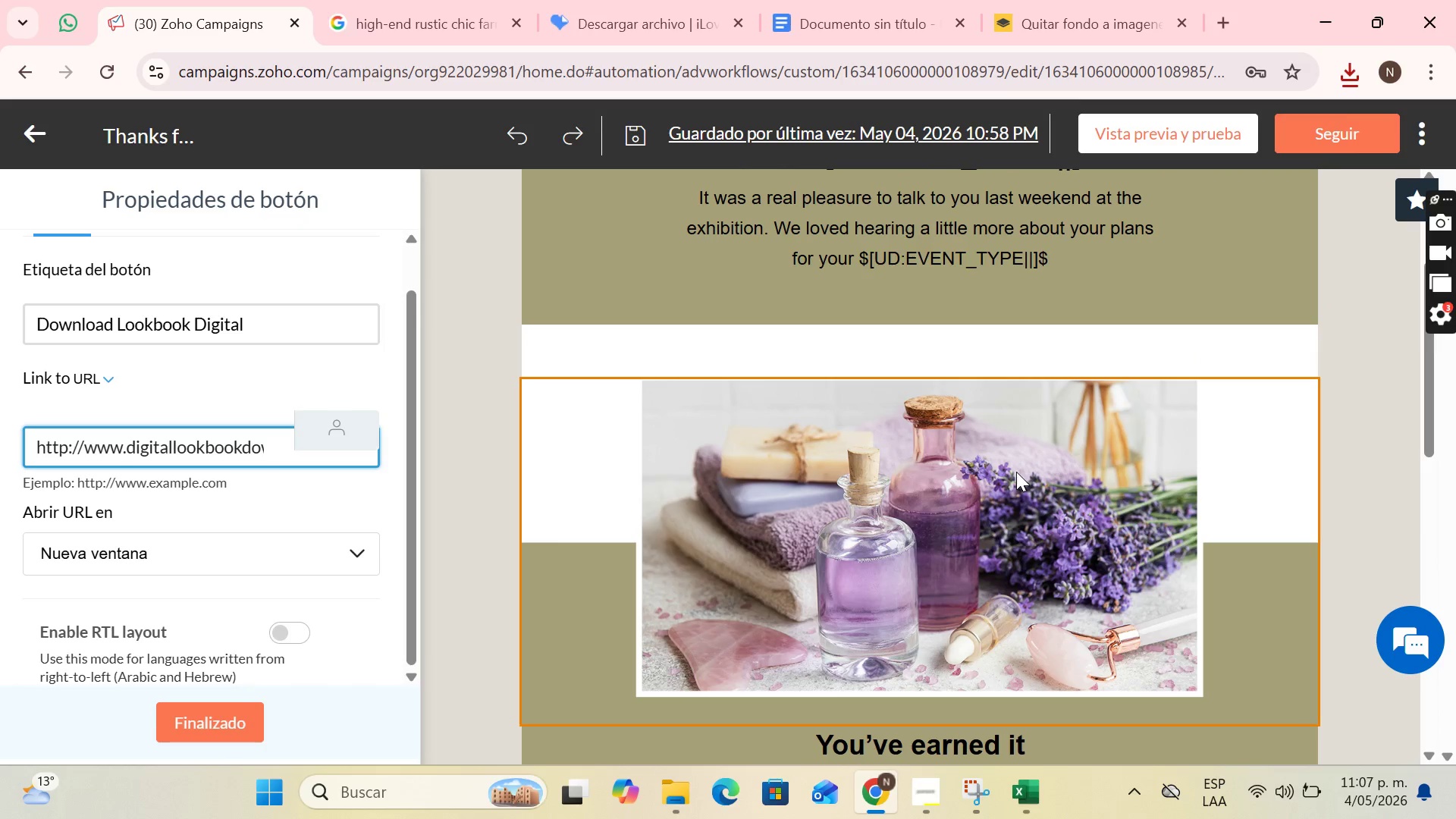 
left_click([1016, 472])
 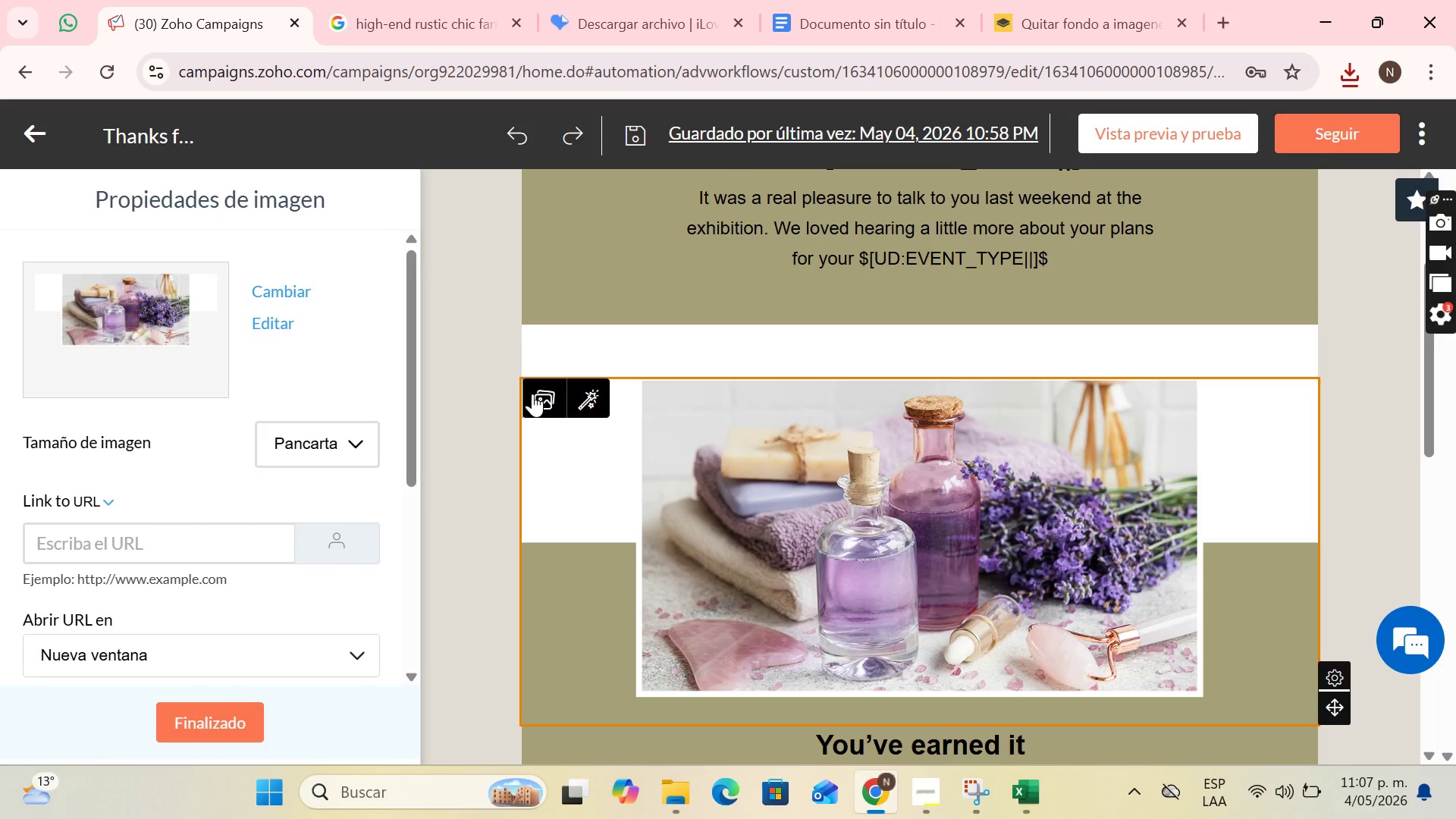 
left_click([538, 398])
 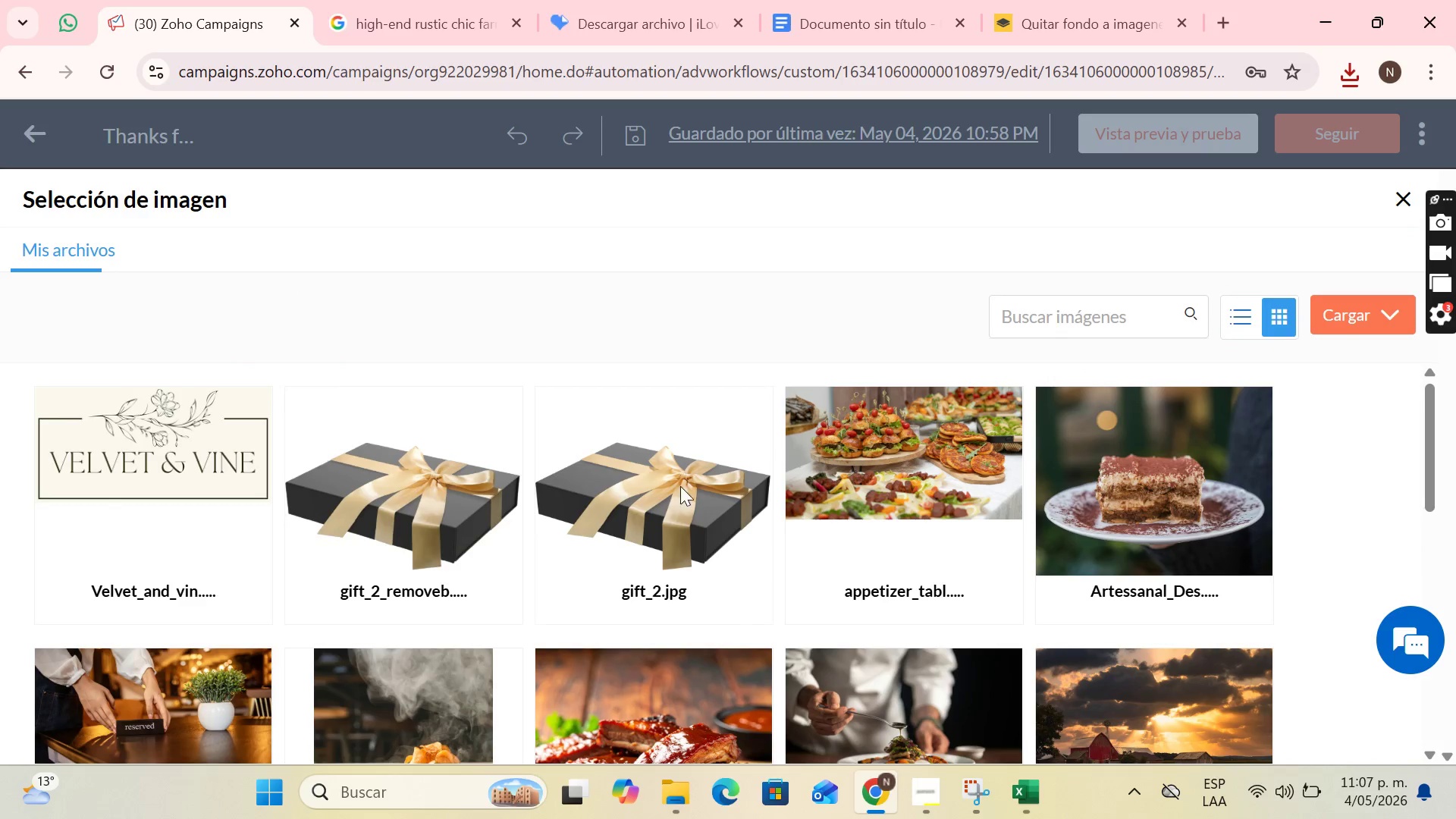 
left_click([1379, 319])
 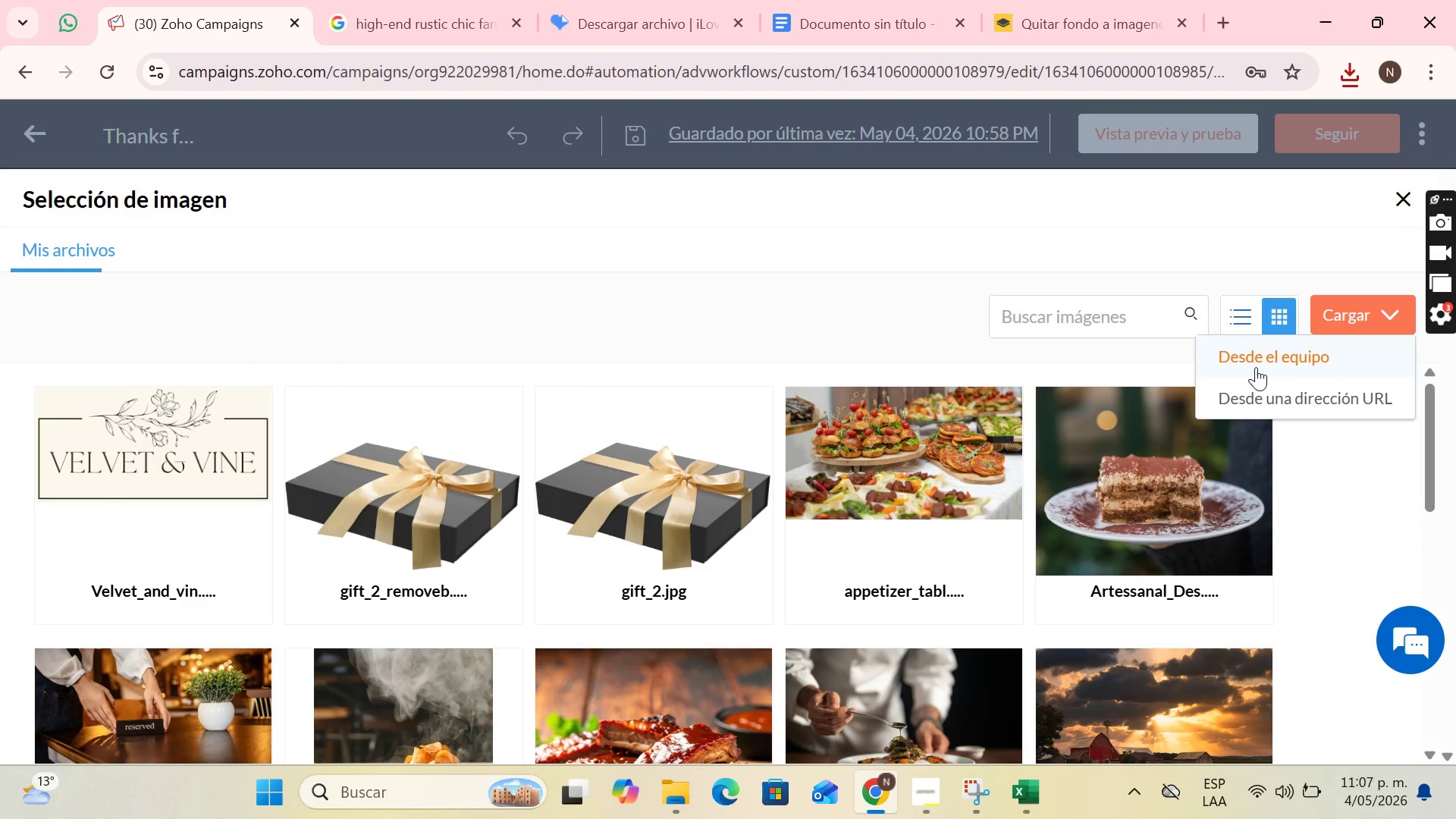 
left_click([1272, 352])
 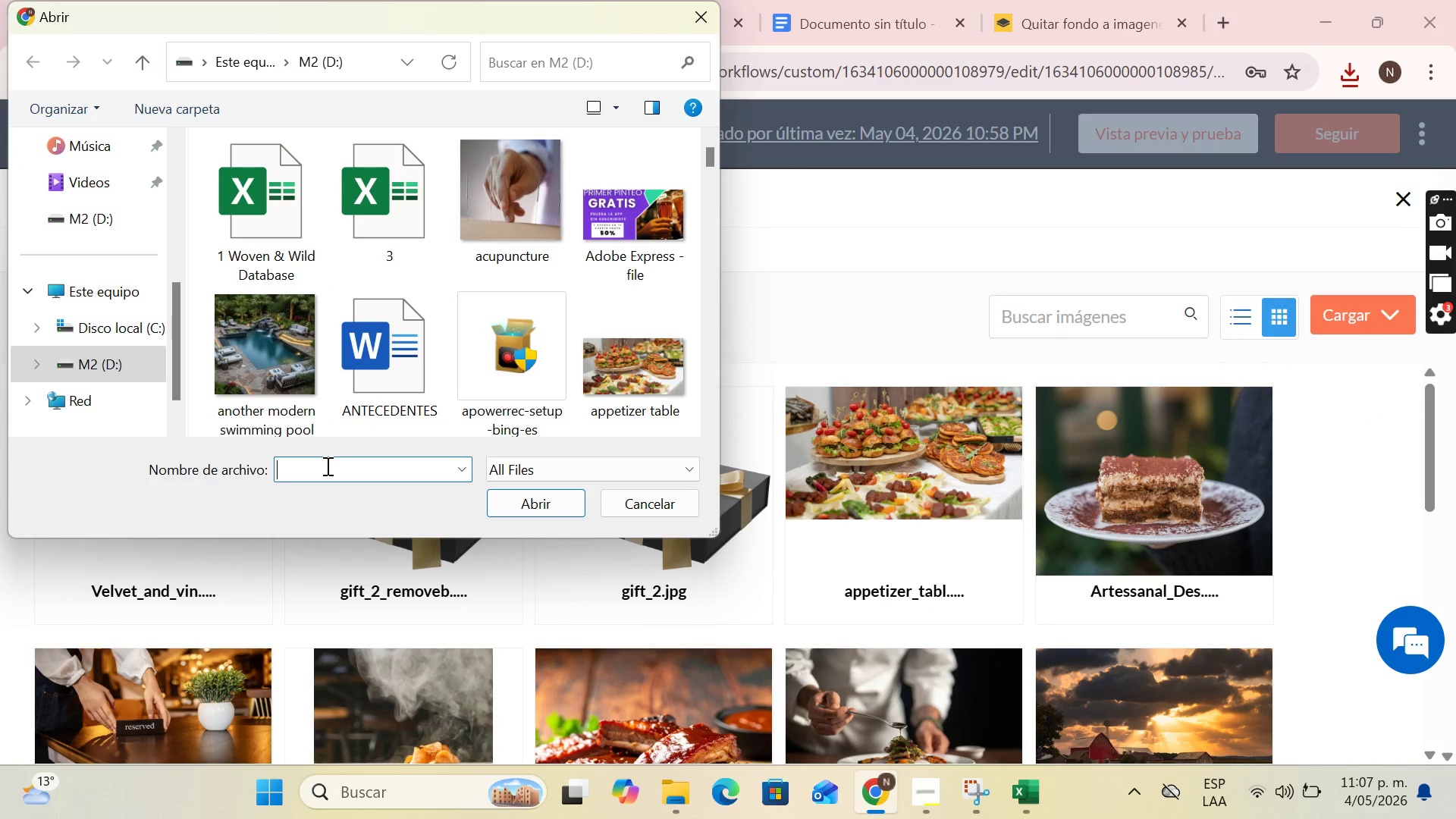 
type(we)
 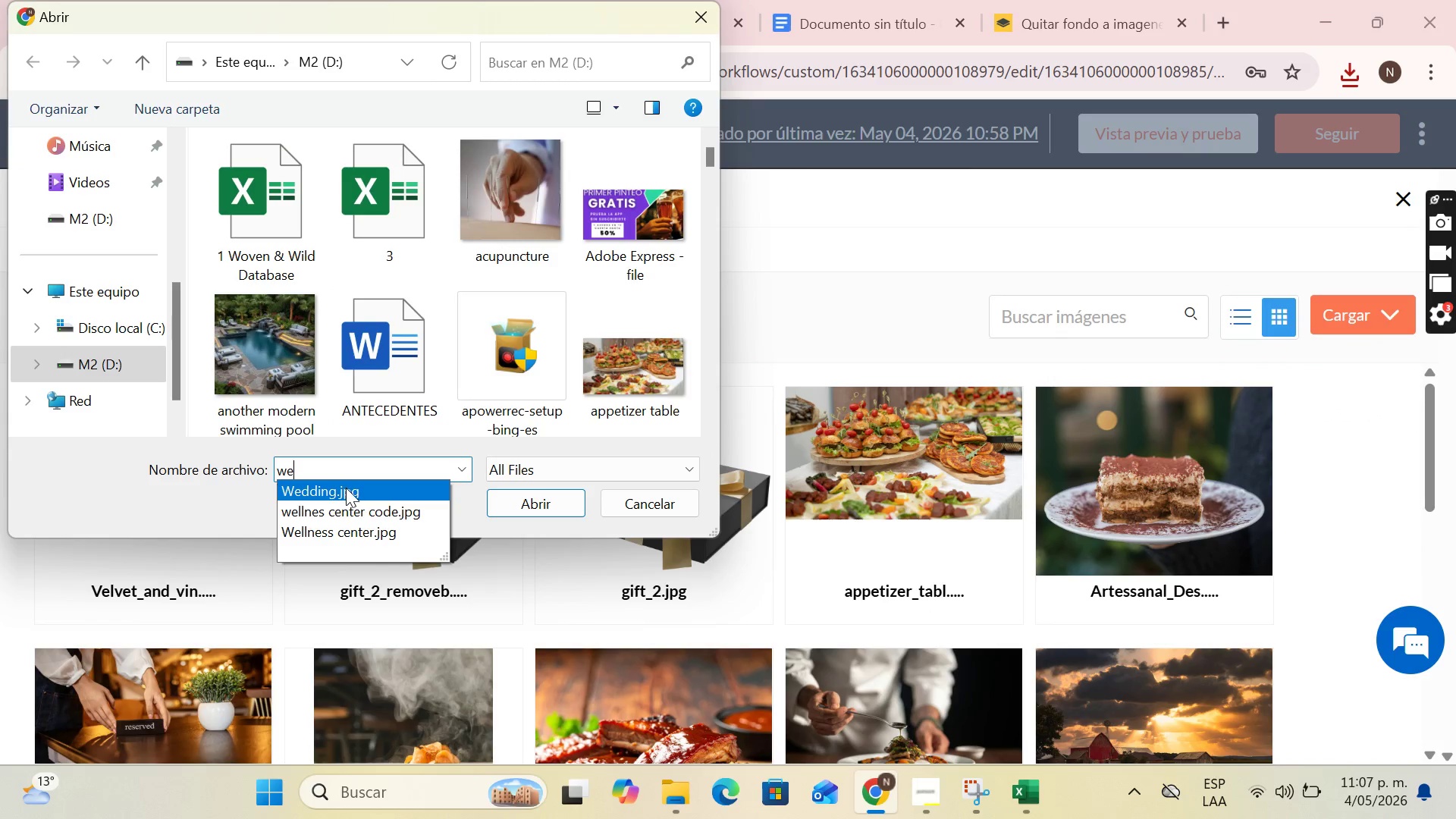 
double_click([346, 488])
 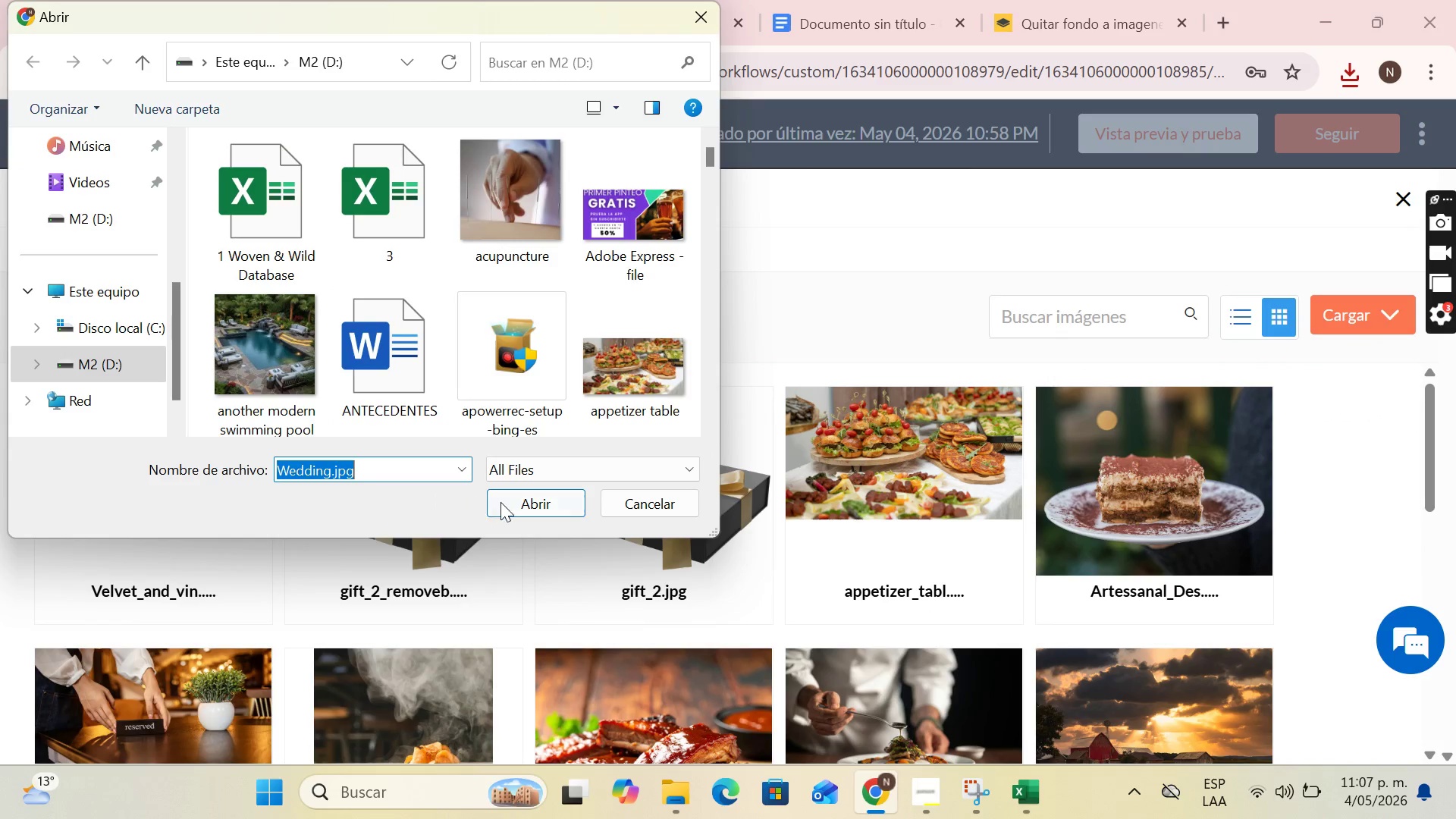 
triple_click([502, 502])
 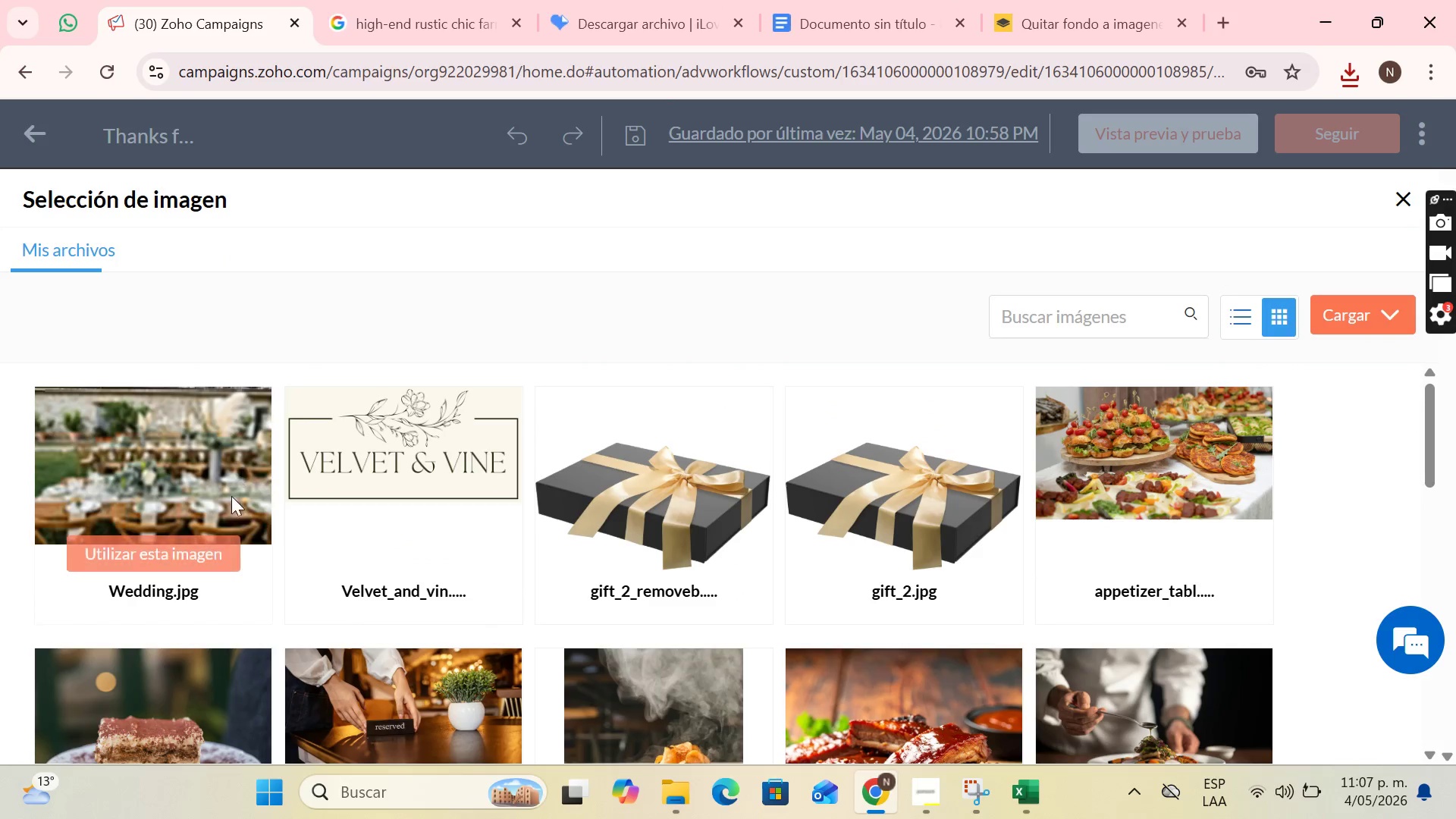 
left_click([209, 546])
 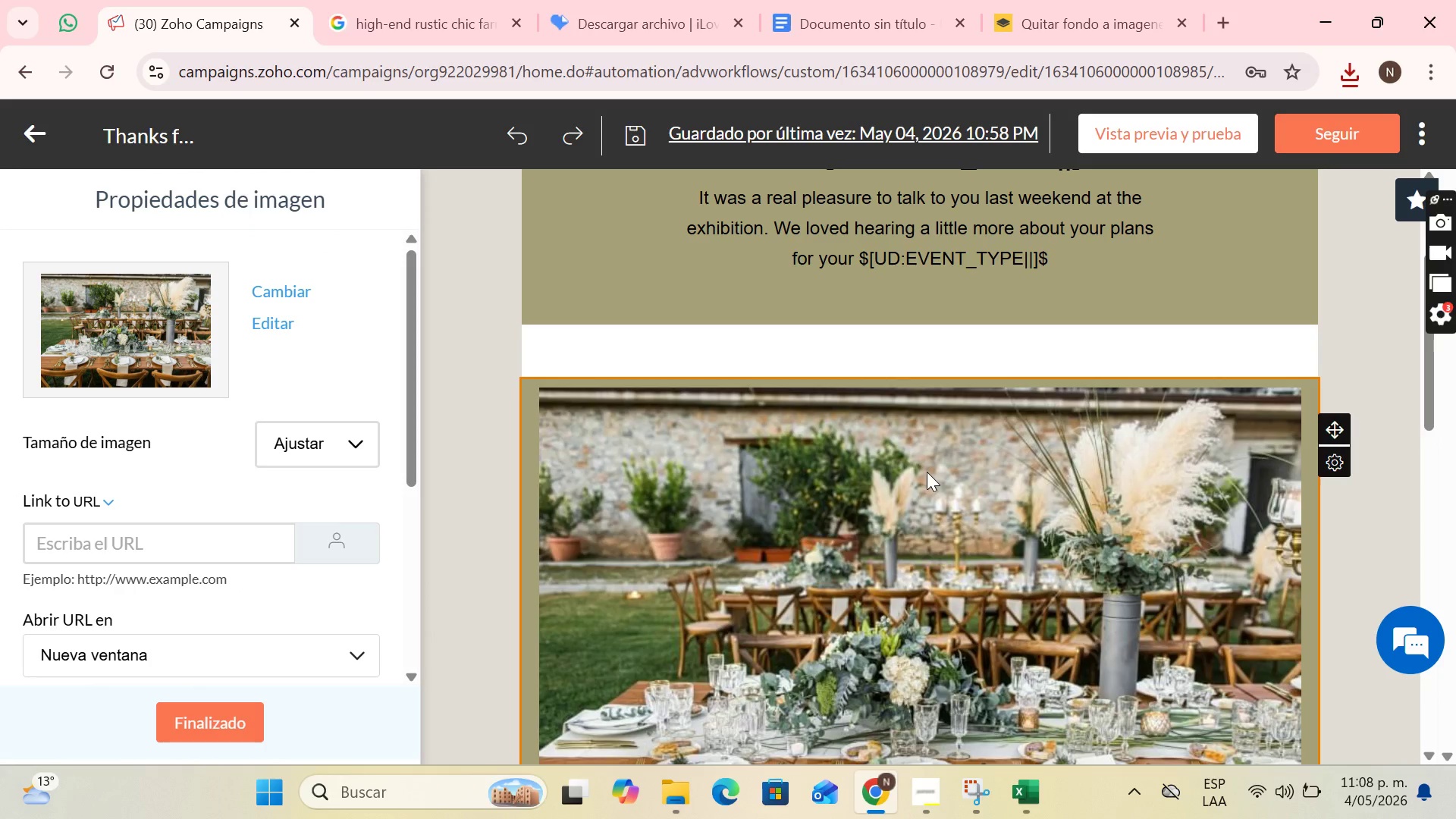 
left_click([1118, 472])
 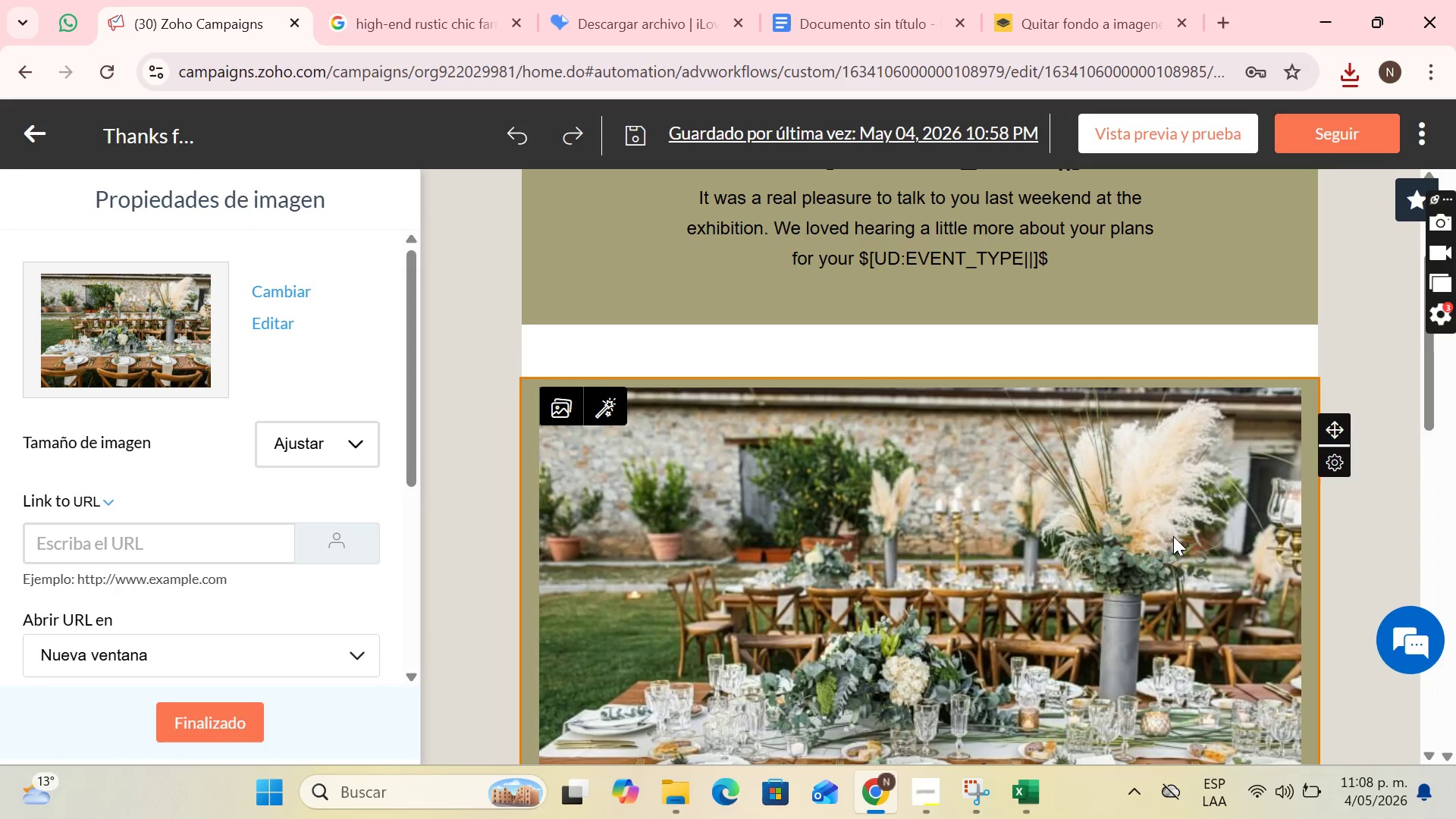 
scroll: coordinate [1195, 477], scroll_direction: down, amount: 3.0
 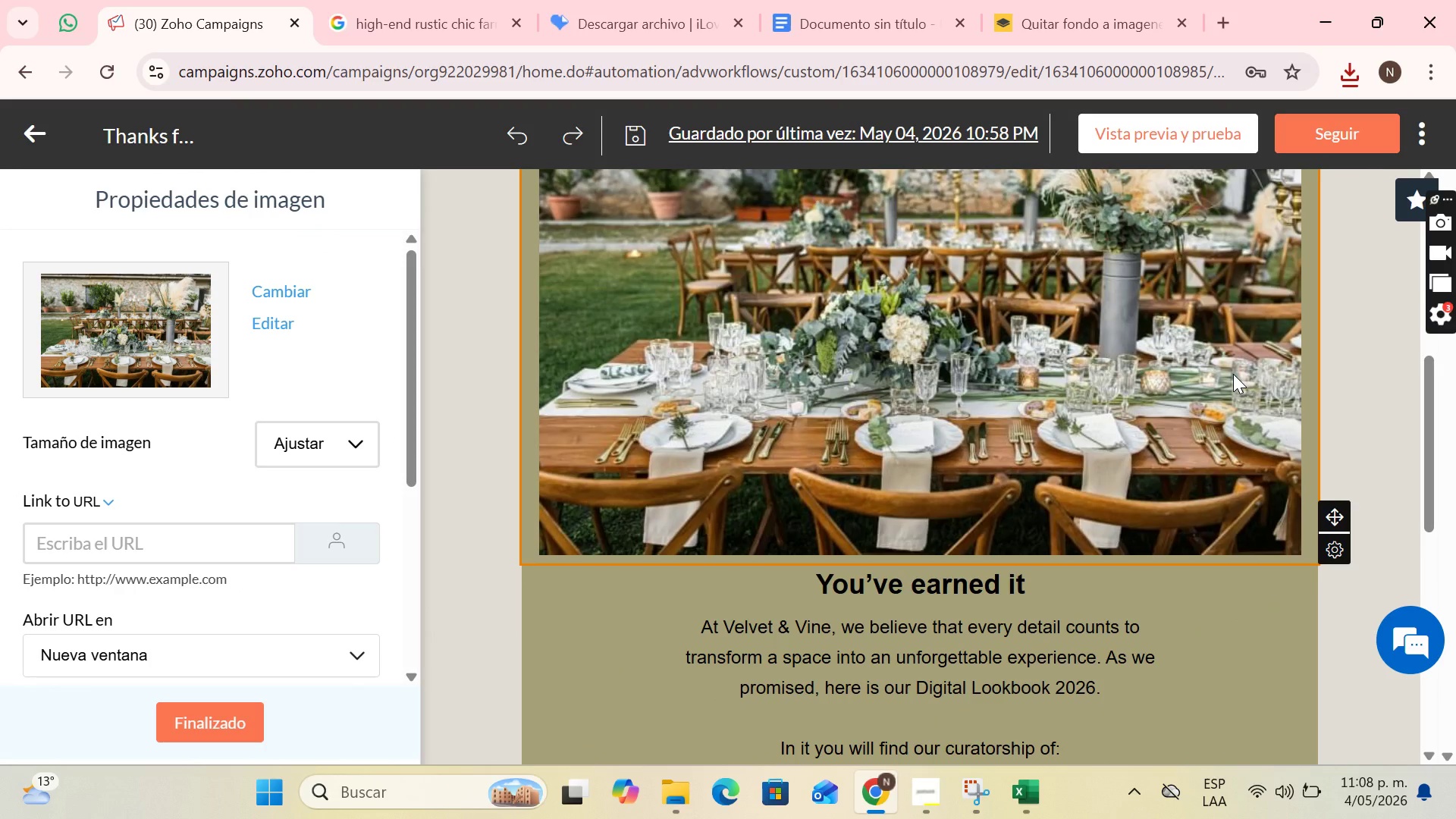 
left_click([1233, 374])
 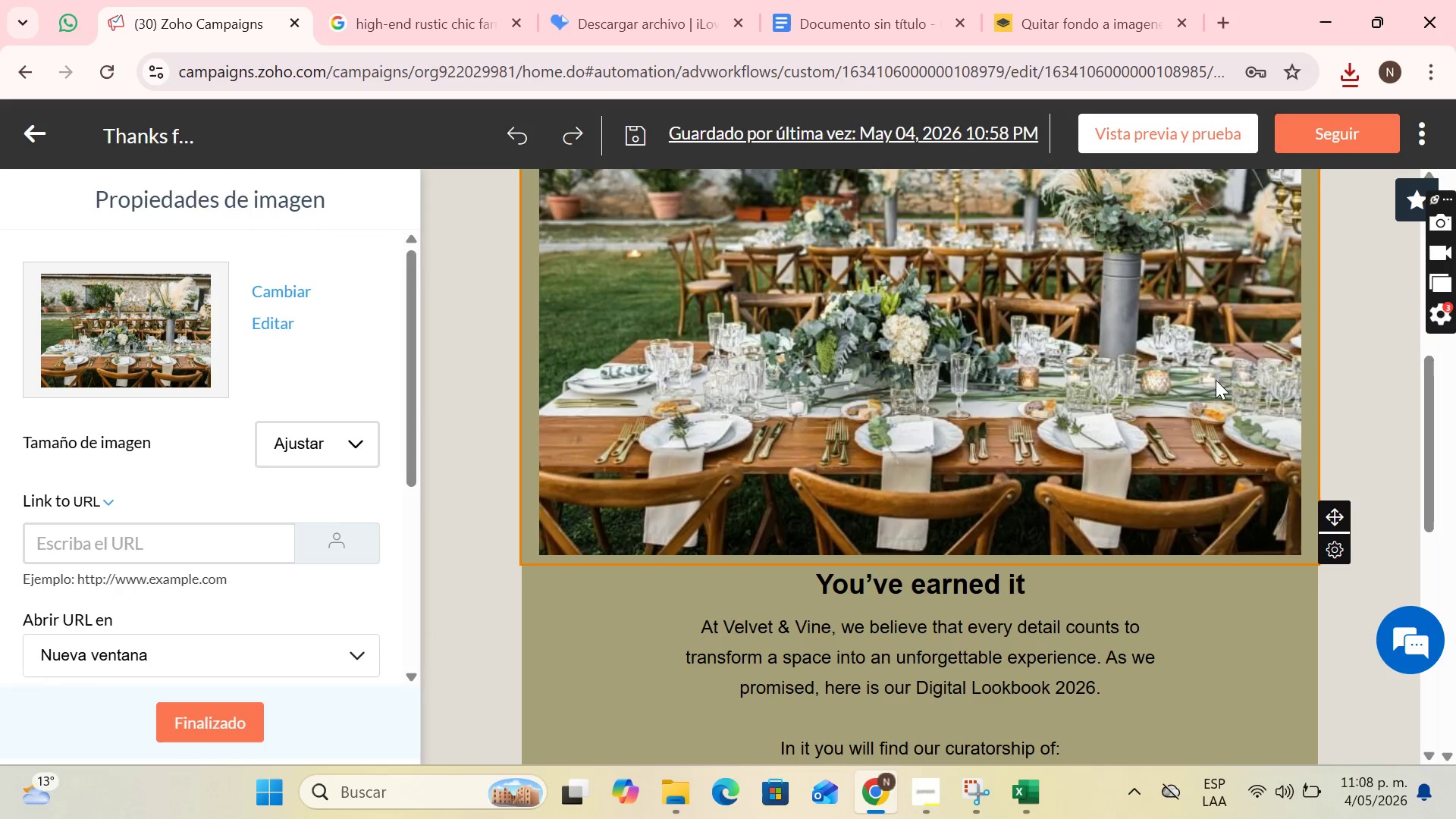 
scroll: coordinate [1200, 392], scroll_direction: up, amount: 1.0
 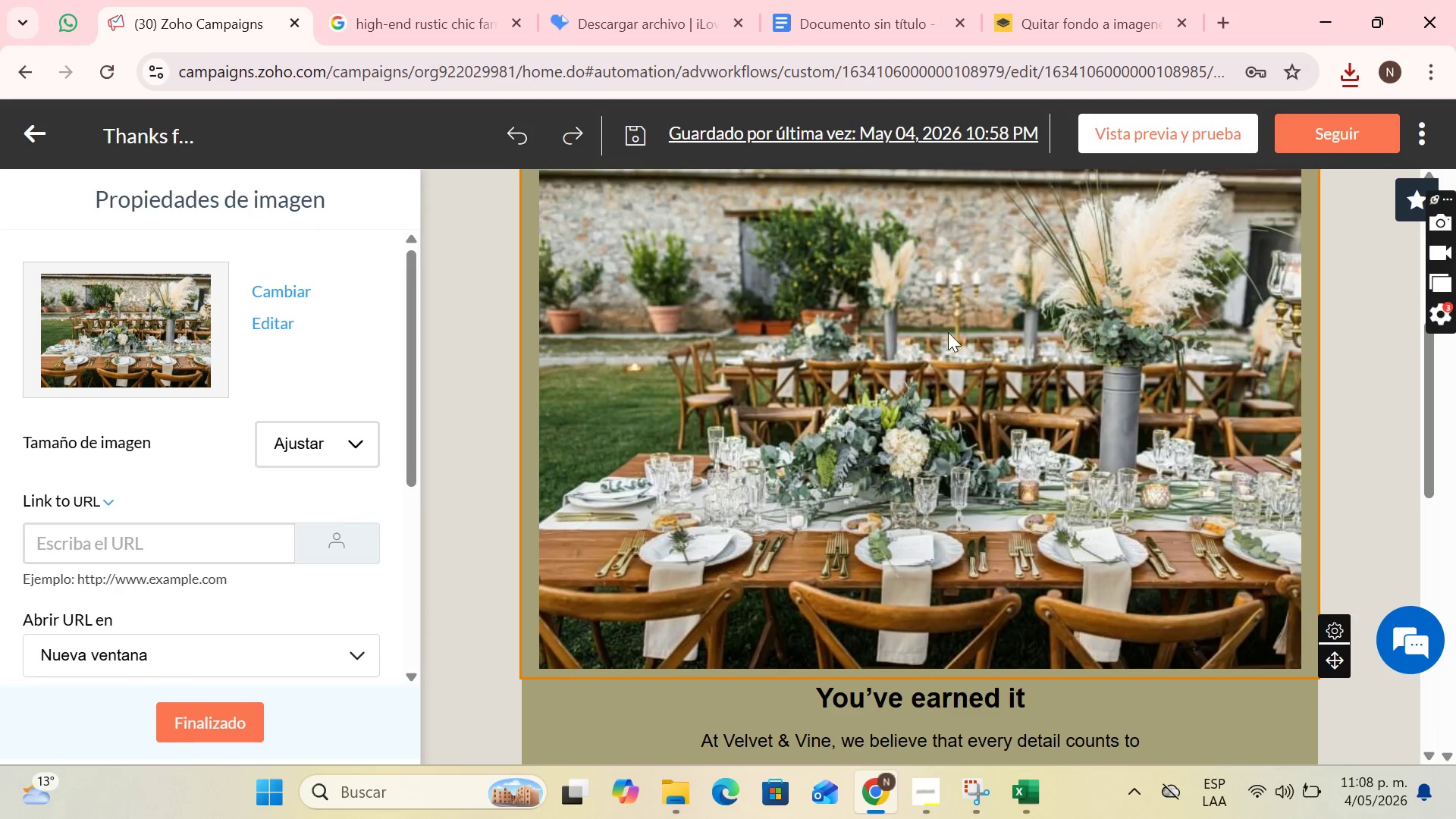 
left_click([945, 308])
 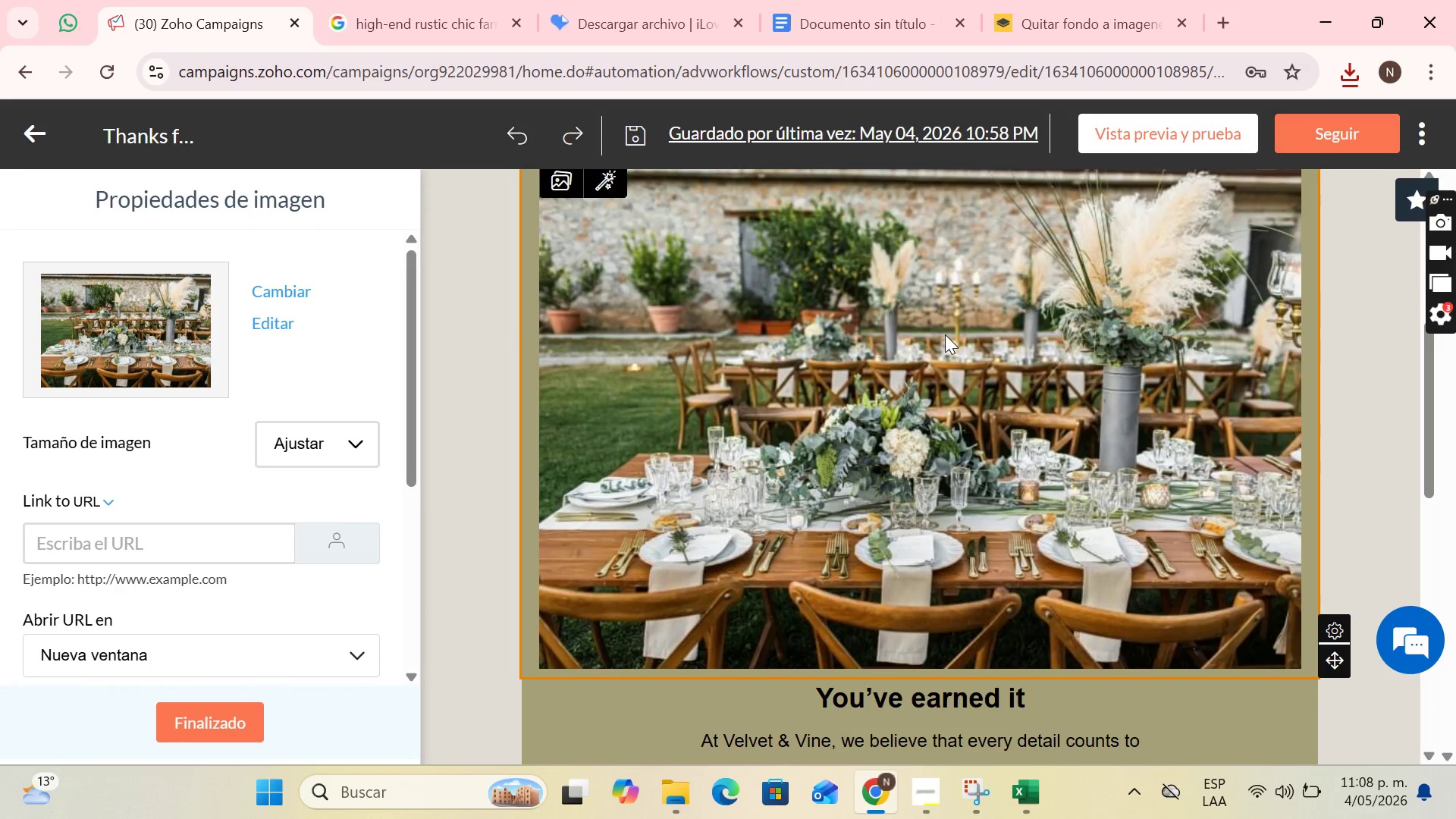 
scroll: coordinate [946, 335], scroll_direction: up, amount: 2.0
 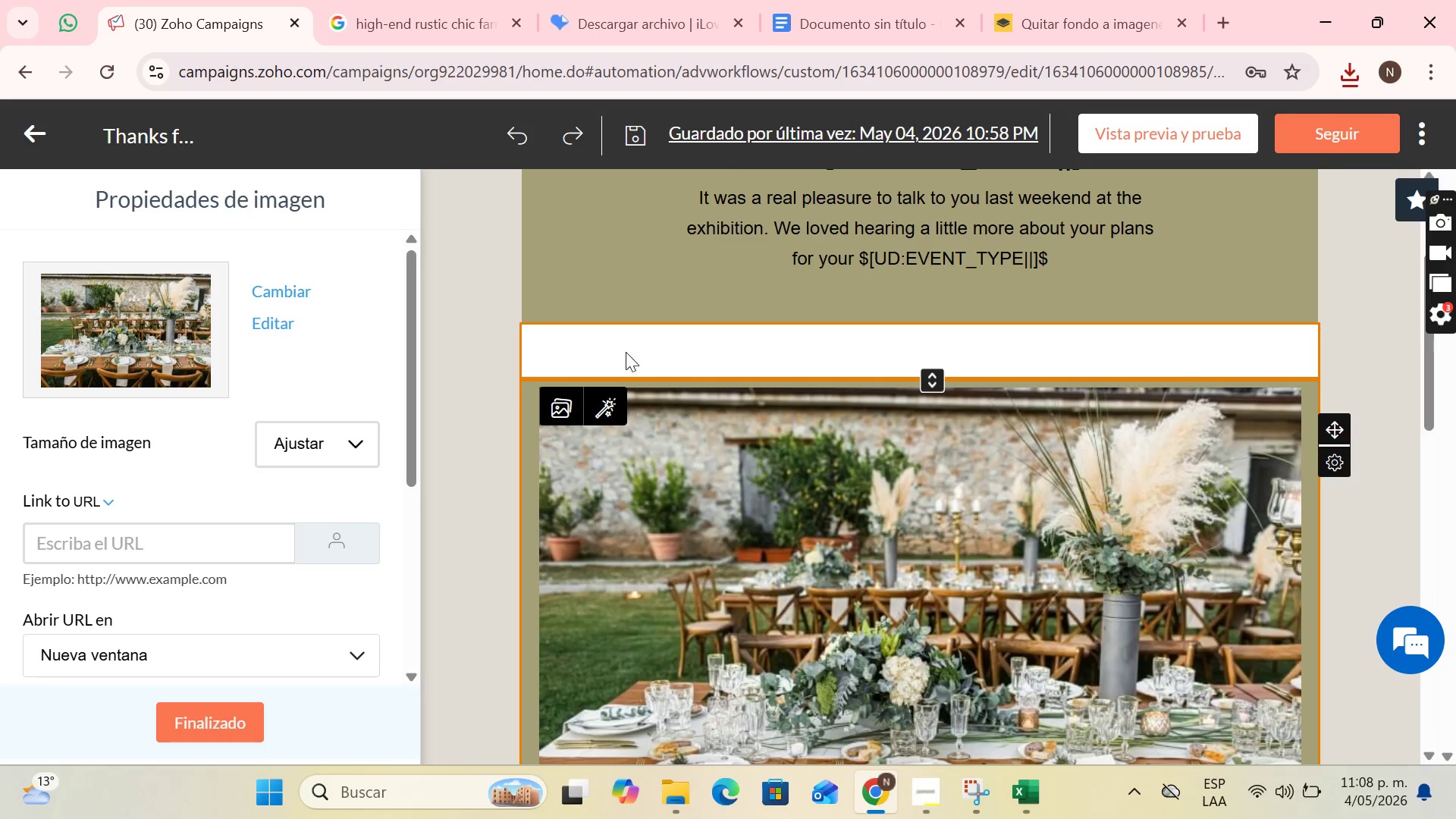 
left_click([628, 350])
 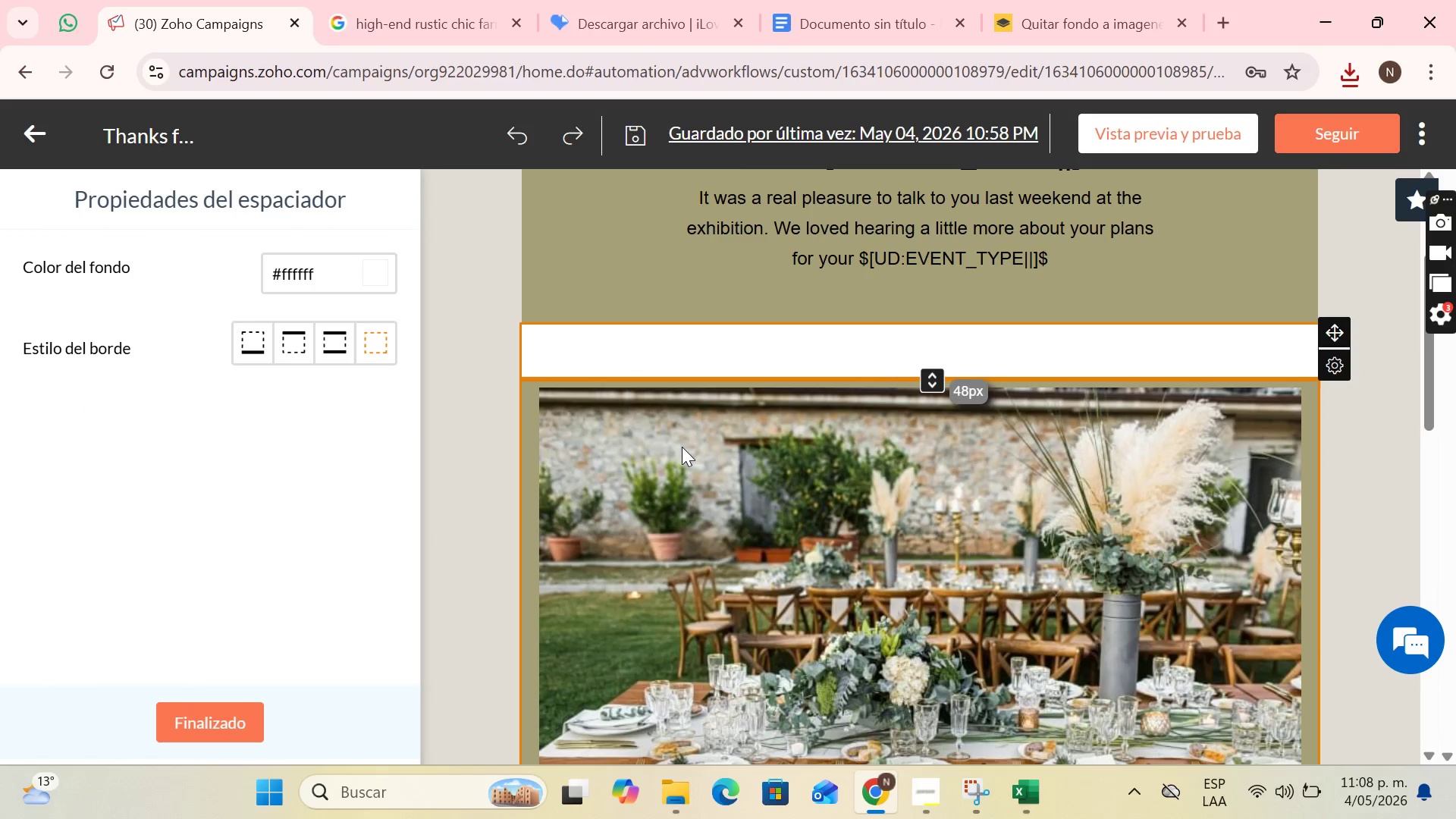 
left_click([682, 447])
 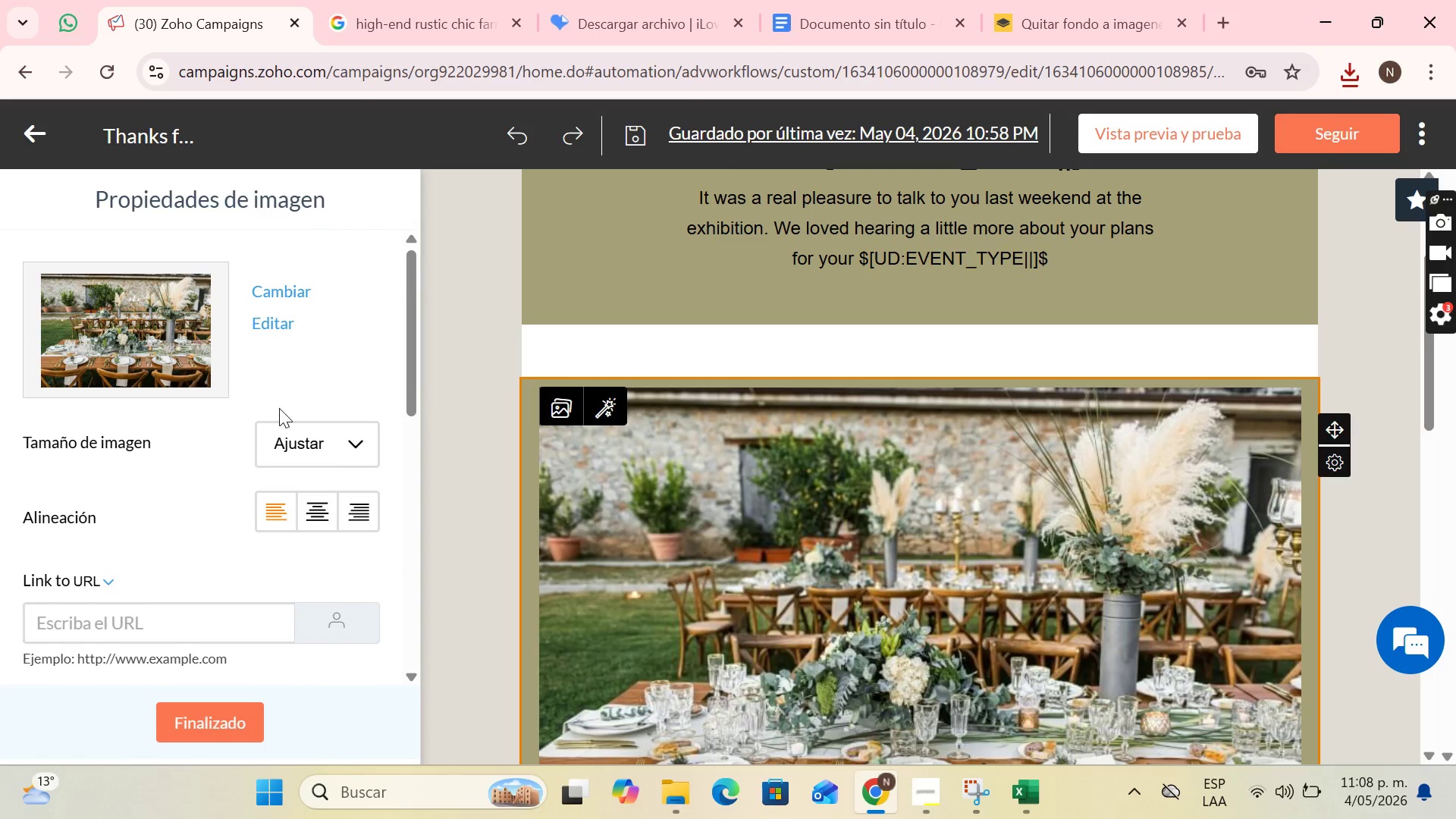 
left_click([334, 444])
 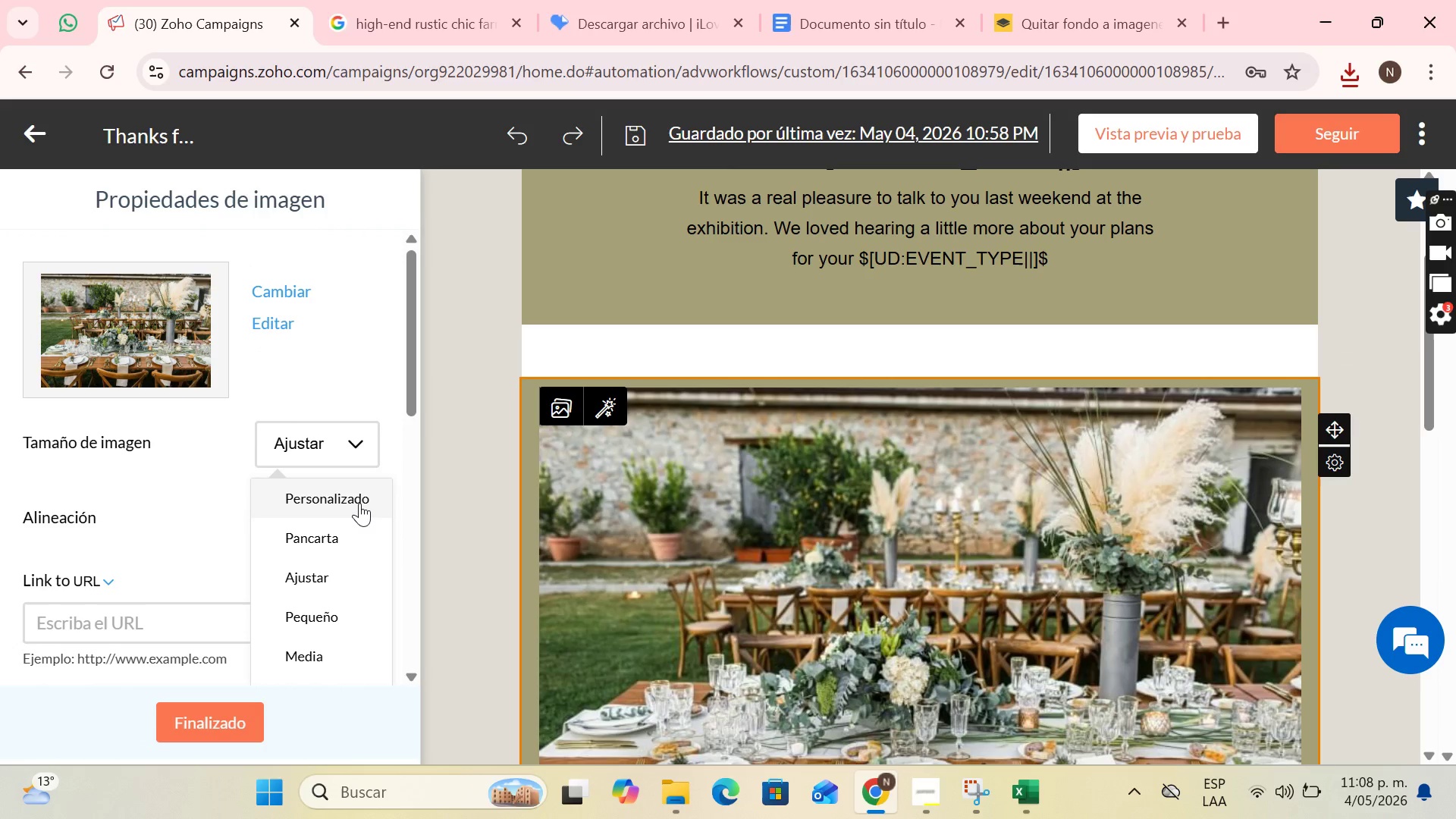 
left_click([359, 503])
 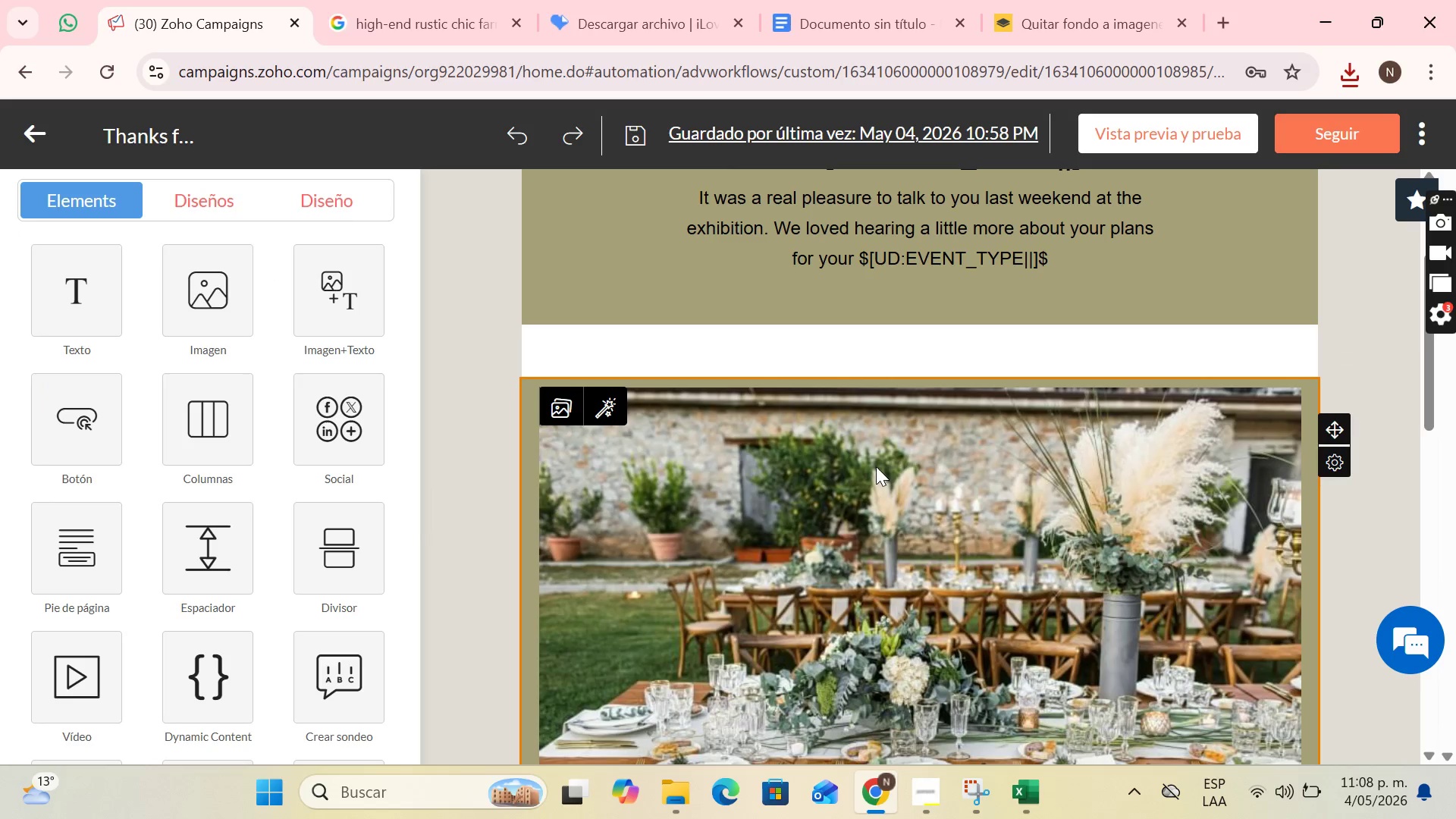 
scroll: coordinate [877, 466], scroll_direction: down, amount: 2.0
 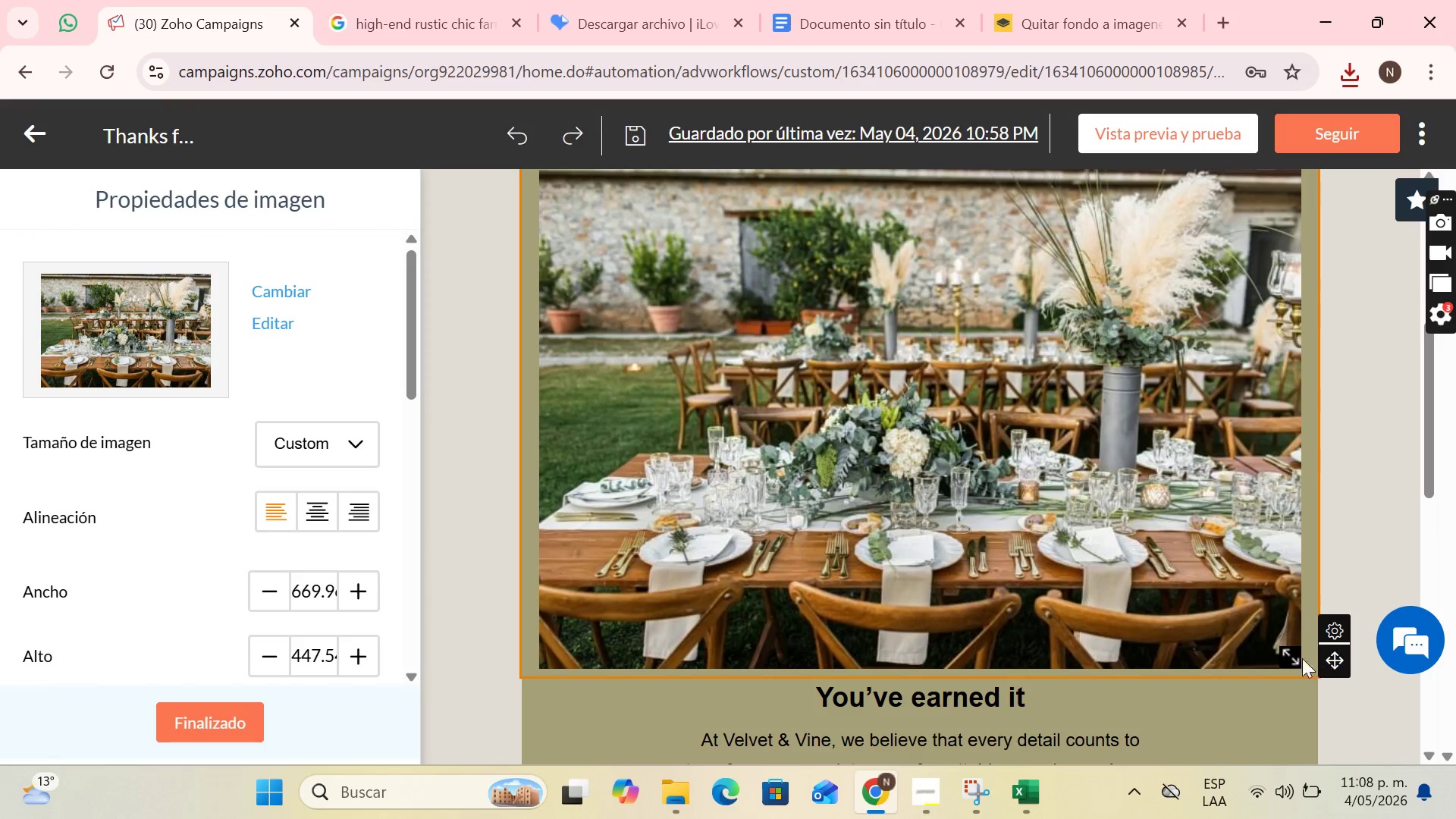 
left_click_drag(start_coordinate=[1292, 656], to_coordinate=[1099, 511])
 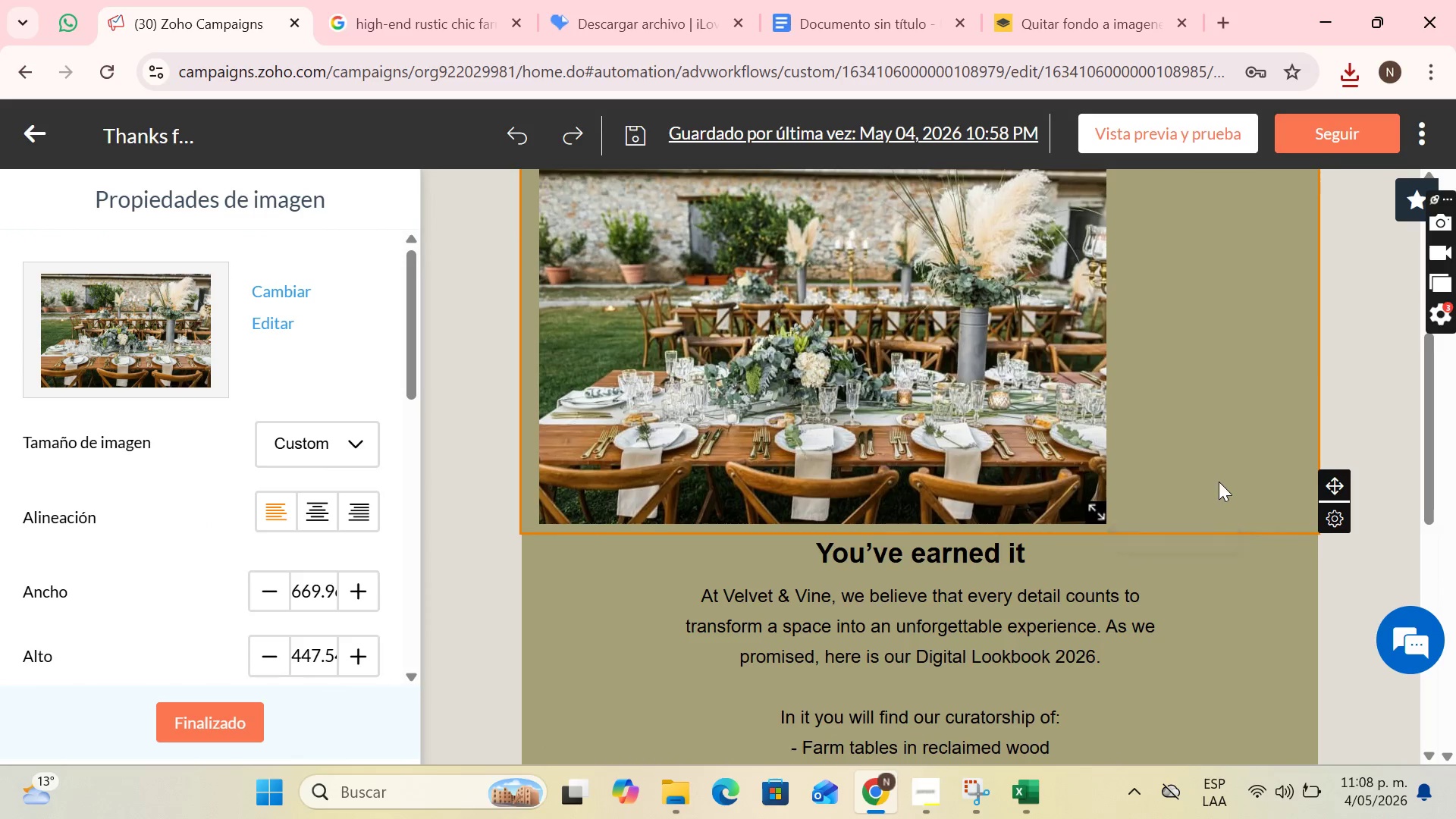 
scroll: coordinate [1219, 482], scroll_direction: up, amount: 2.0
 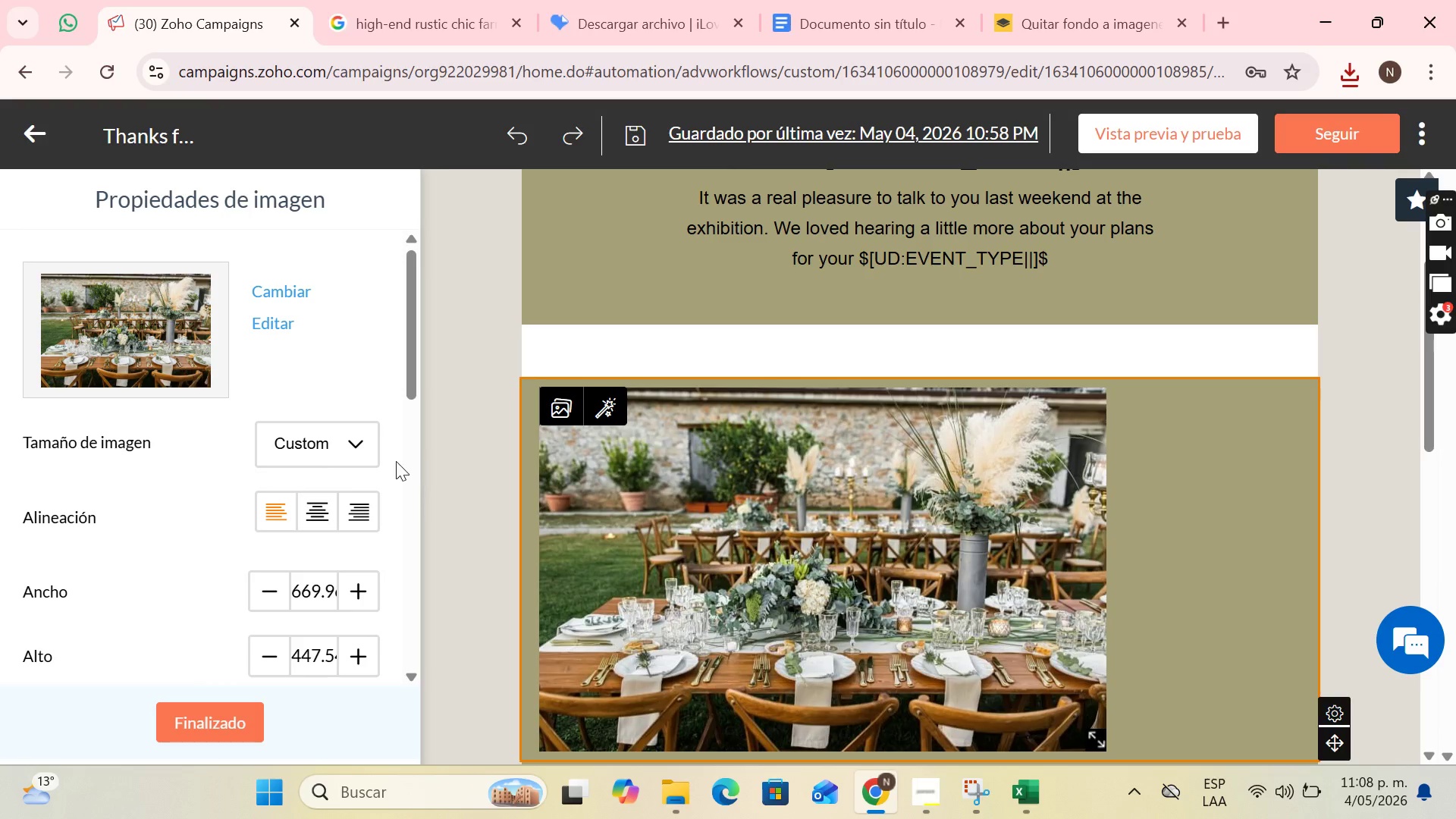 
left_click([328, 519])
 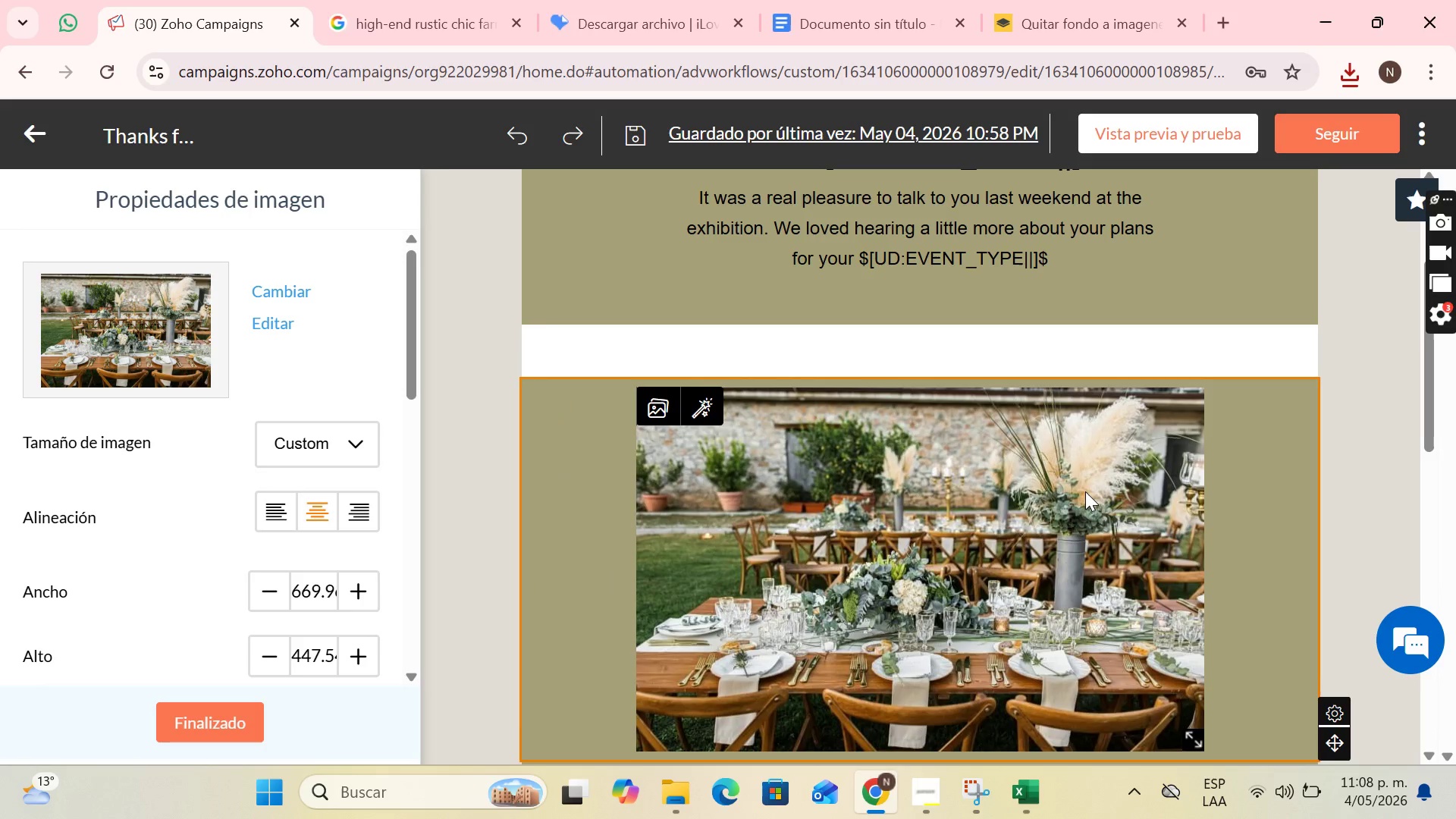 
scroll: coordinate [1084, 497], scroll_direction: down, amount: 1.0
 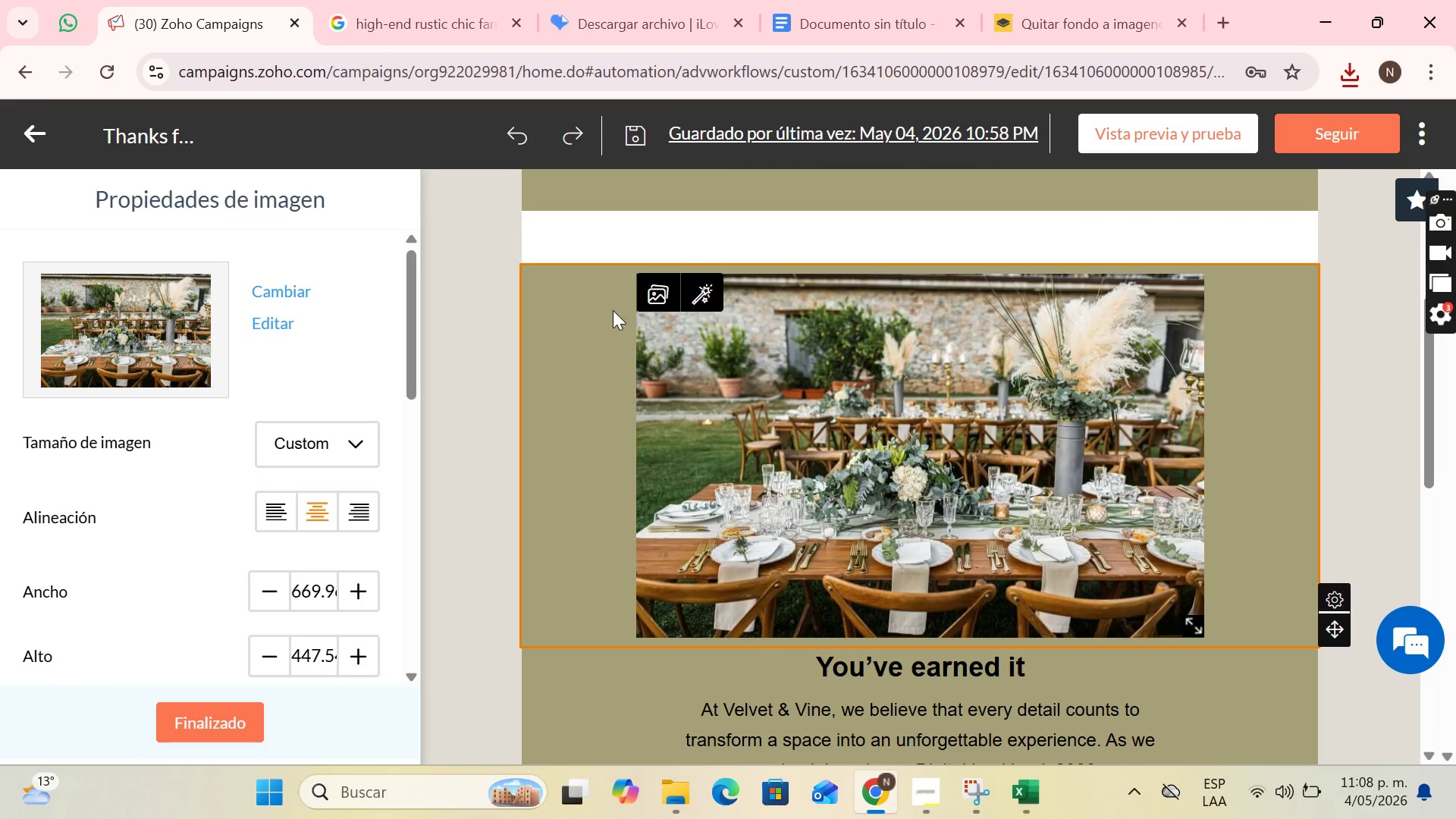 
left_click([563, 313])
 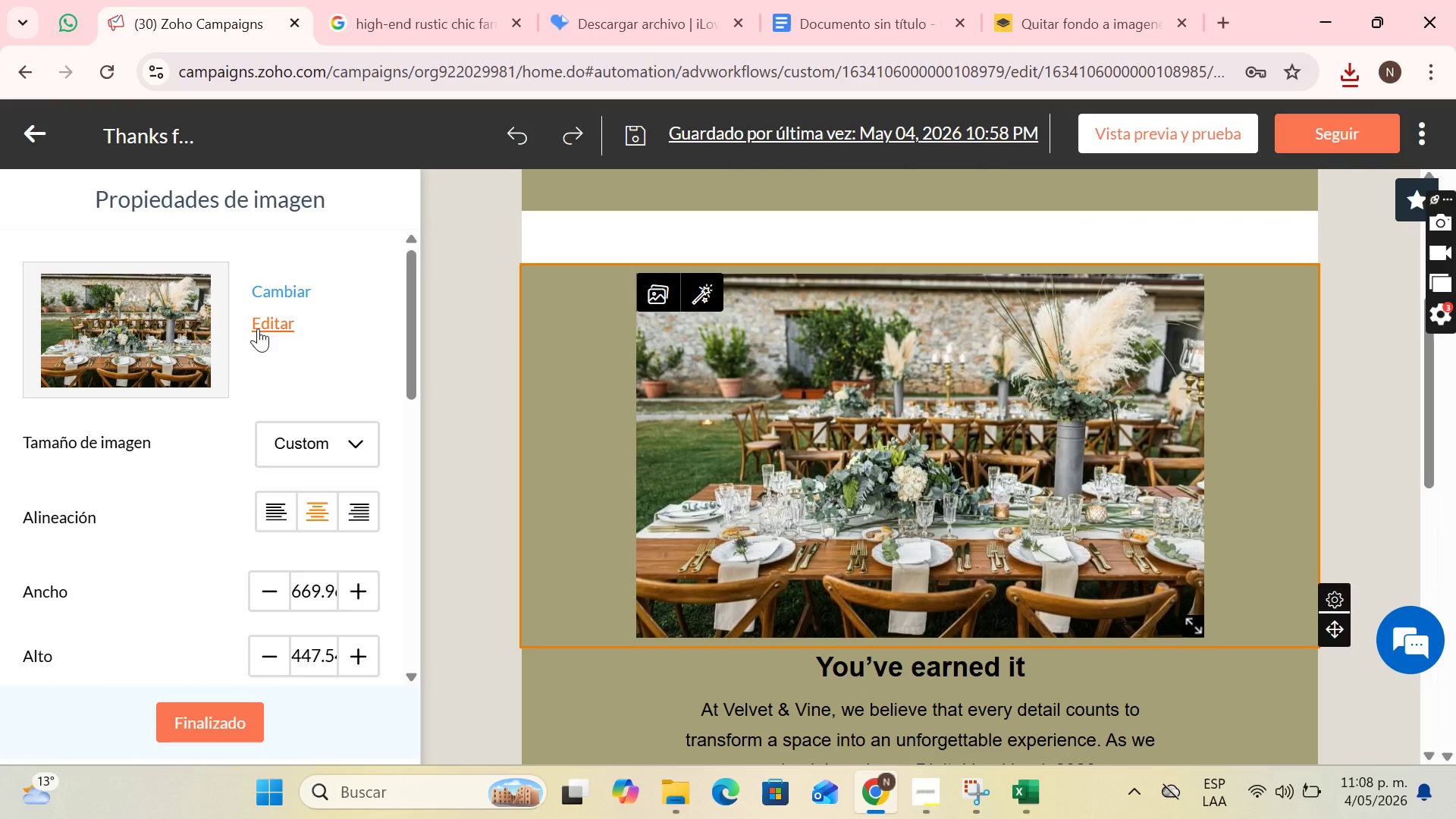 
left_click([1306, 366])
 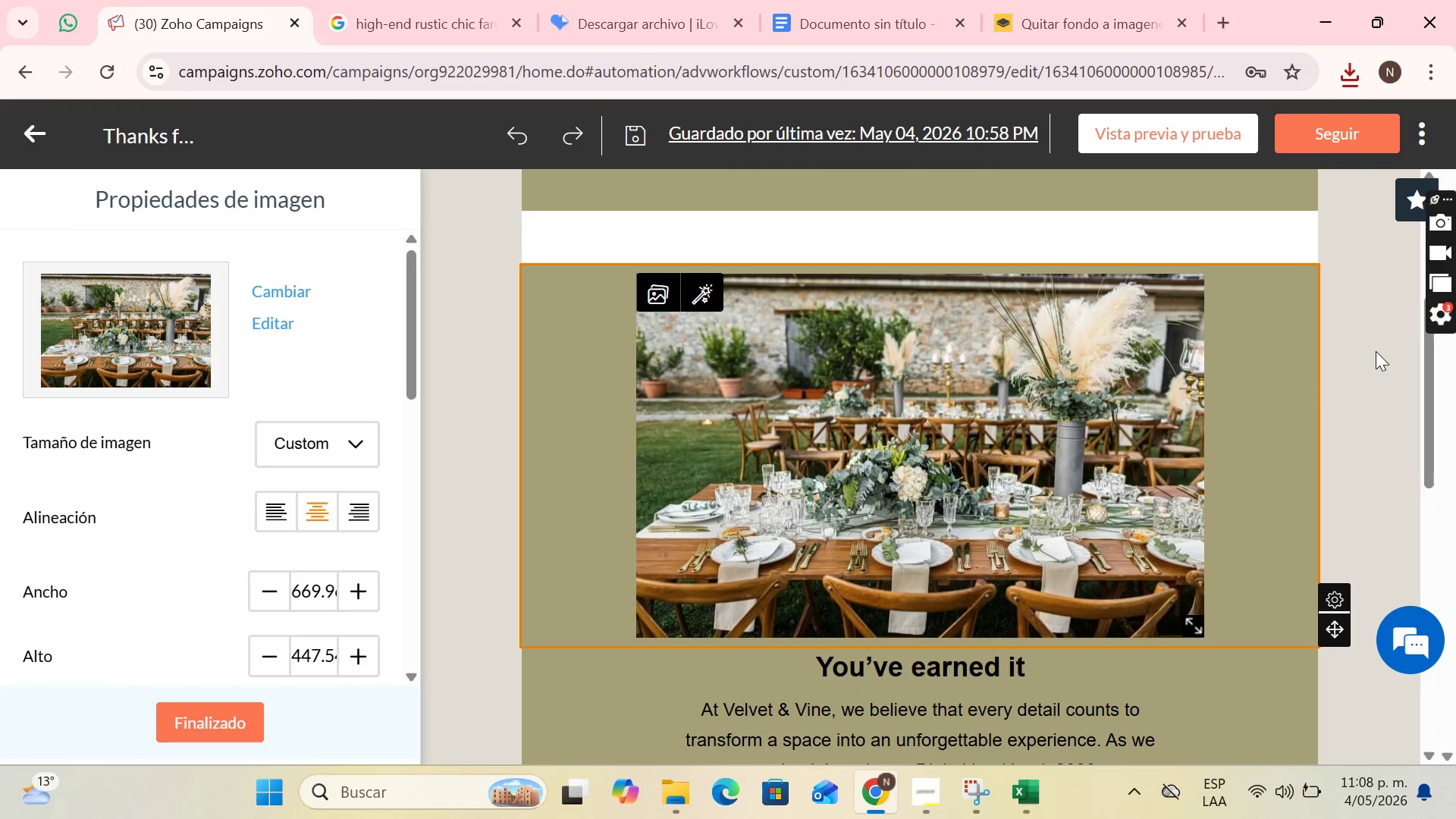 
left_click([1378, 350])
 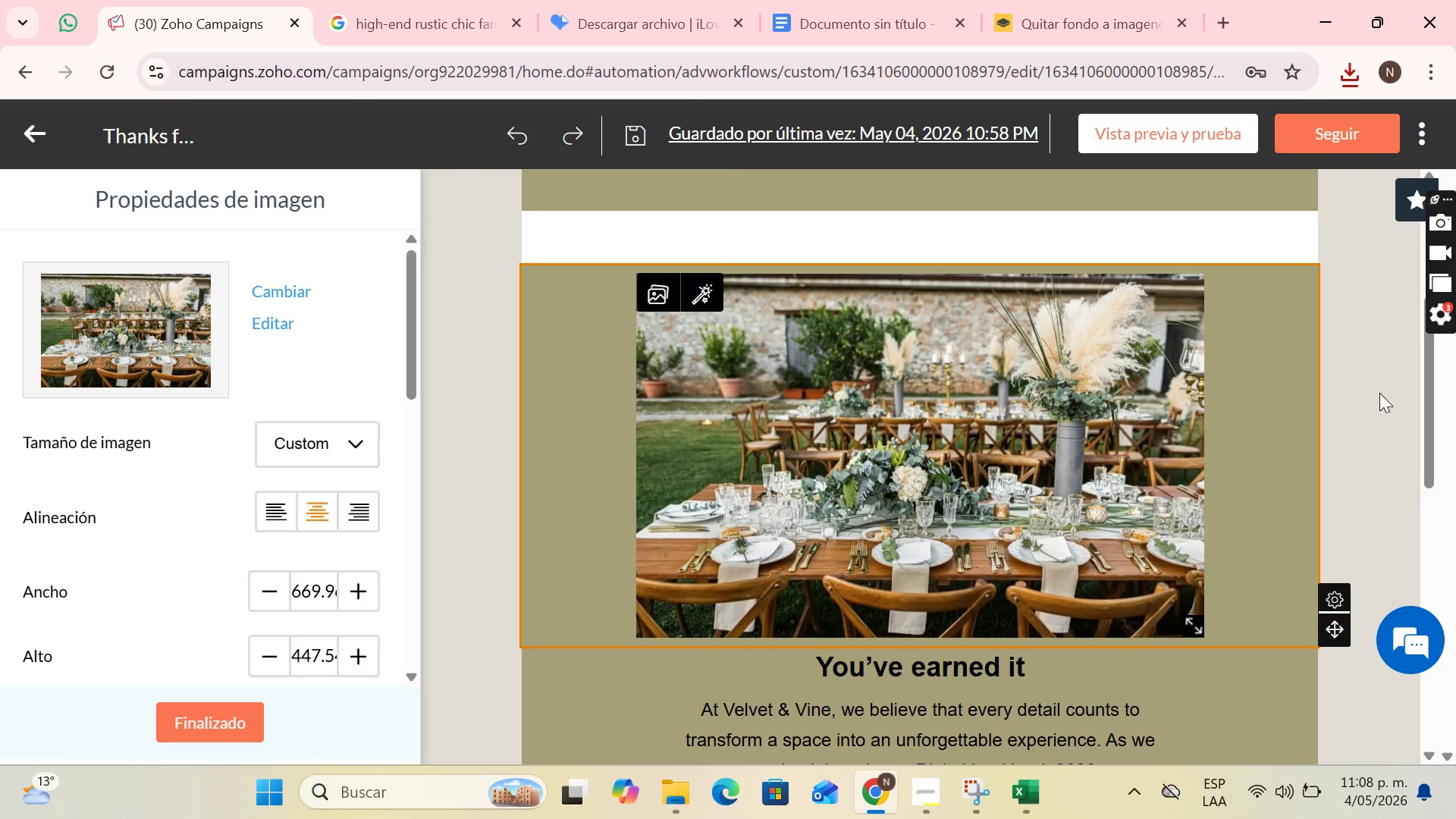 
scroll: coordinate [1375, 408], scroll_direction: down, amount: 2.0
 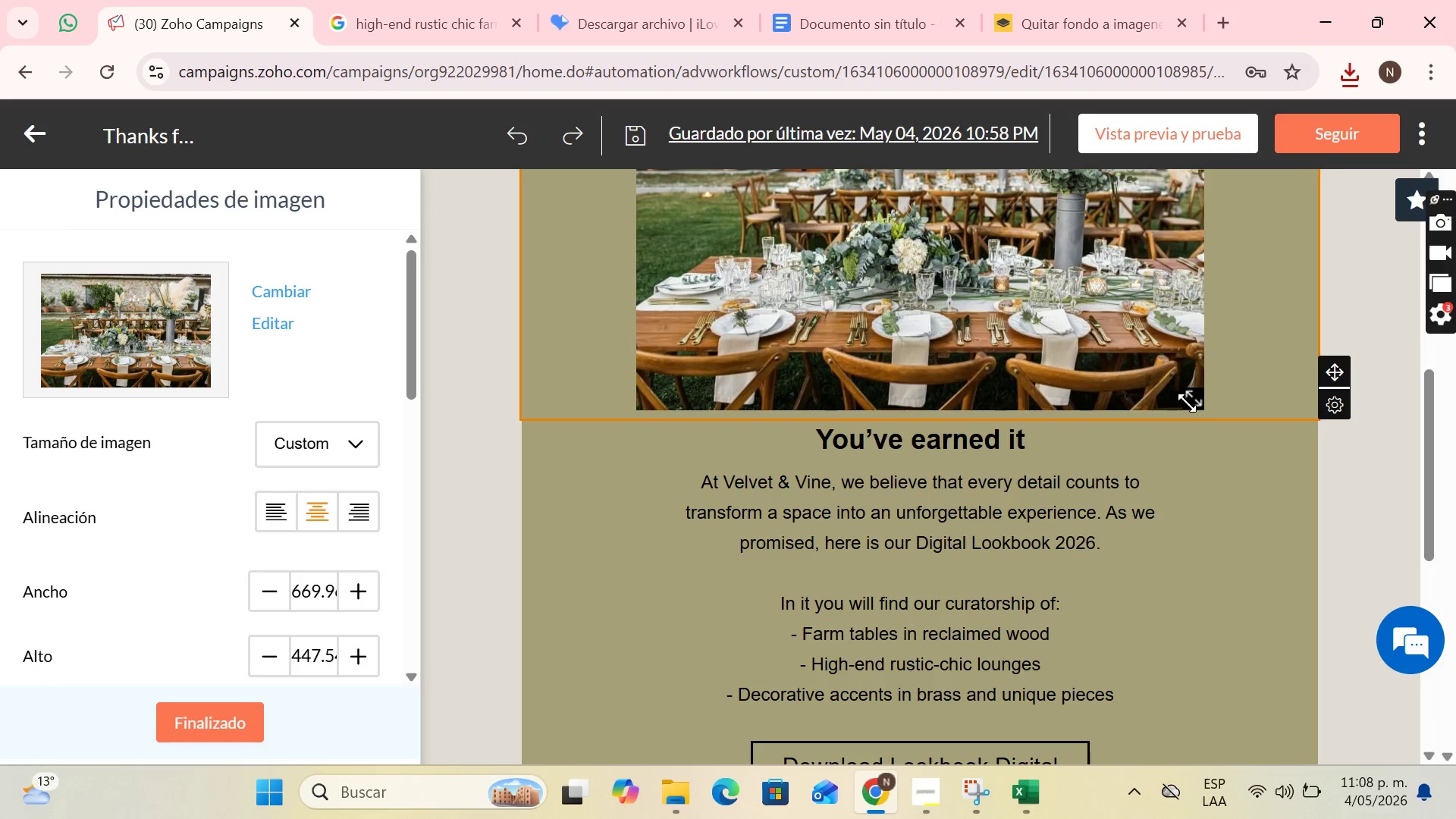 
left_click_drag(start_coordinate=[1191, 403], to_coordinate=[1197, 407])
 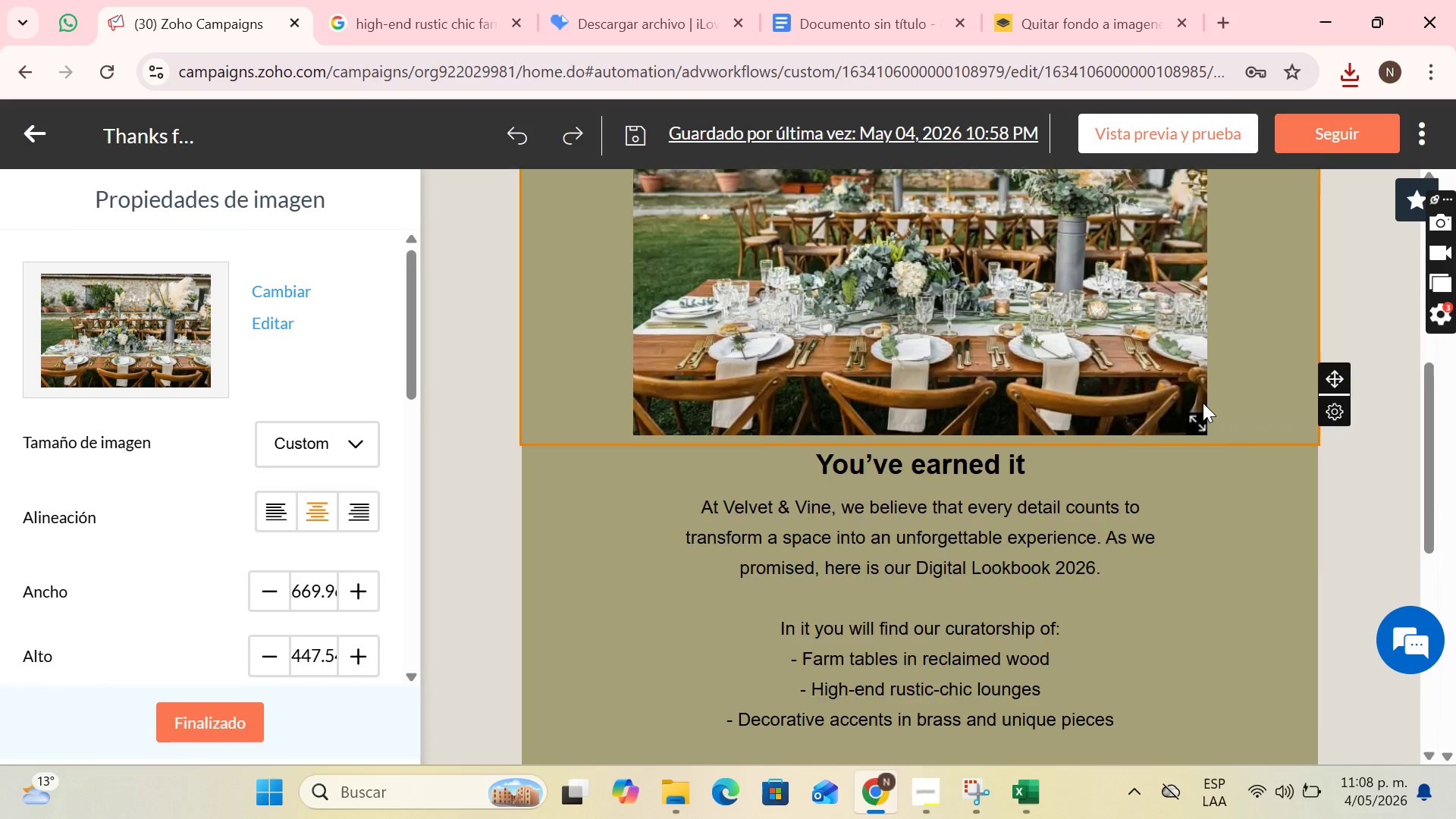 
scroll: coordinate [1203, 403], scroll_direction: up, amount: 4.0
 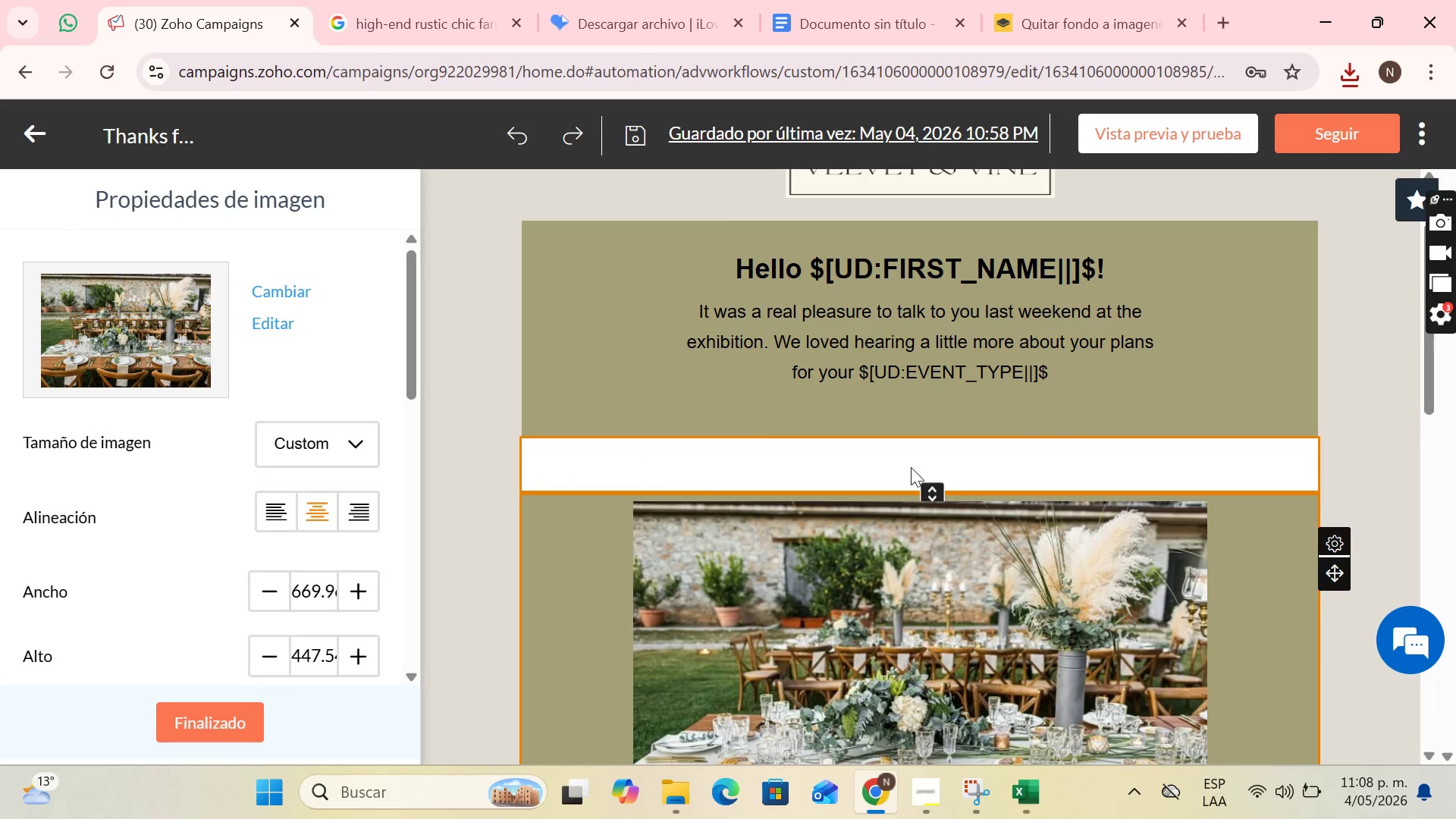 
left_click([1006, 454])
 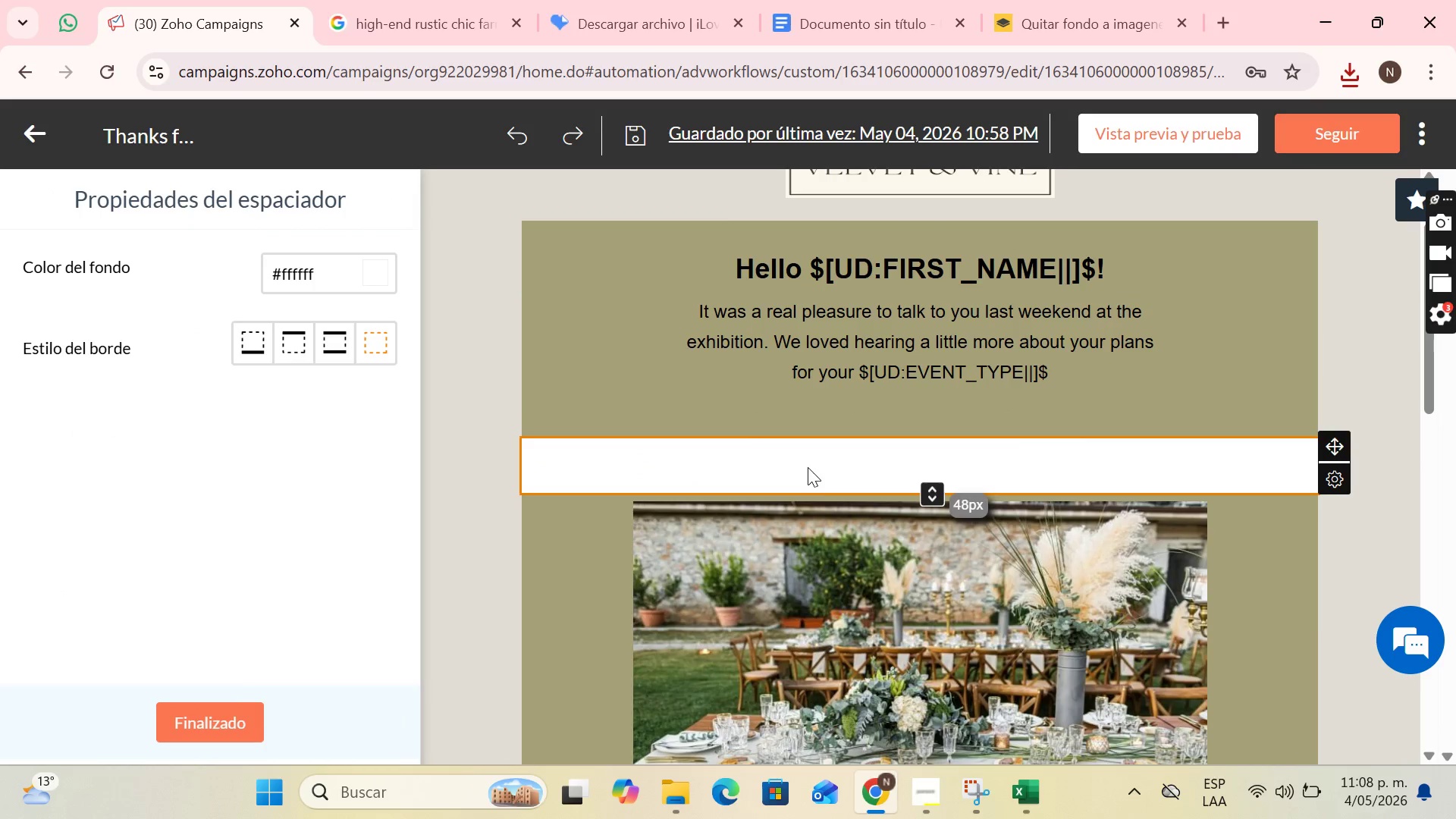 
hold_key(key=ControlLeft, duration=0.33)
 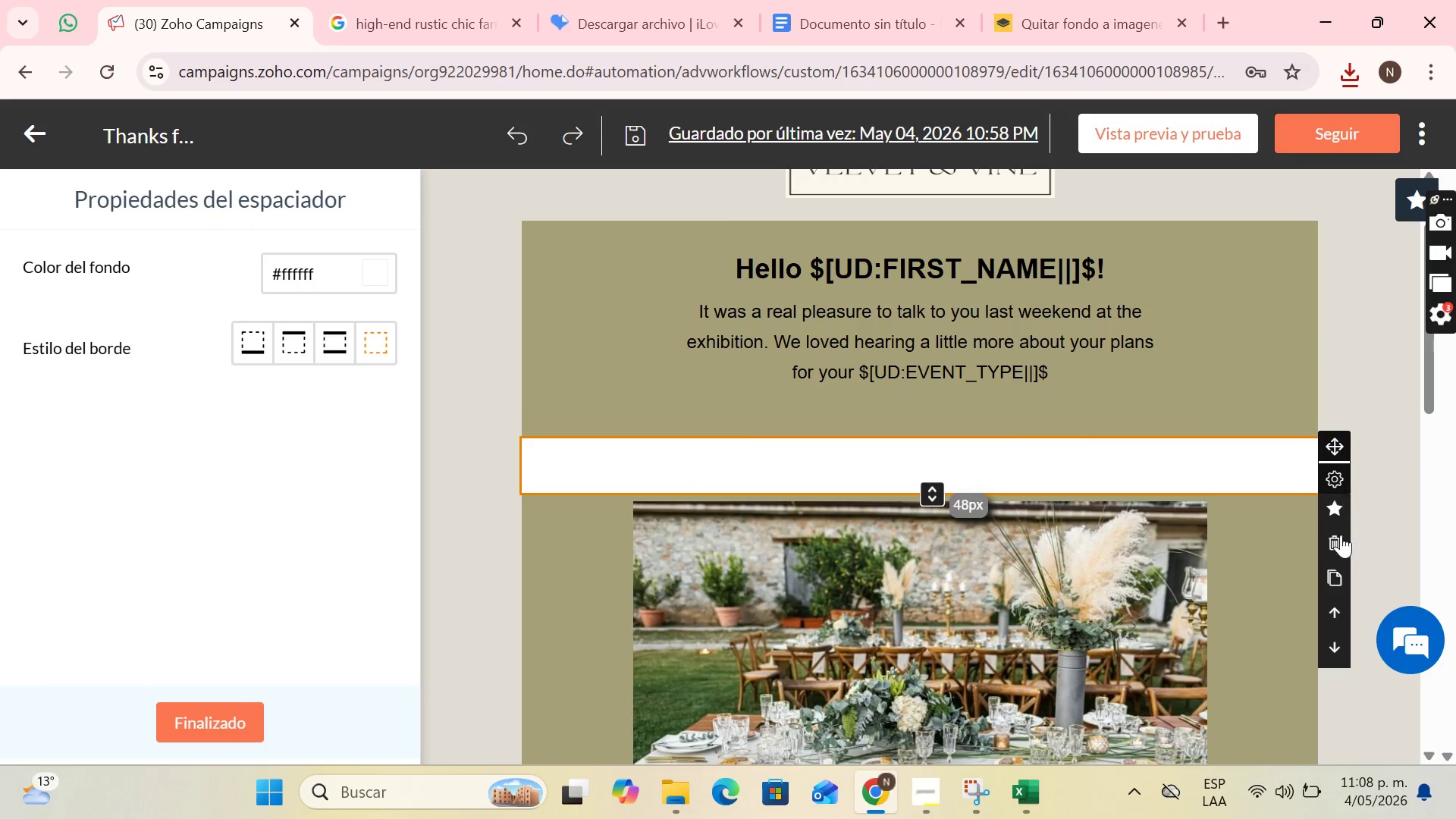 
left_click([1337, 579])
 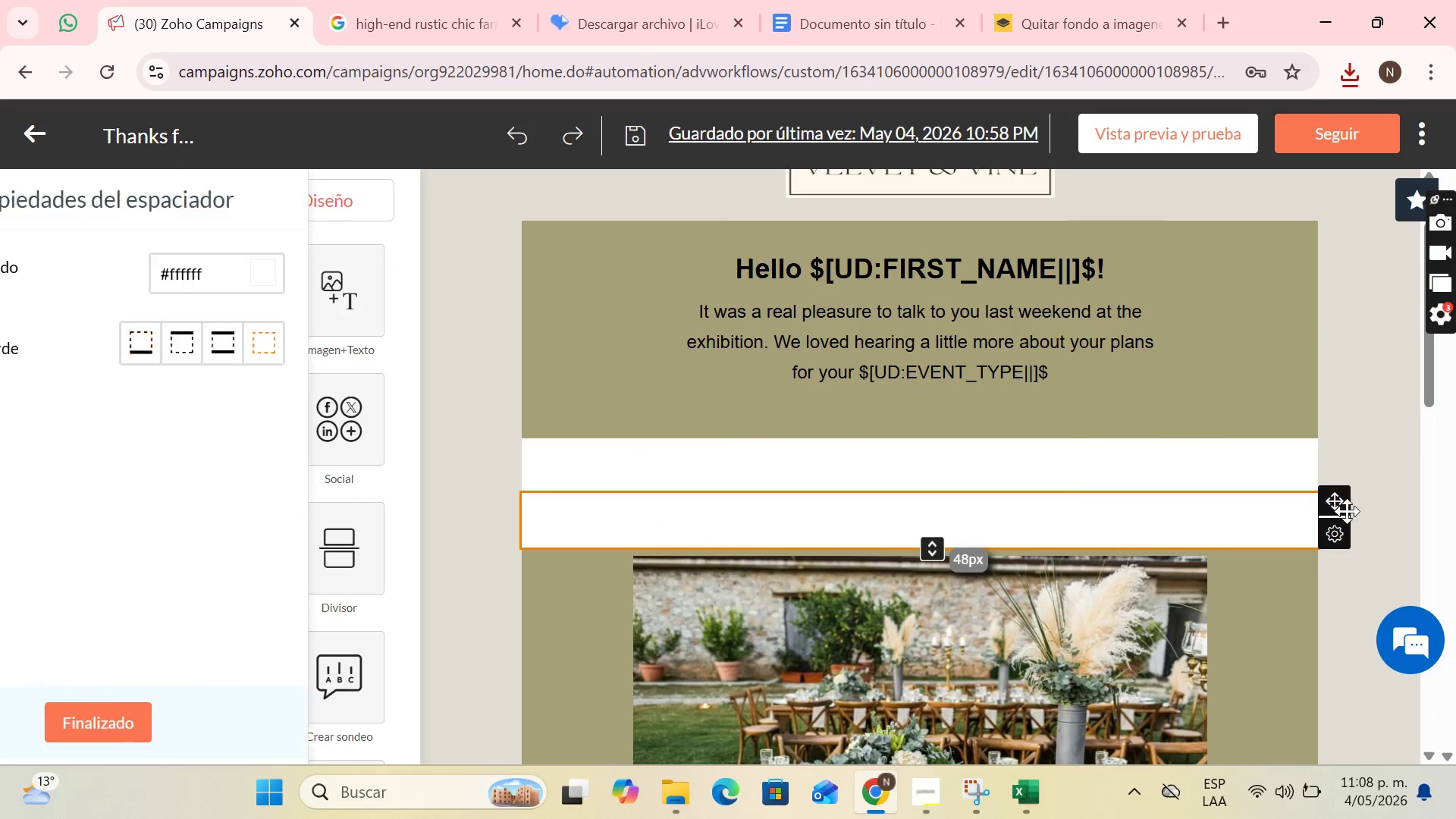 
left_click_drag(start_coordinate=[1341, 504], to_coordinate=[931, 595])
 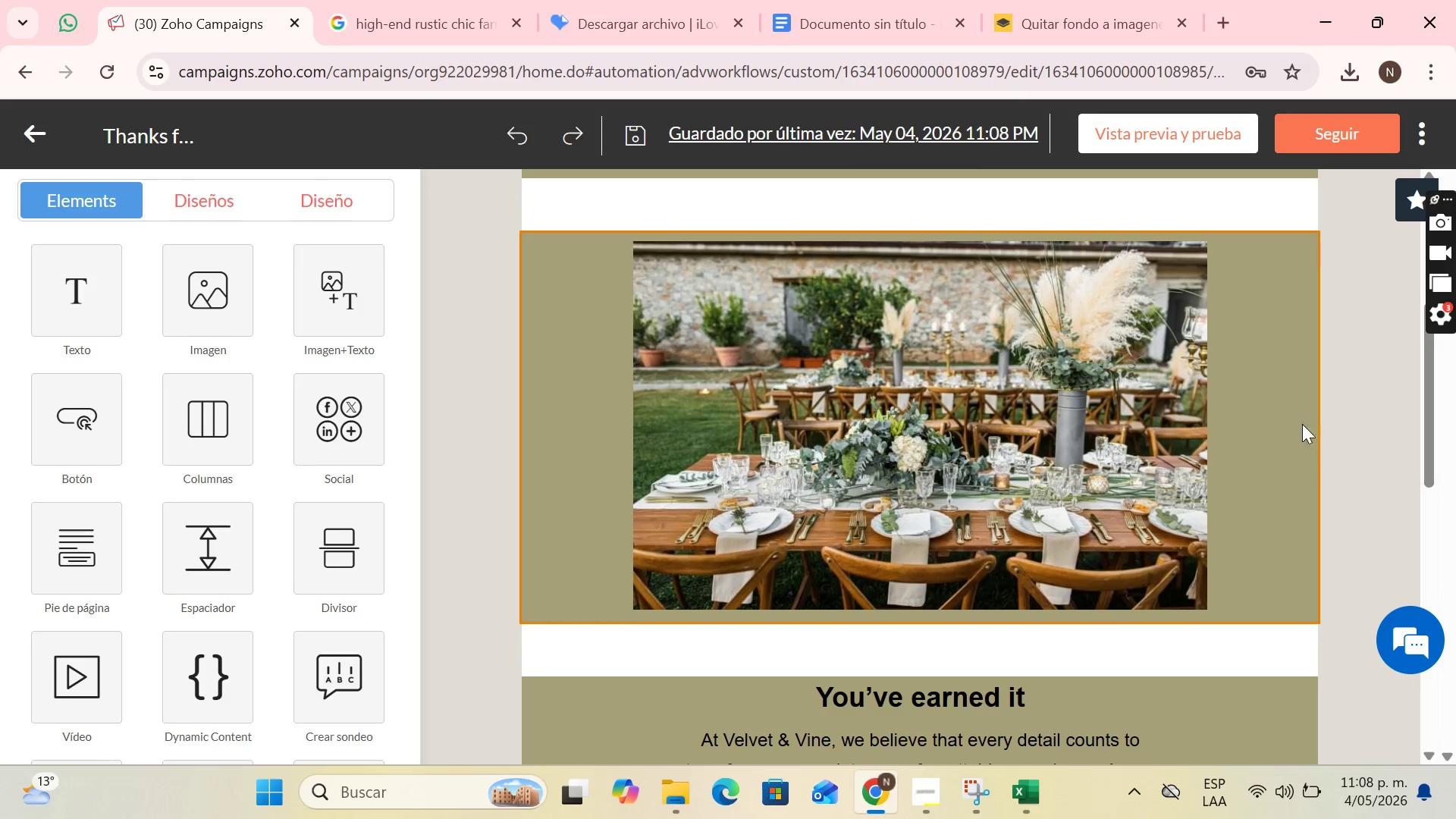 
left_click([937, 641])
 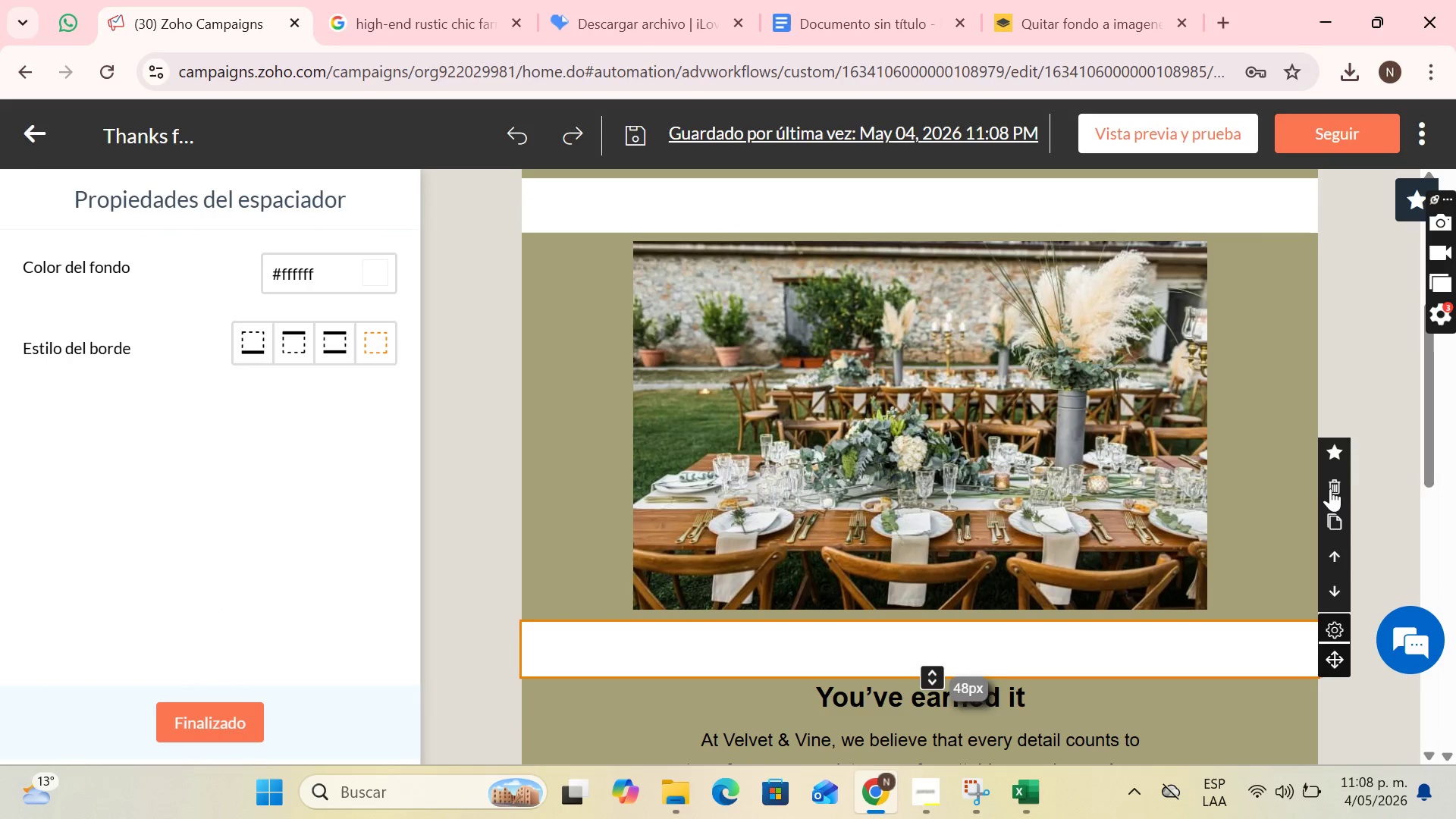 
left_click([1329, 483])
 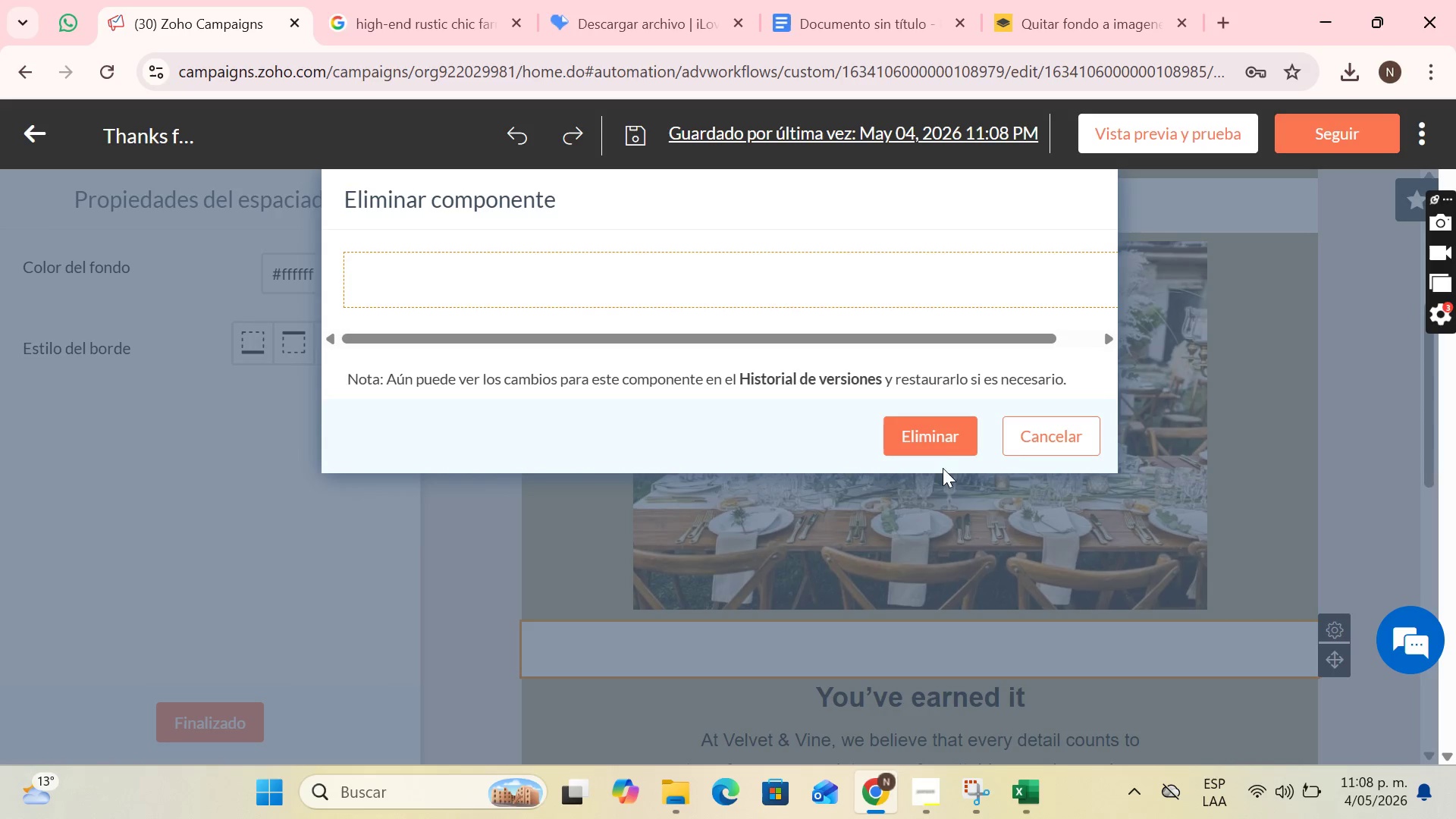 
left_click([940, 441])
 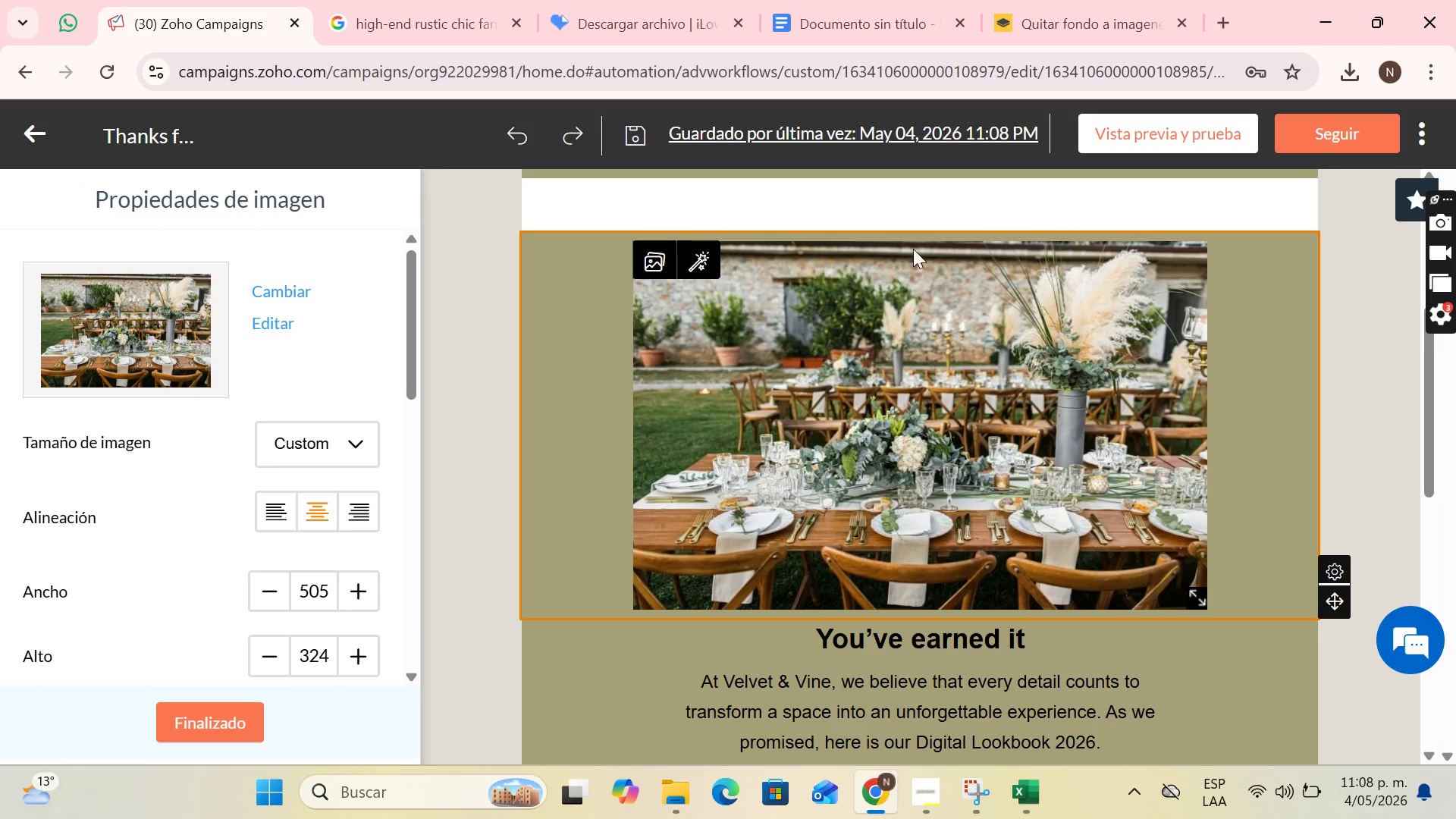 
scroll: coordinate [287, 526], scroll_direction: down, amount: 8.0
 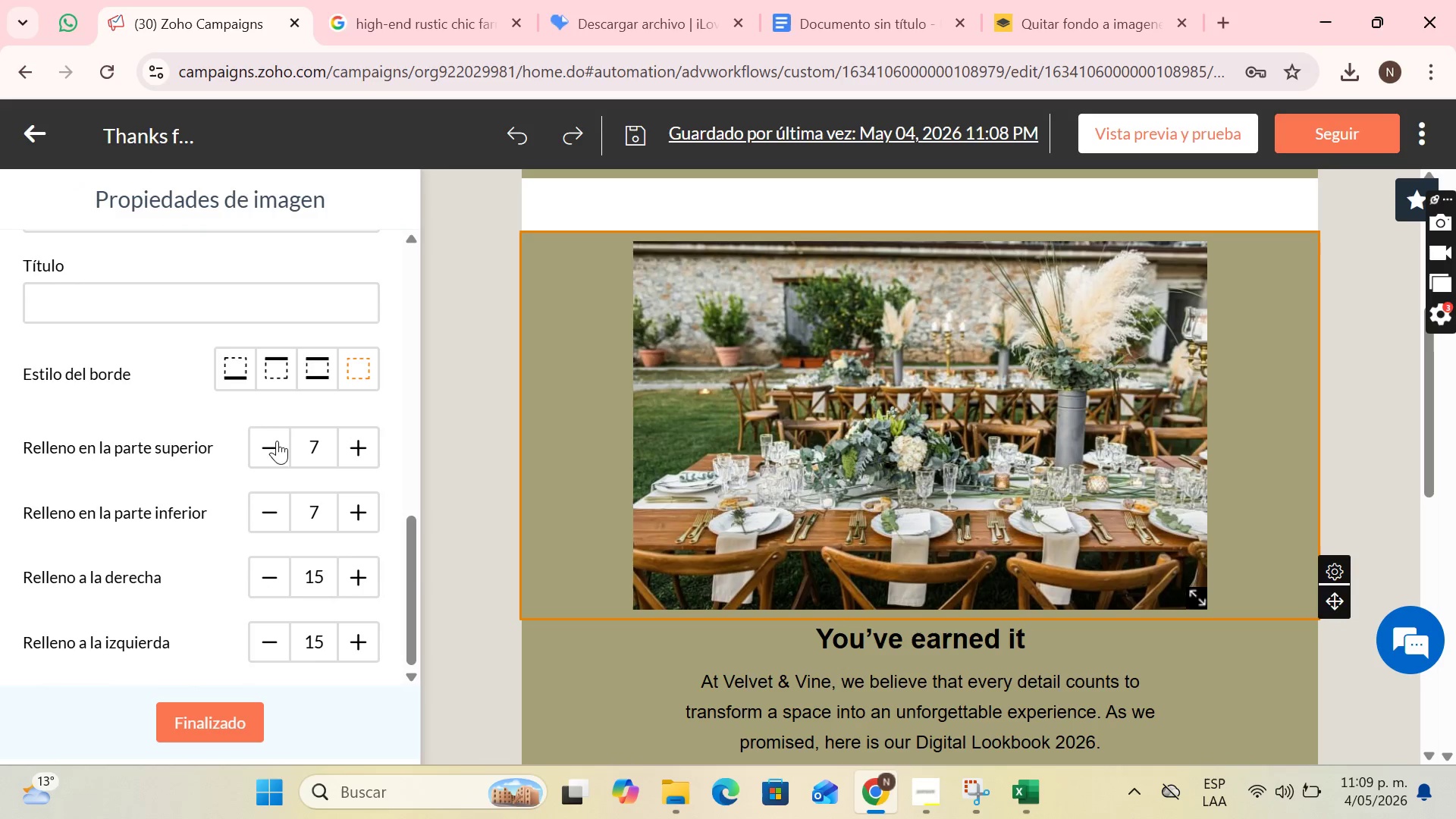 
double_click([265, 443])
 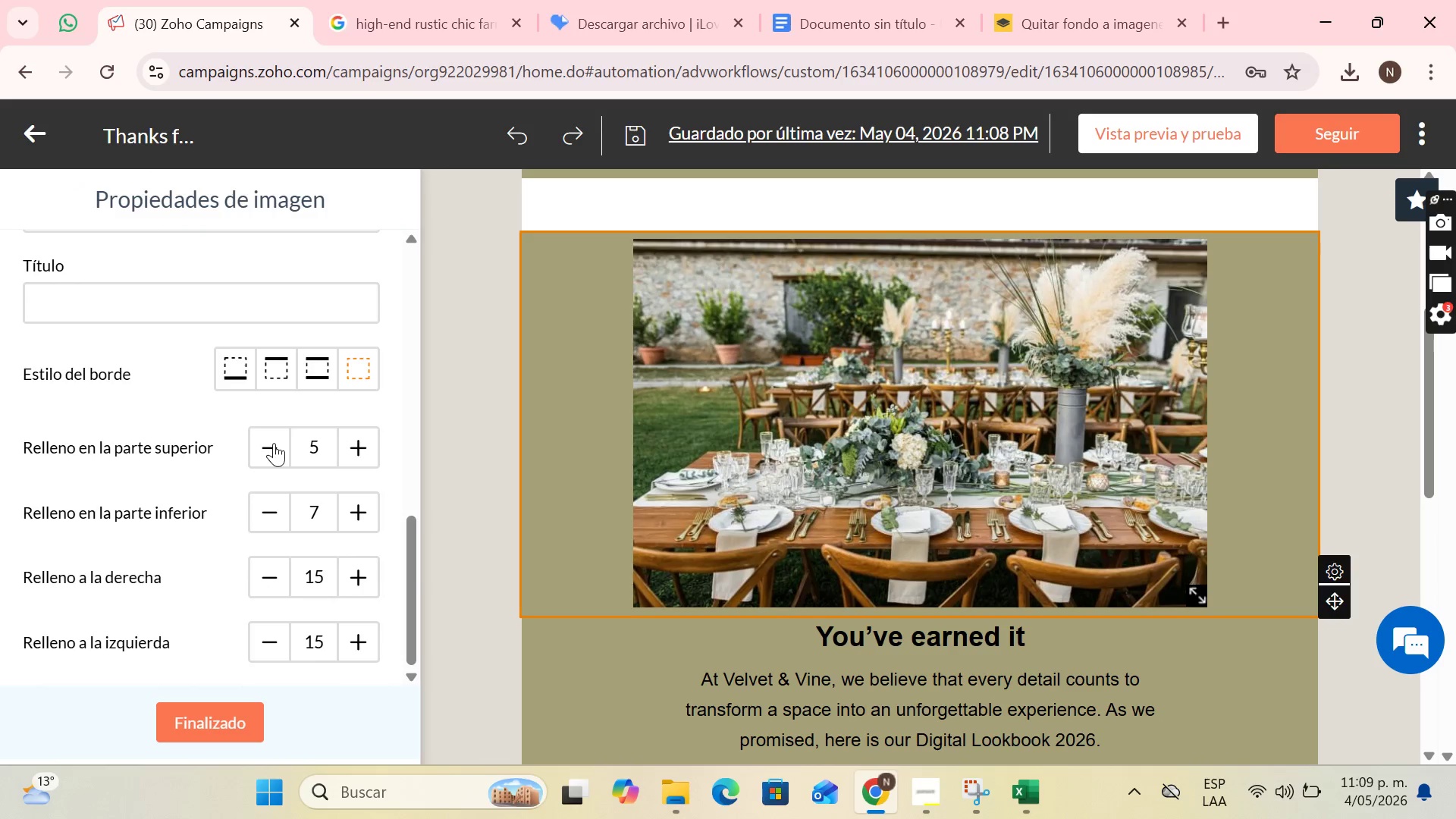 
triple_click([274, 443])
 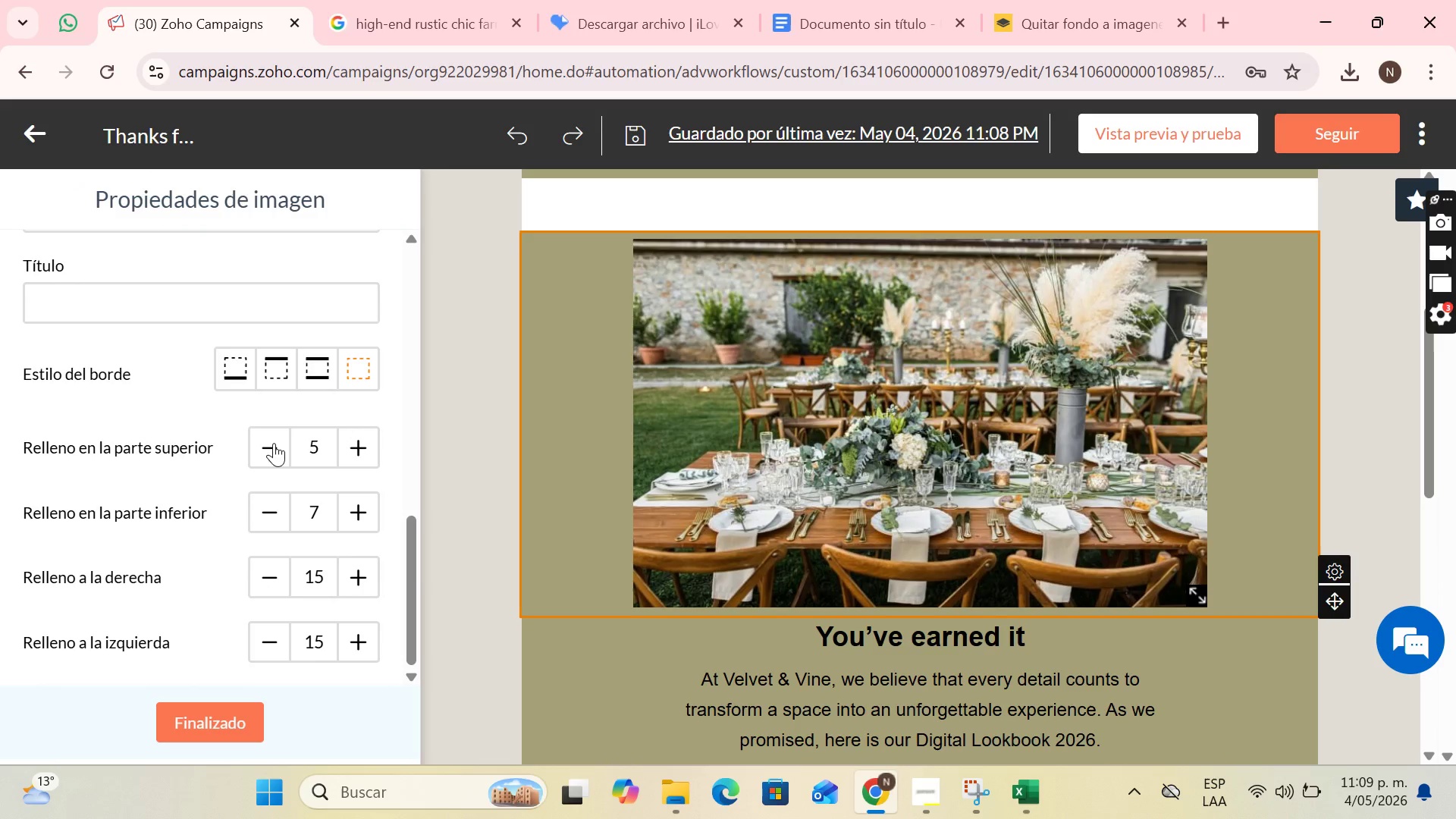 
triple_click([274, 443])
 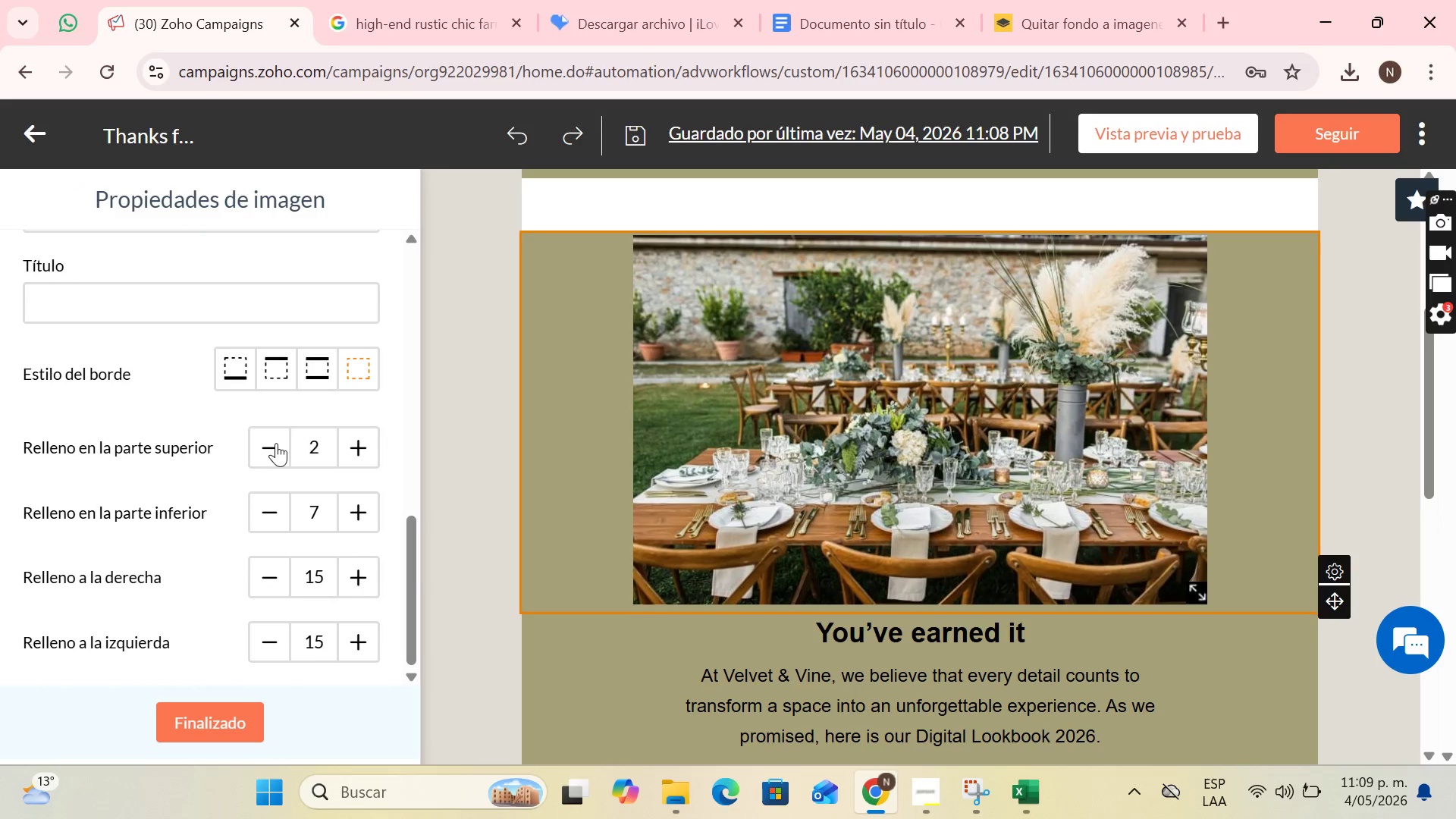 
triple_click([276, 443])
 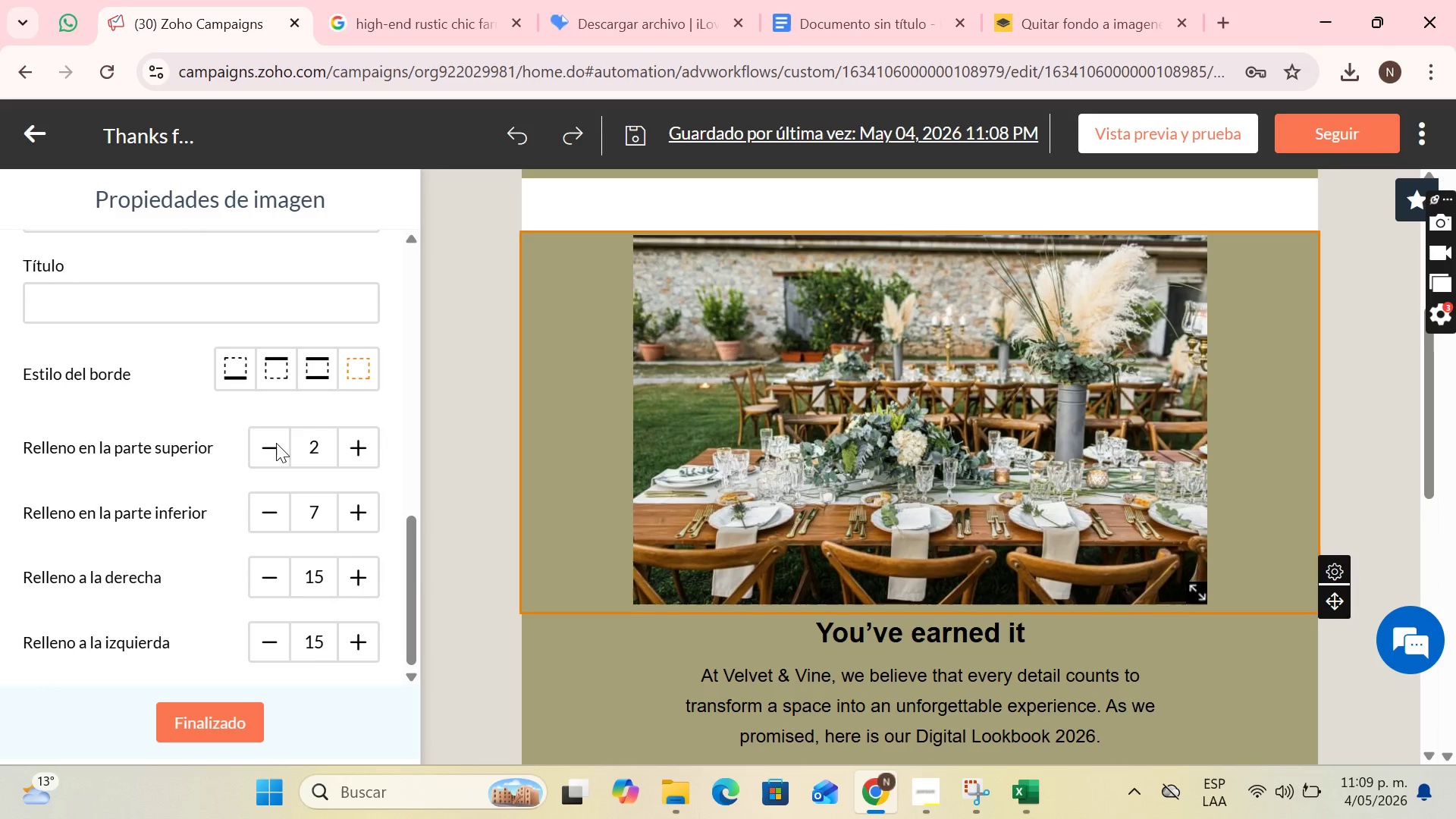 
triple_click([276, 443])
 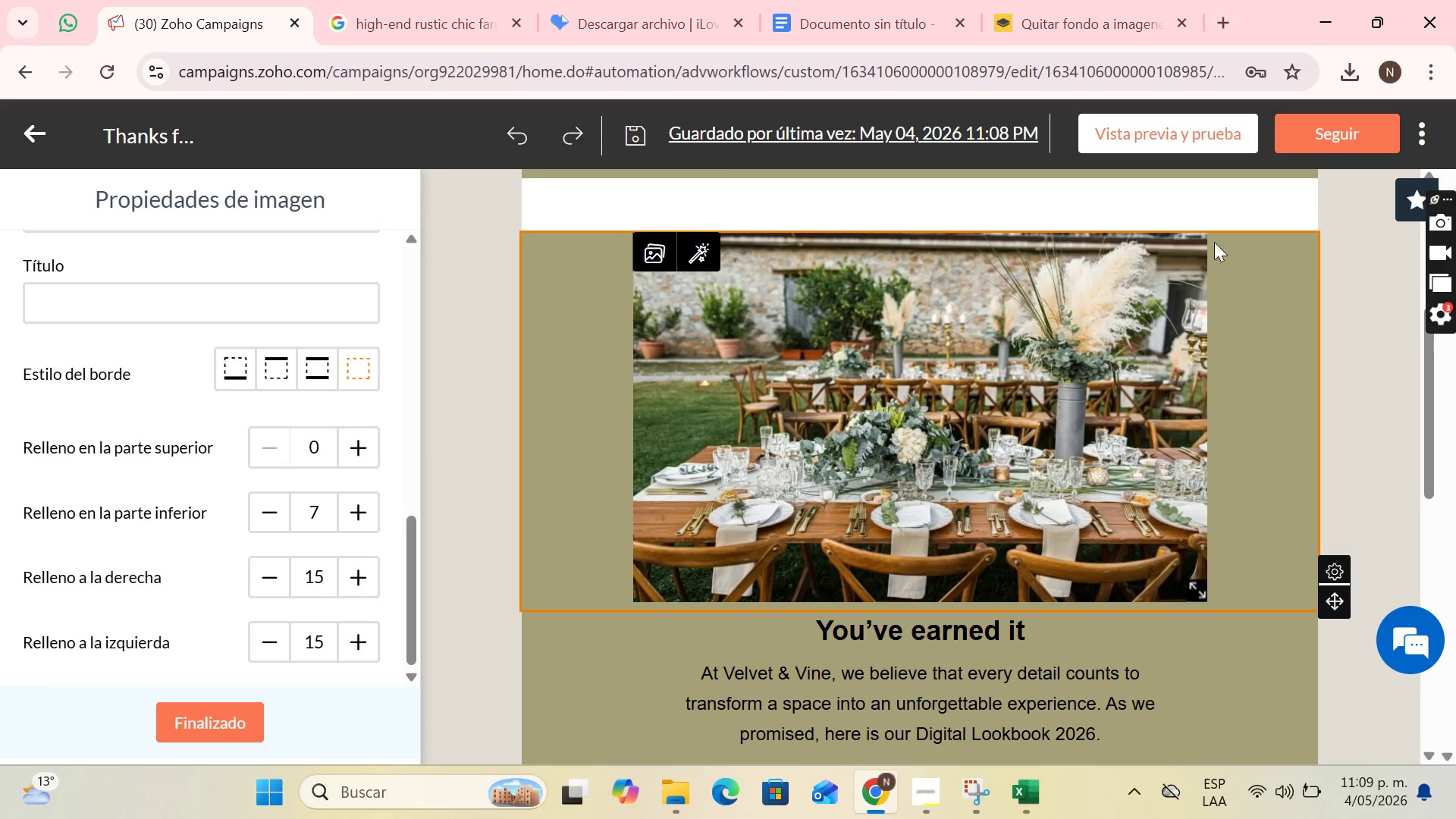 
left_click([1288, 320])
 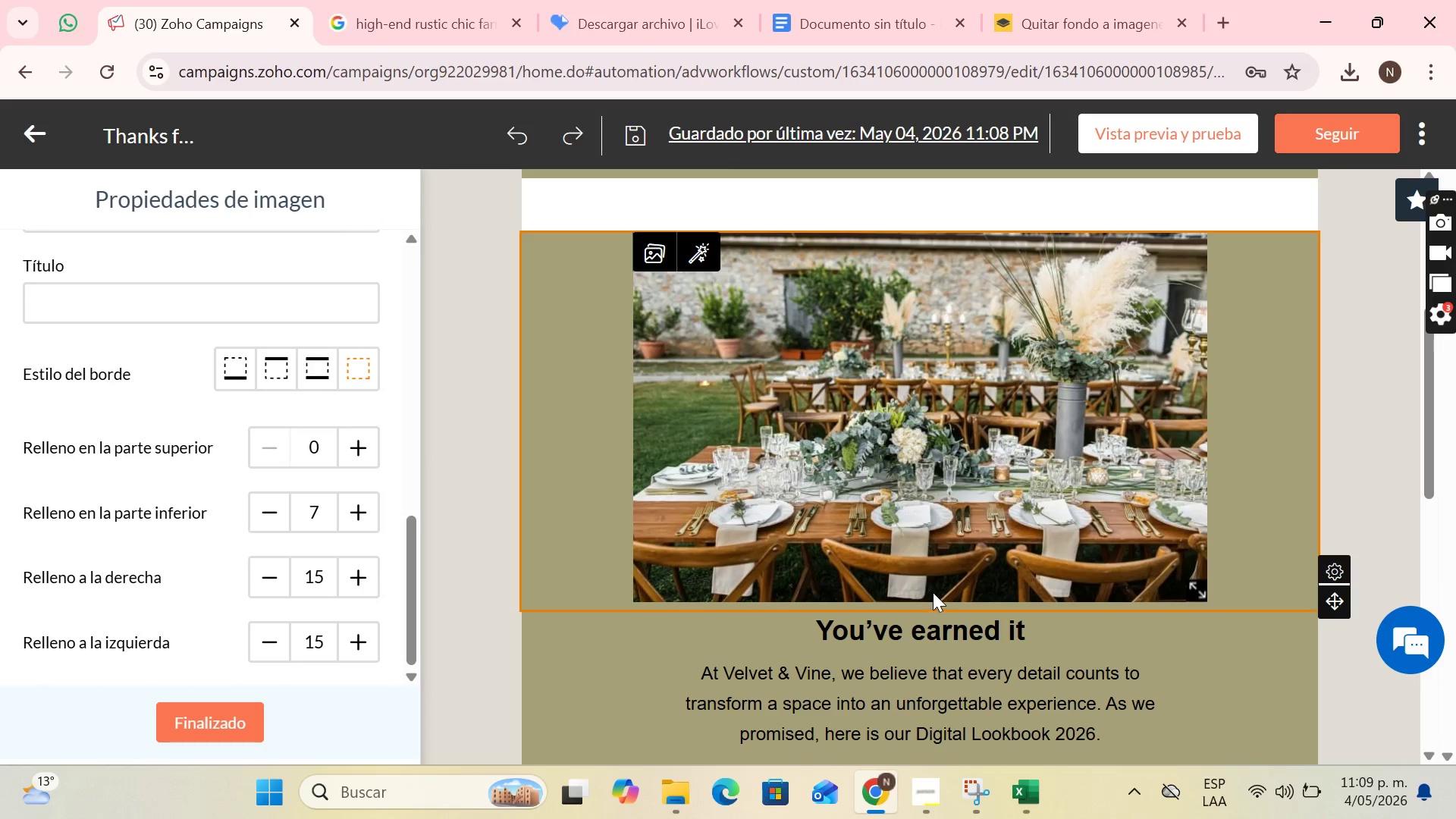 
scroll: coordinate [1137, 632], scroll_direction: down, amount: 3.0
 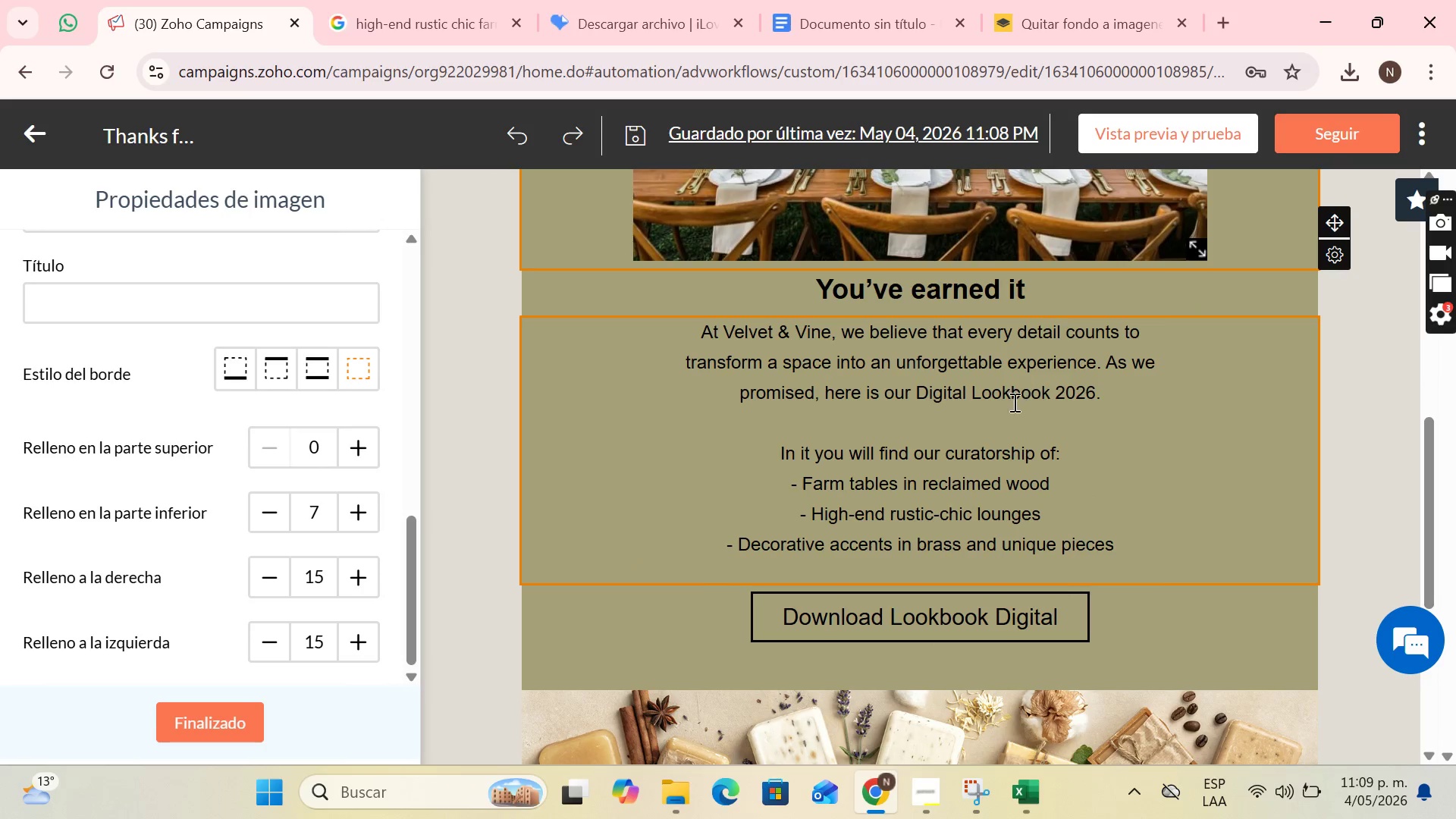 
left_click([991, 426])
 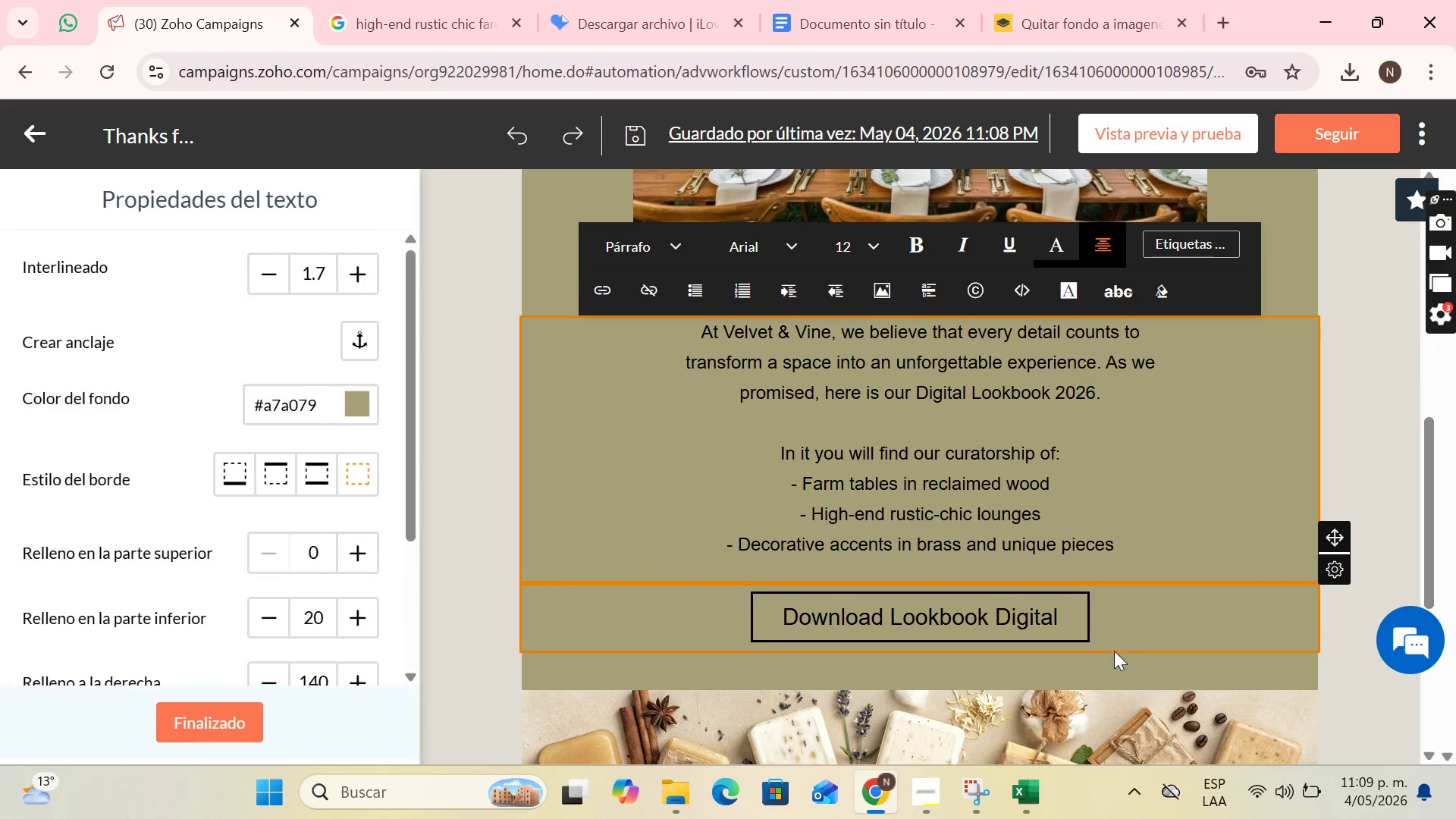 
left_click([1100, 662])
 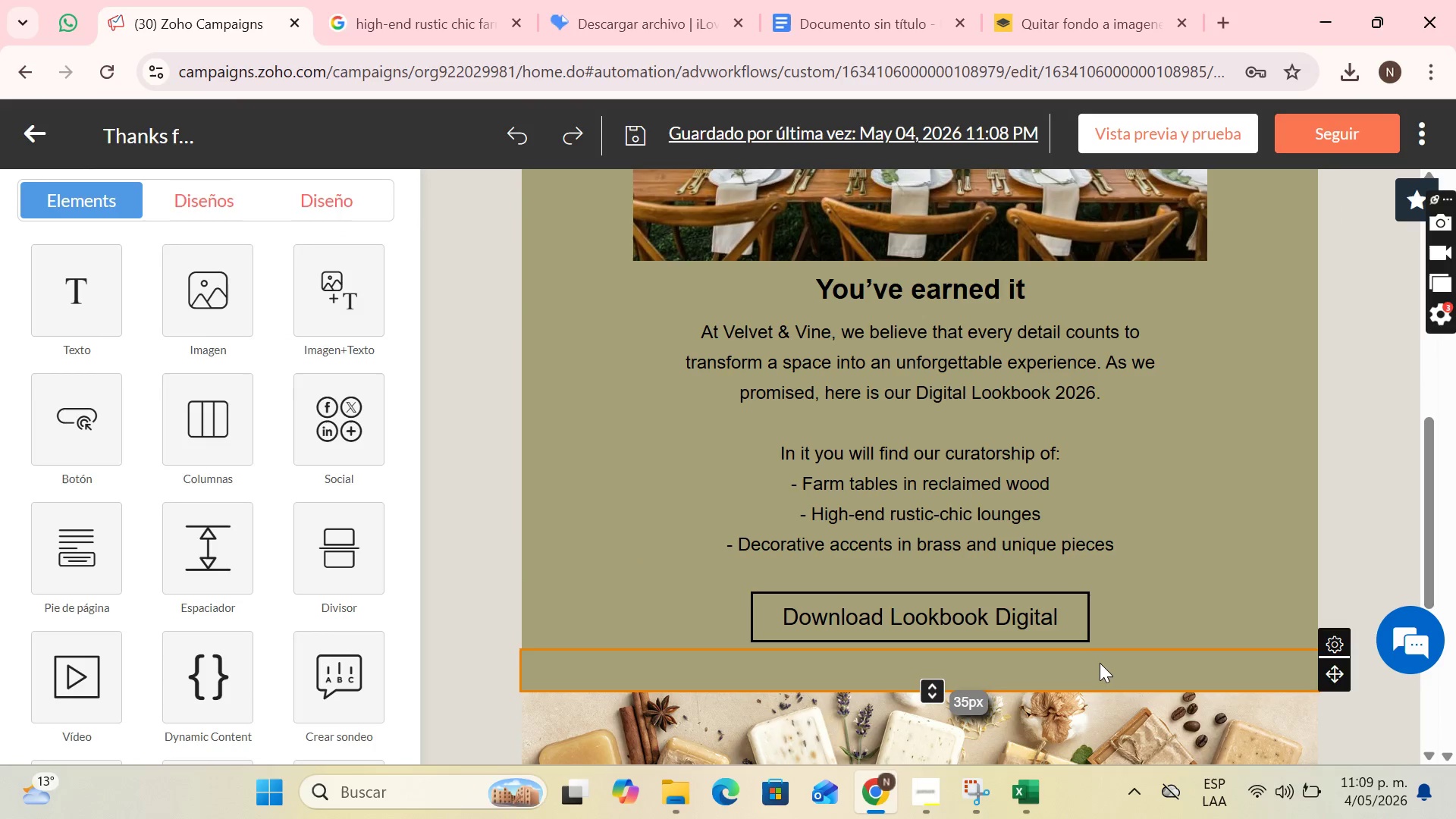 
key(Control+ControlLeft)
 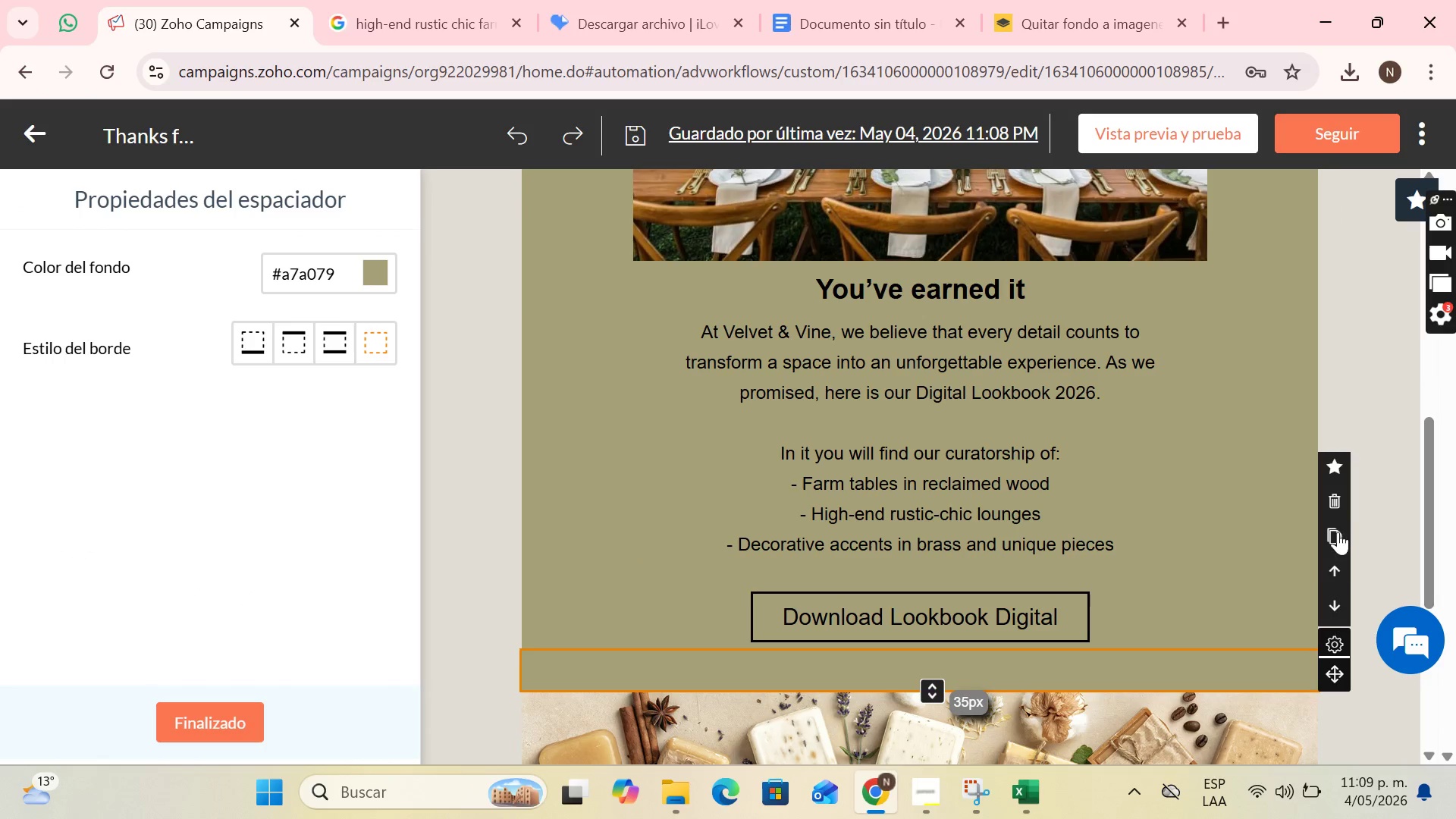 
left_click([1336, 533])
 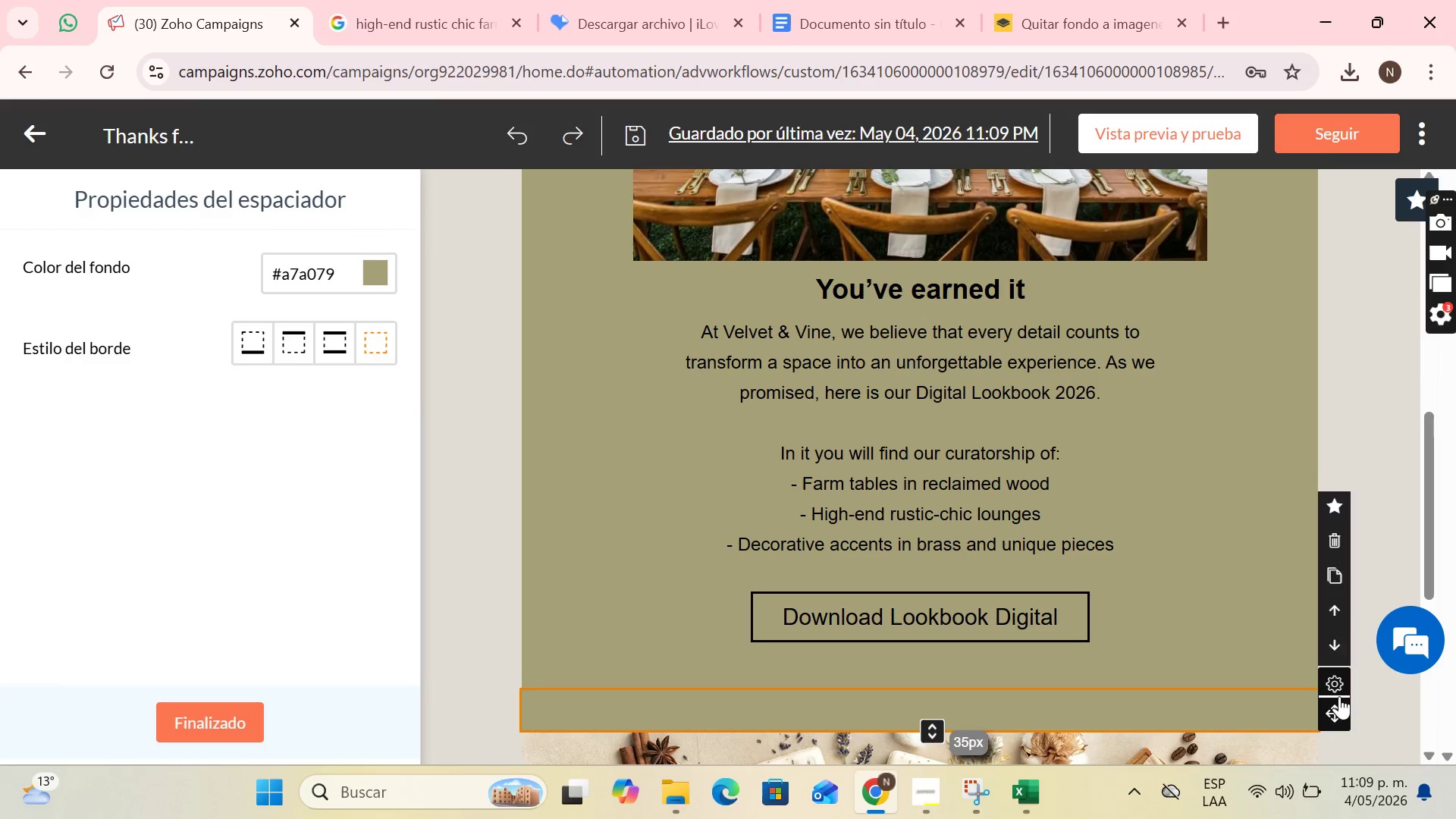 
left_click_drag(start_coordinate=[1339, 713], to_coordinate=[930, 349])
 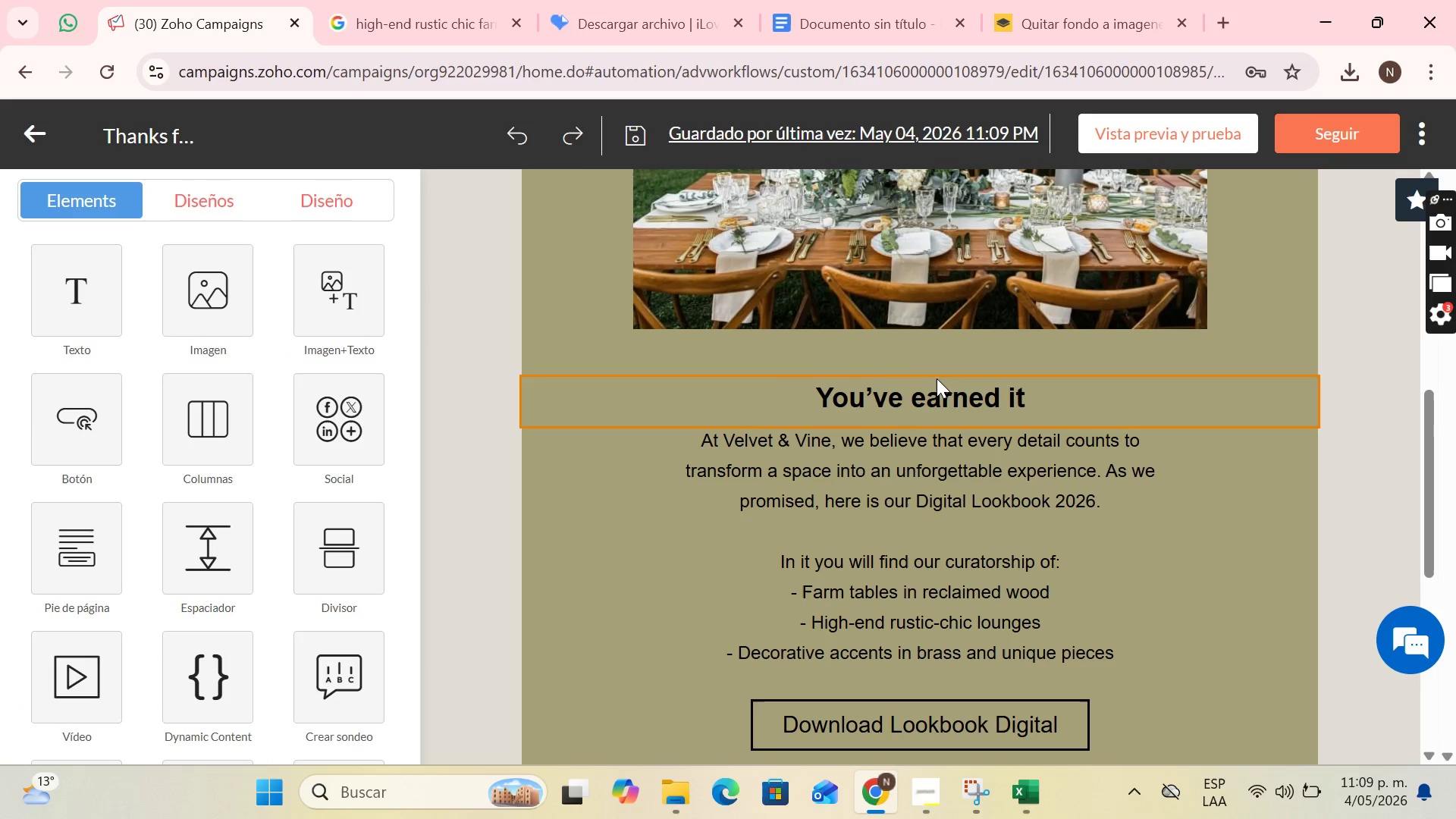 
left_click([926, 351])
 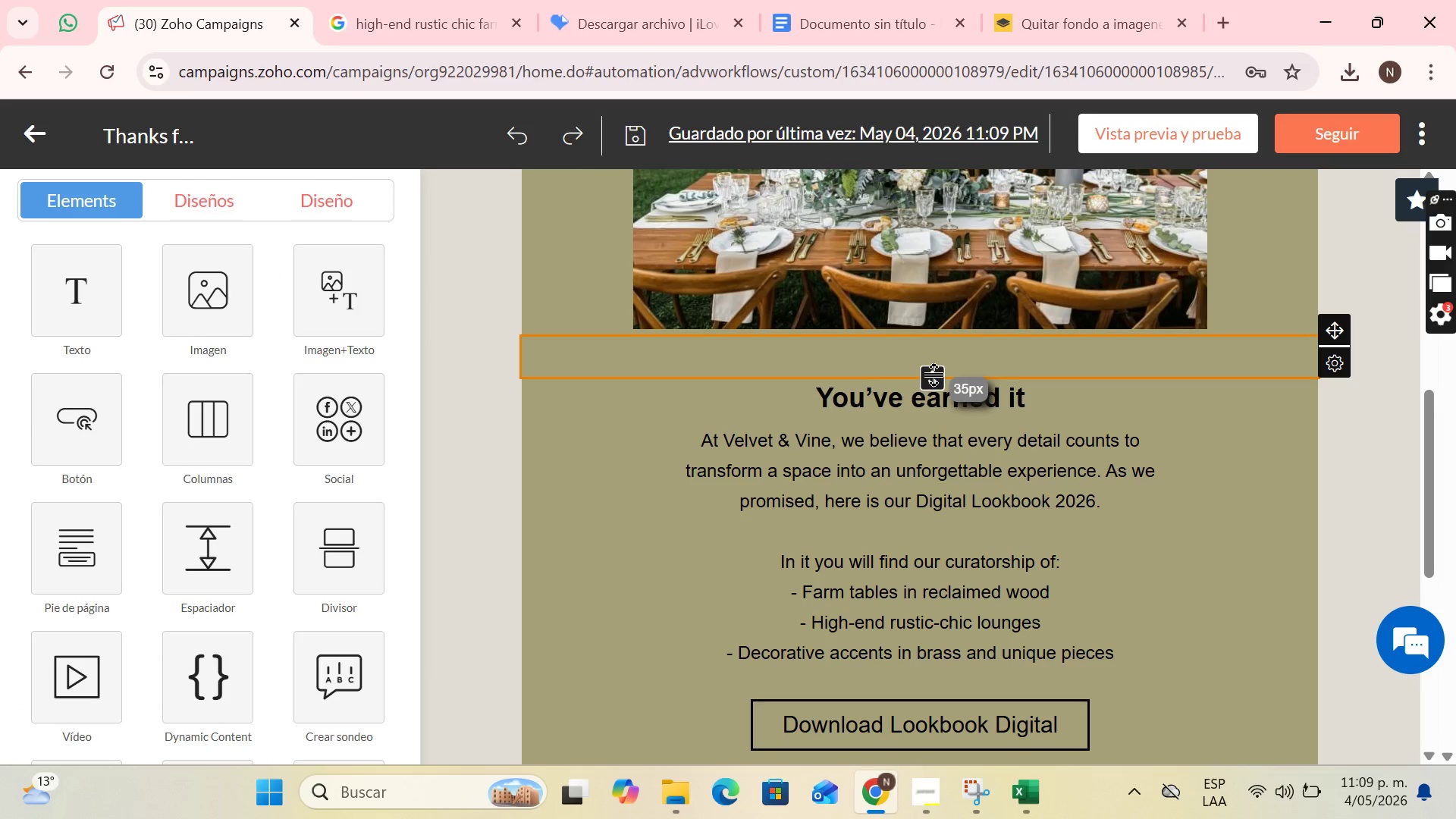 
left_click_drag(start_coordinate=[935, 375], to_coordinate=[935, 352])
 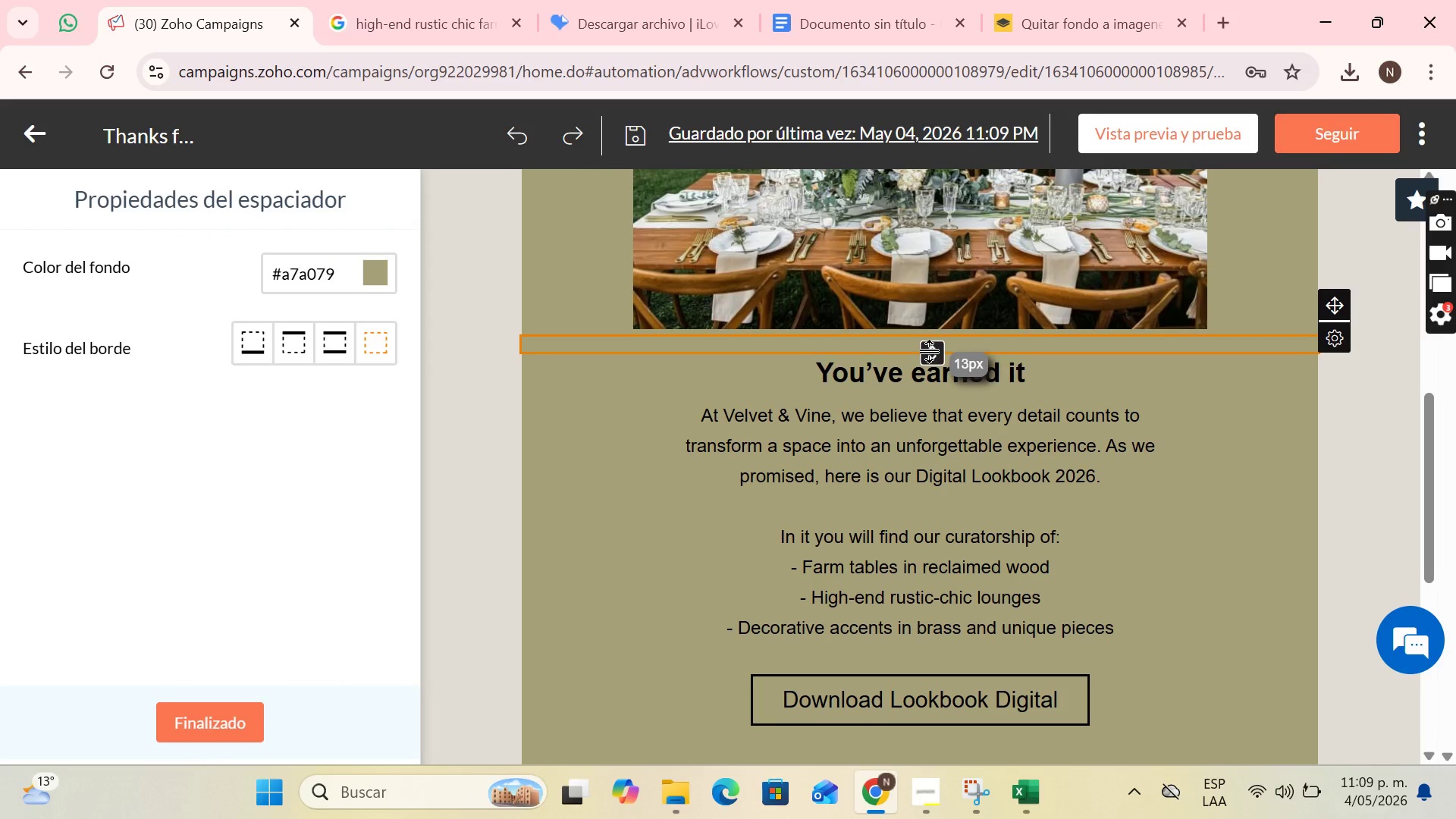 
left_click([1127, 388])
 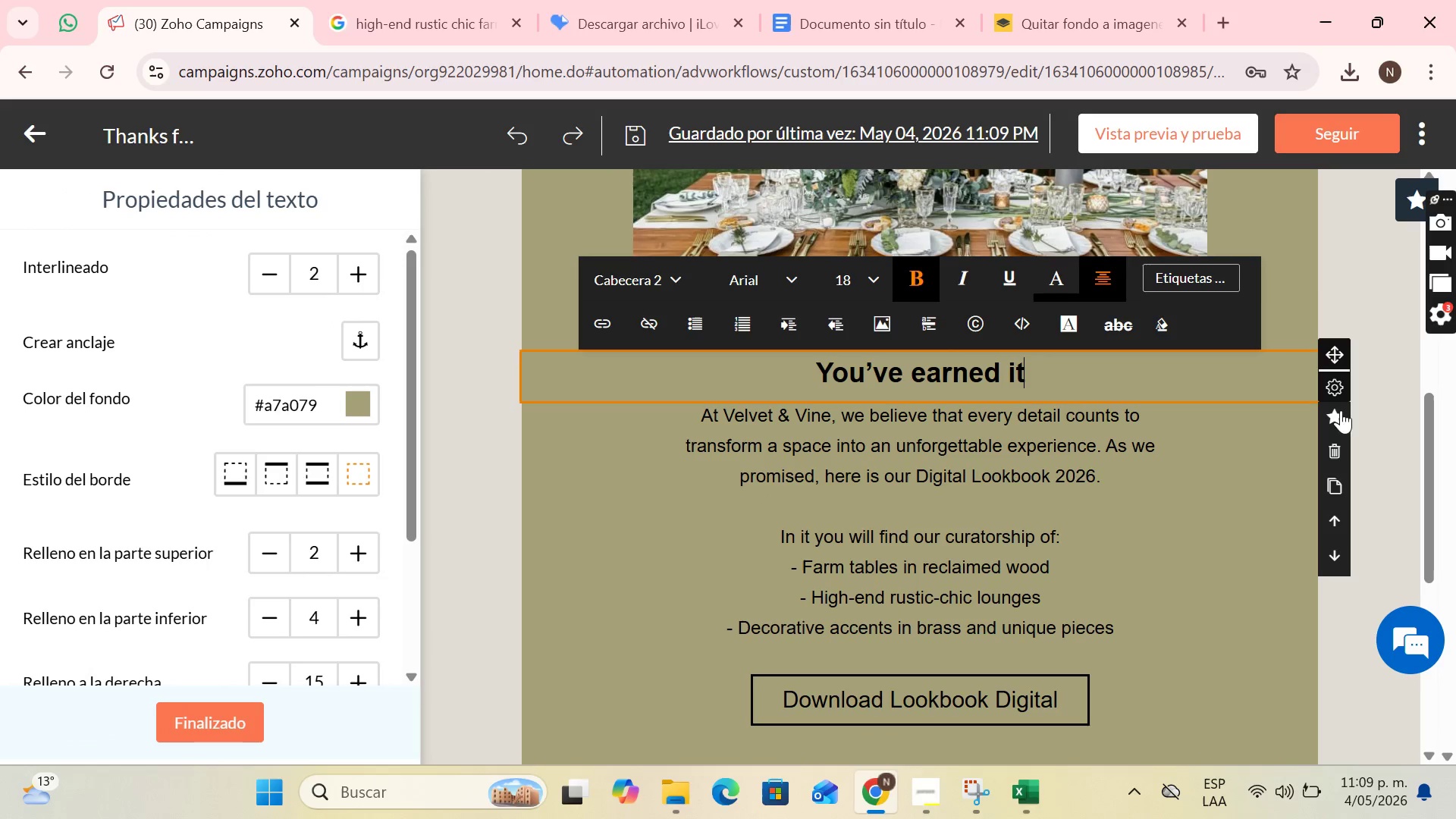 
left_click([1328, 454])
 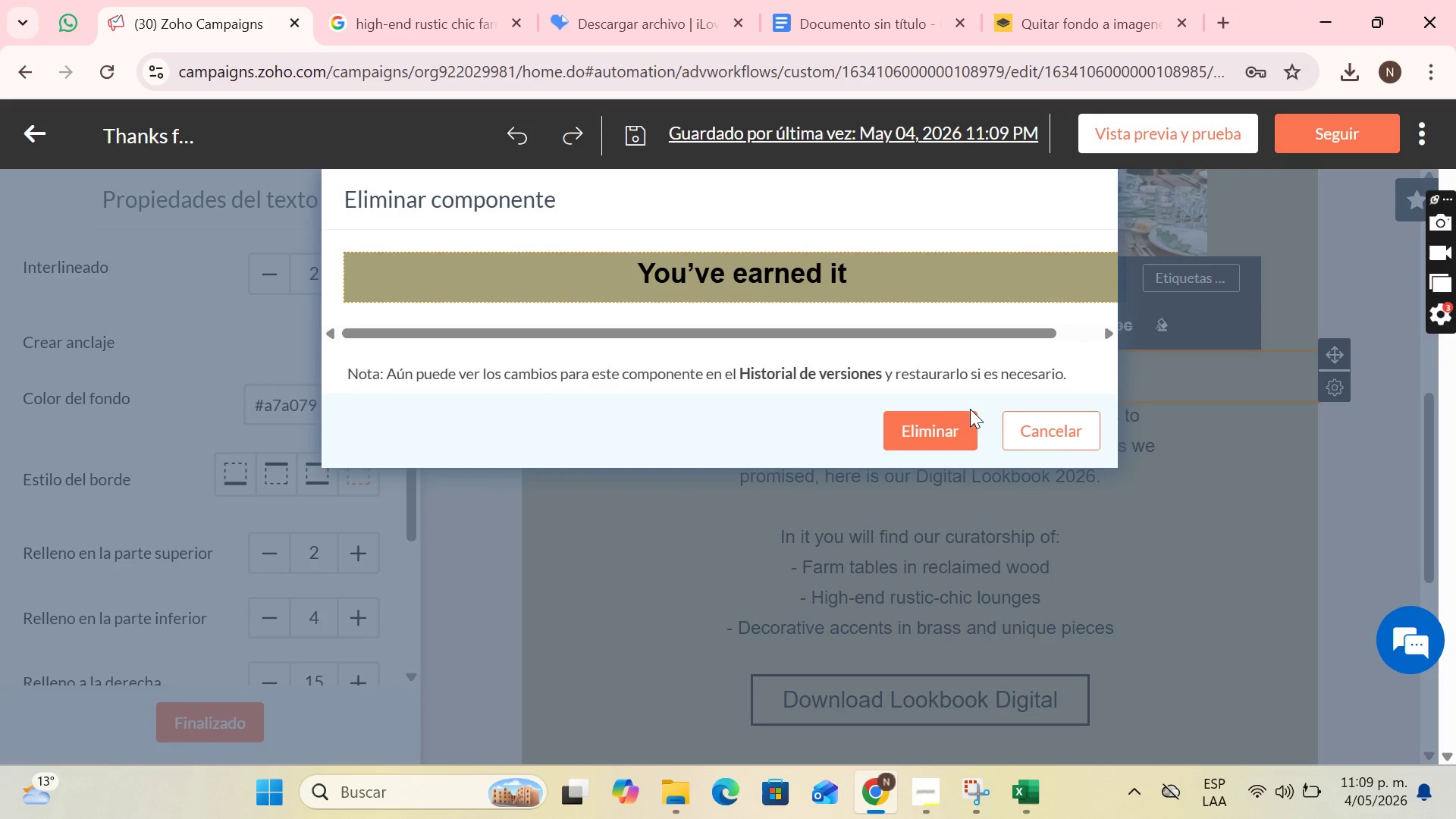 
left_click([956, 425])
 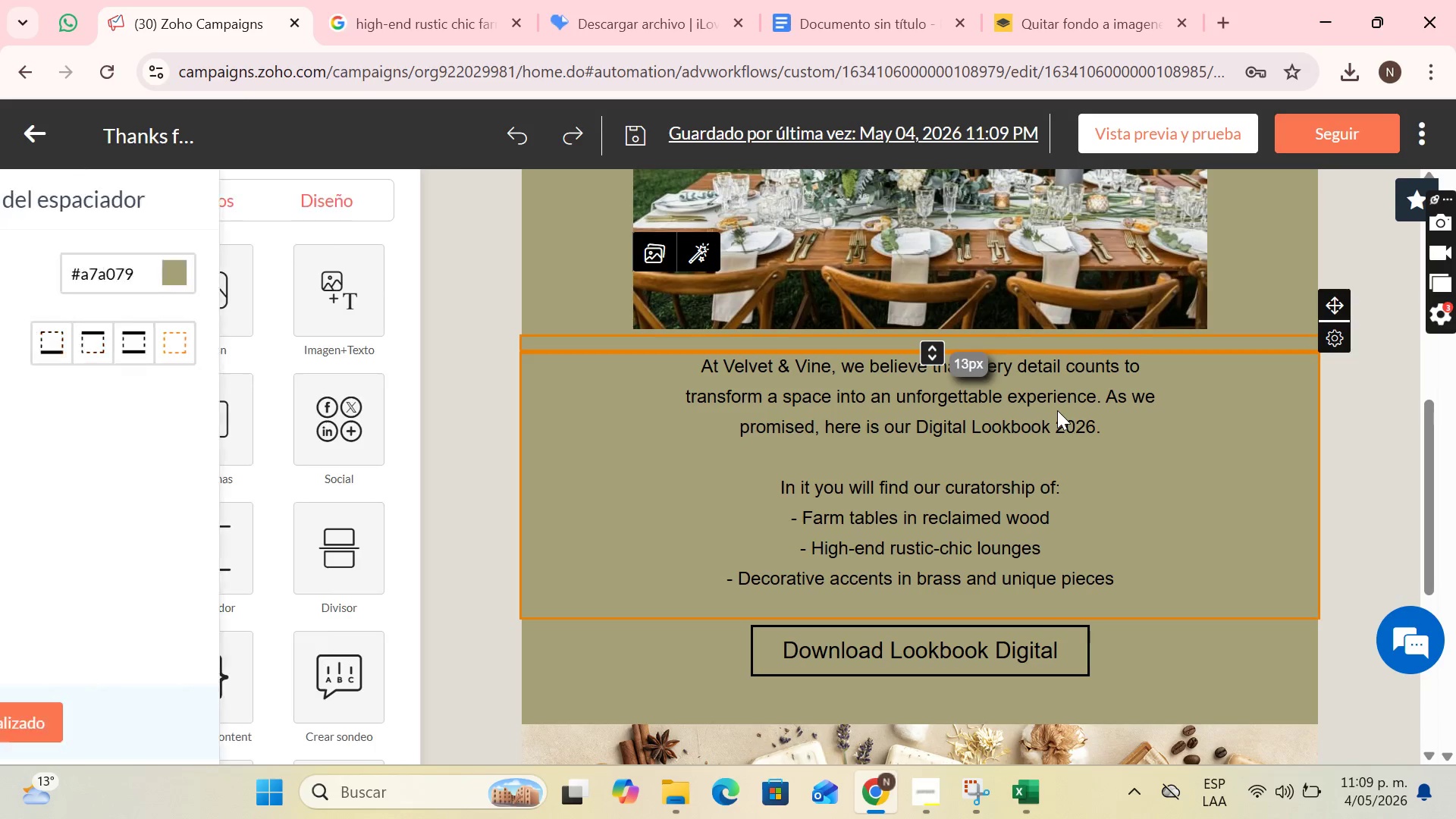 
scroll: coordinate [1112, 386], scroll_direction: none, amount: 0.0
 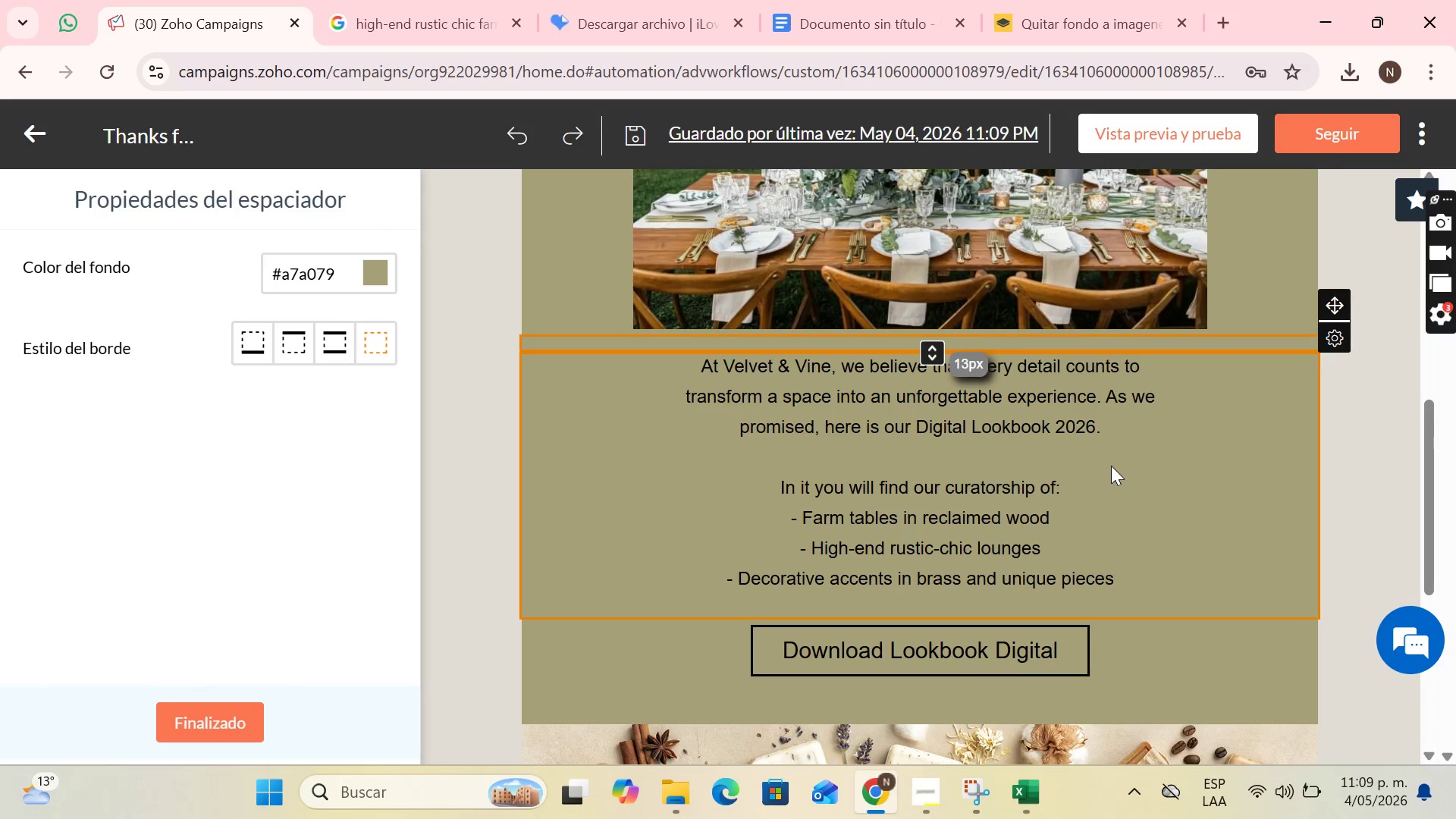 
scroll: coordinate [1113, 466], scroll_direction: down, amount: 3.0
 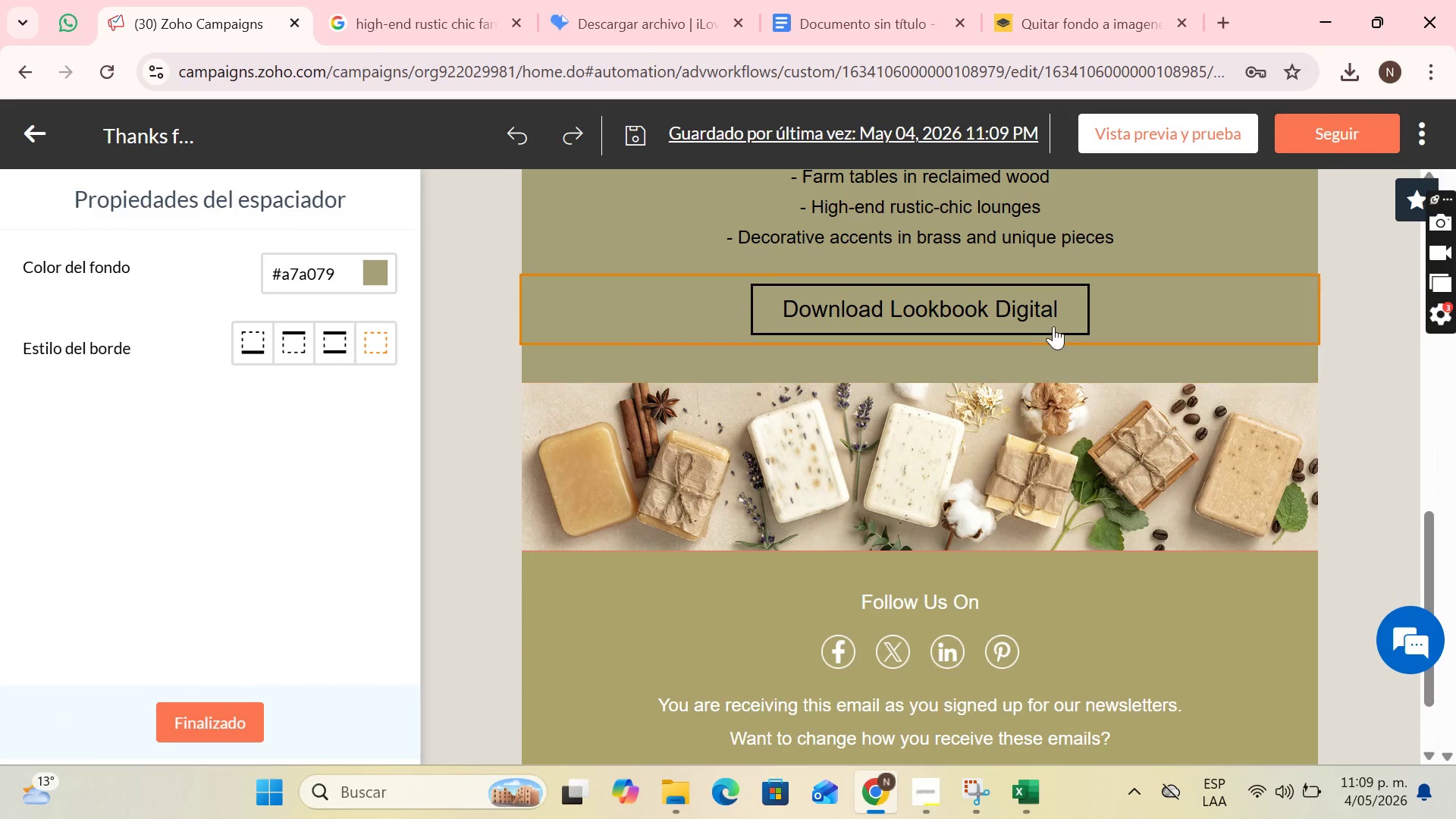 
left_click([1055, 325])
 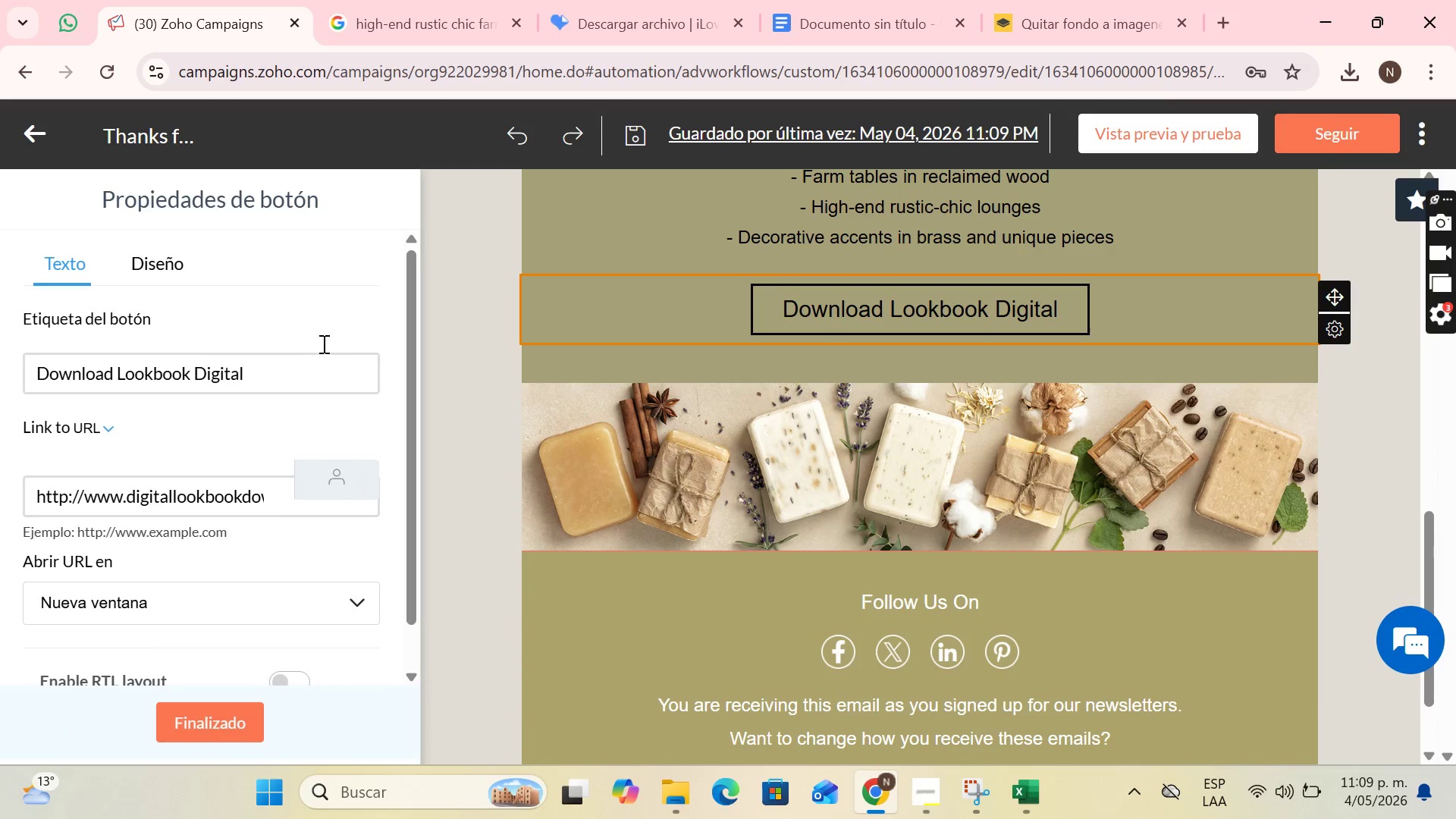 
scroll: coordinate [166, 350], scroll_direction: down, amount: 1.0
 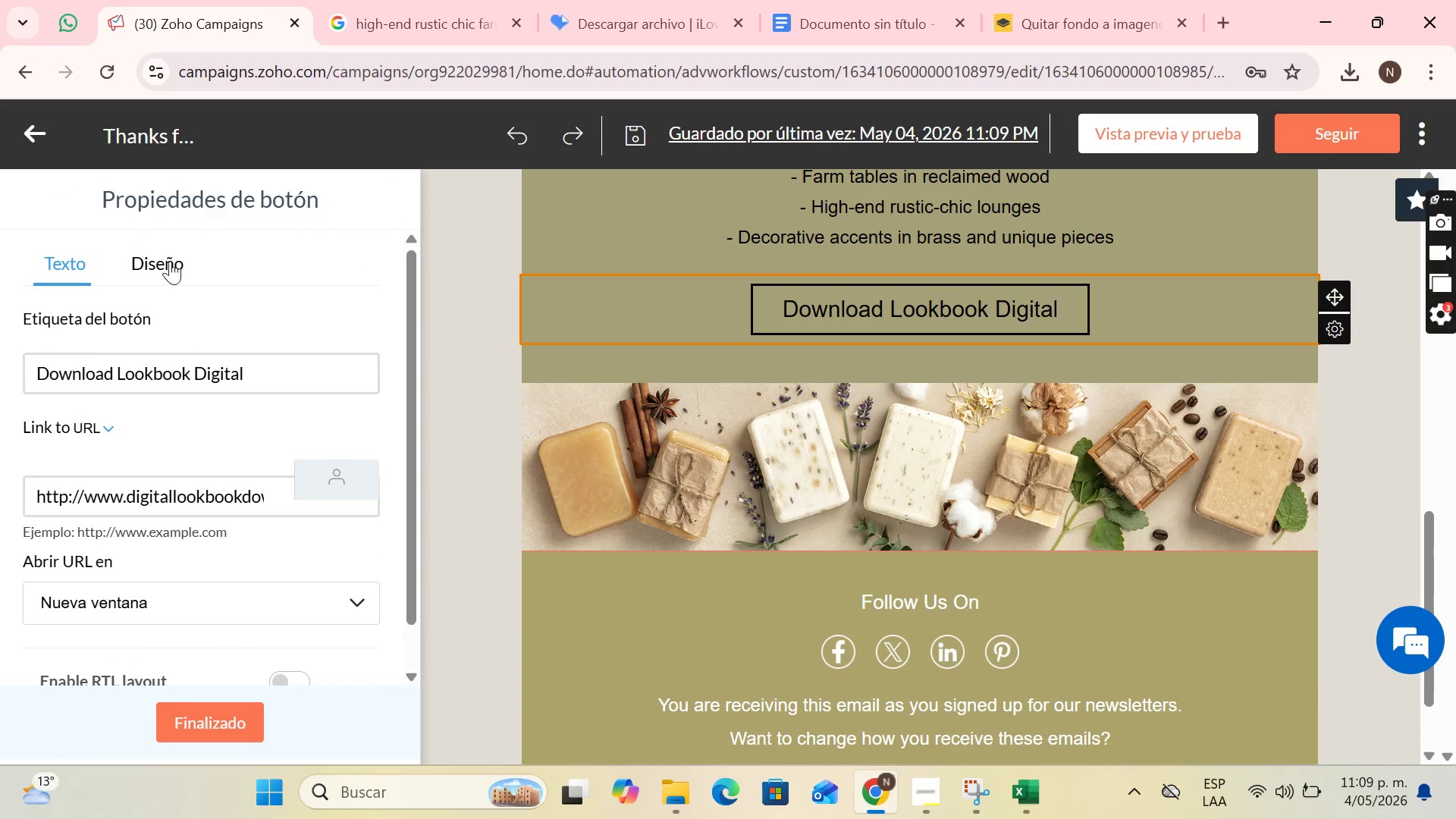 
left_click([170, 259])
 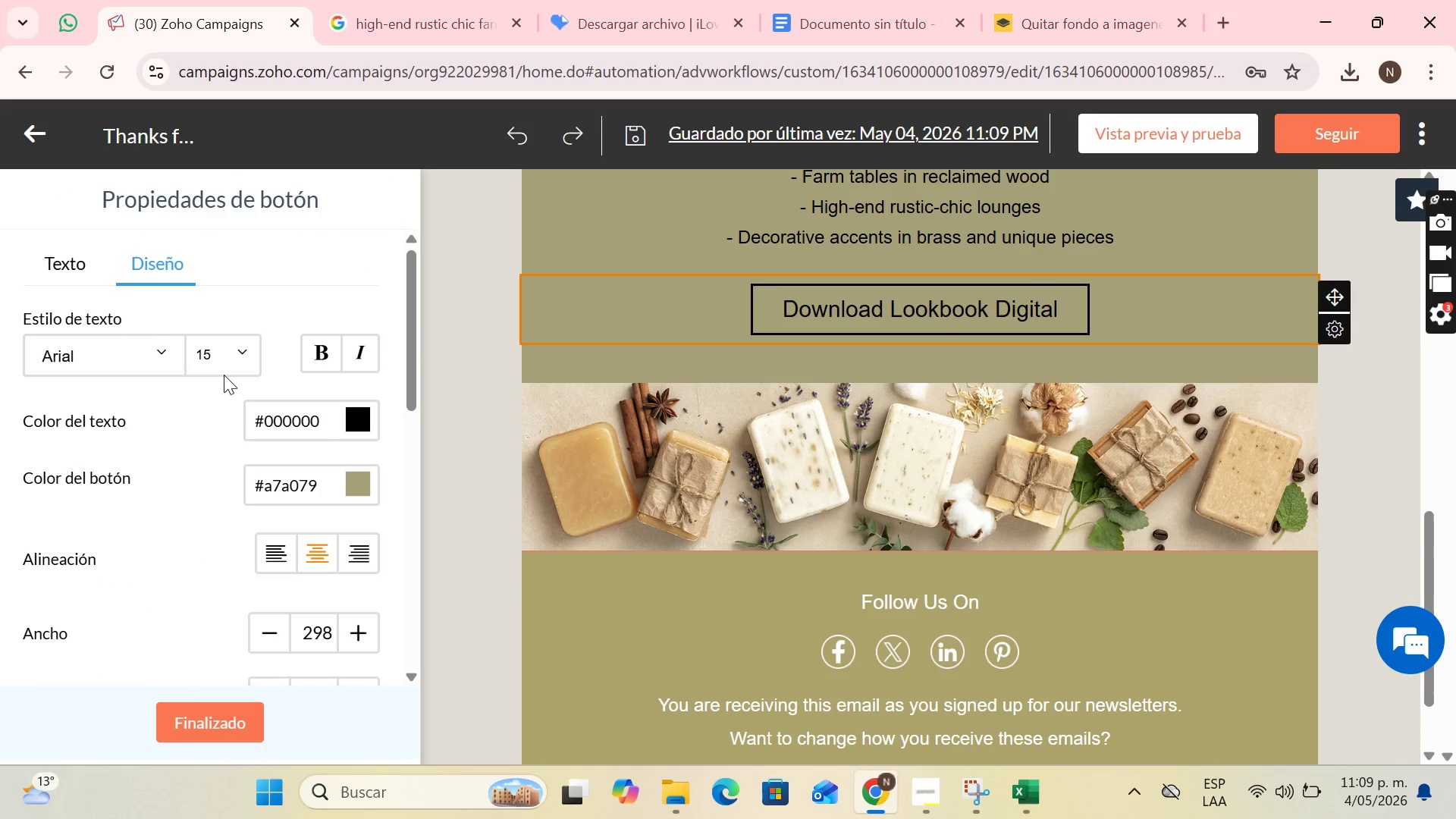 
scroll: coordinate [341, 564], scroll_direction: down, amount: 4.0
 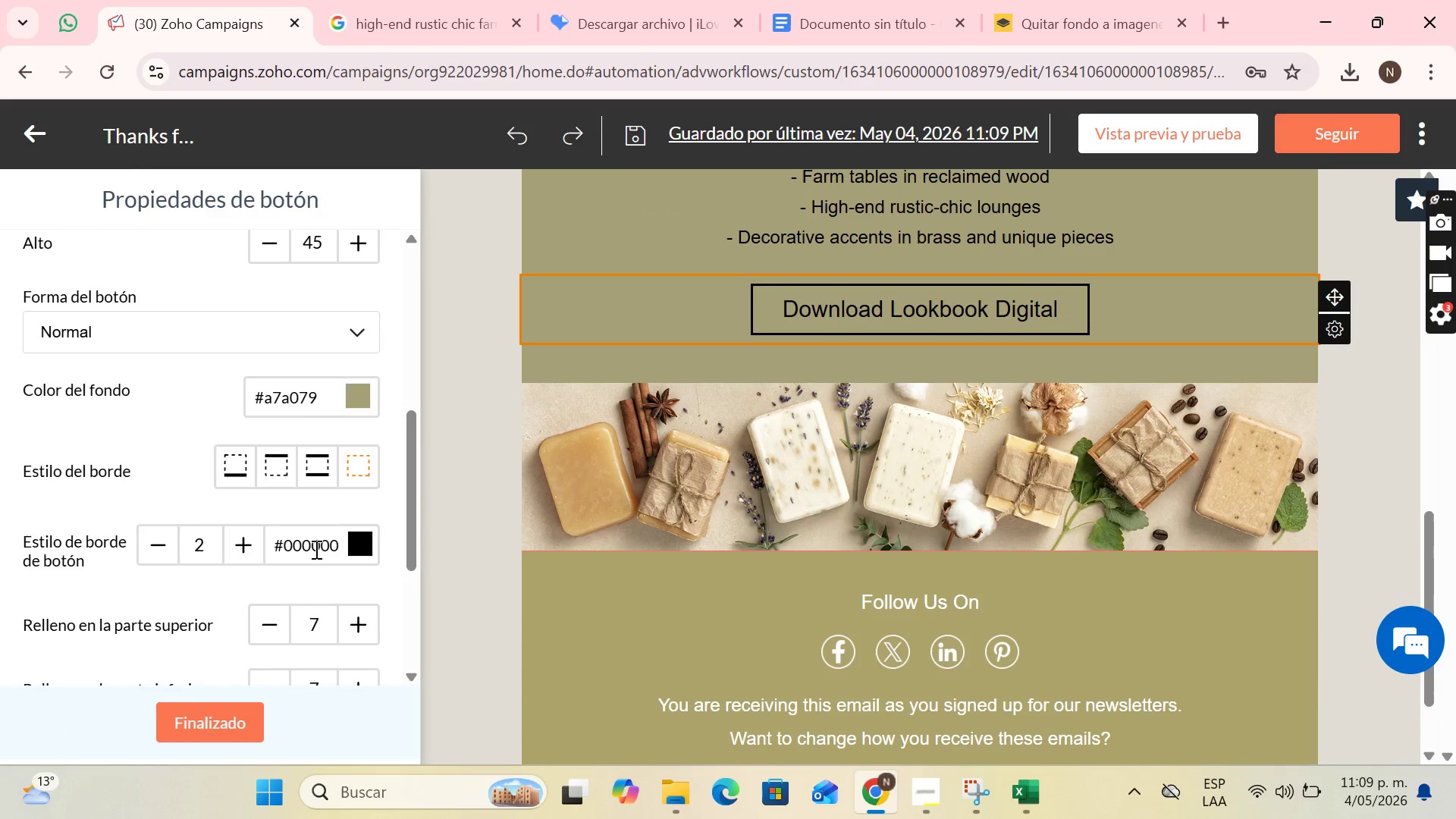 
scroll: coordinate [305, 485], scroll_direction: up, amount: 3.0
 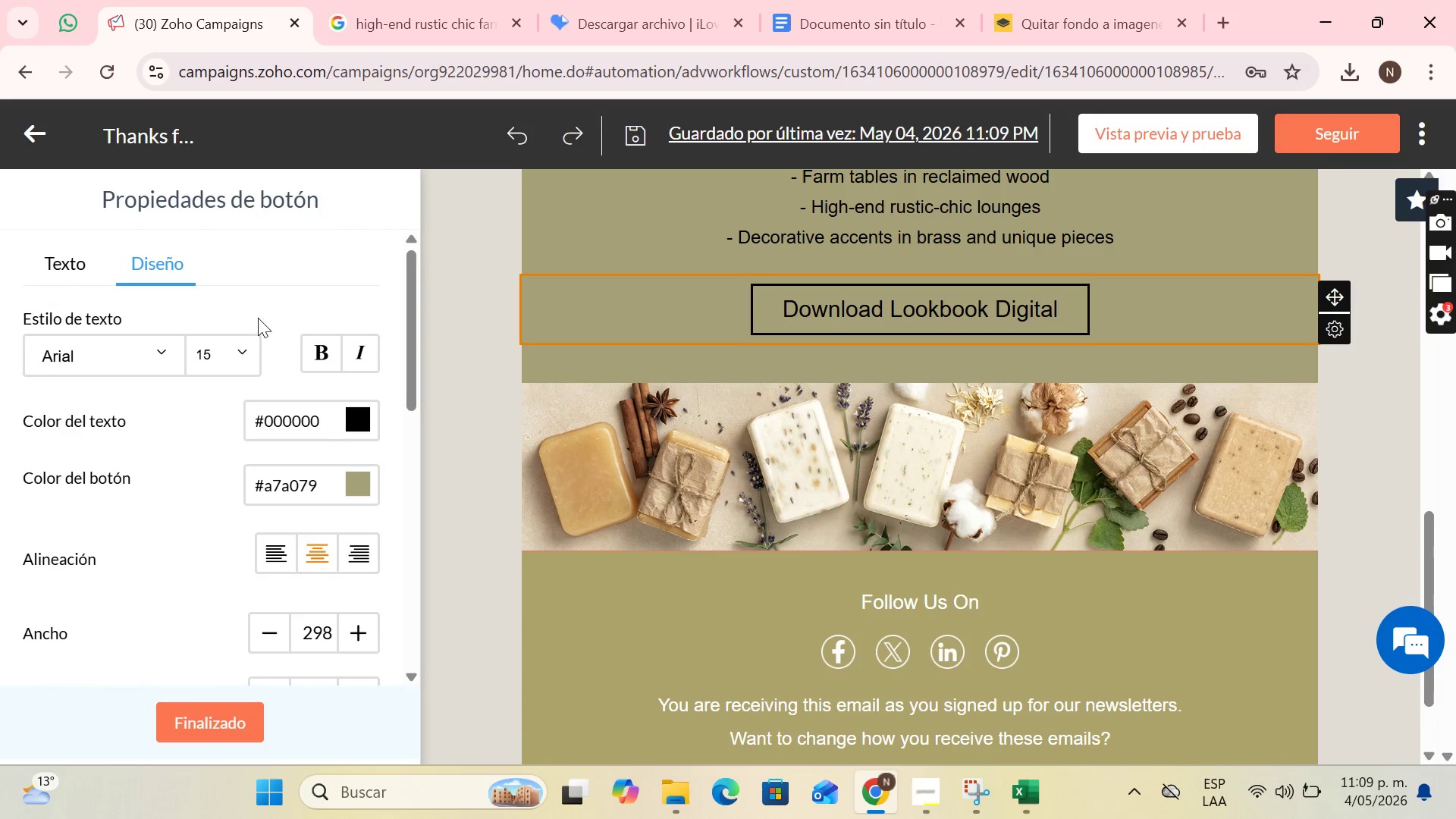 
scroll: coordinate [249, 345], scroll_direction: down, amount: 4.0
 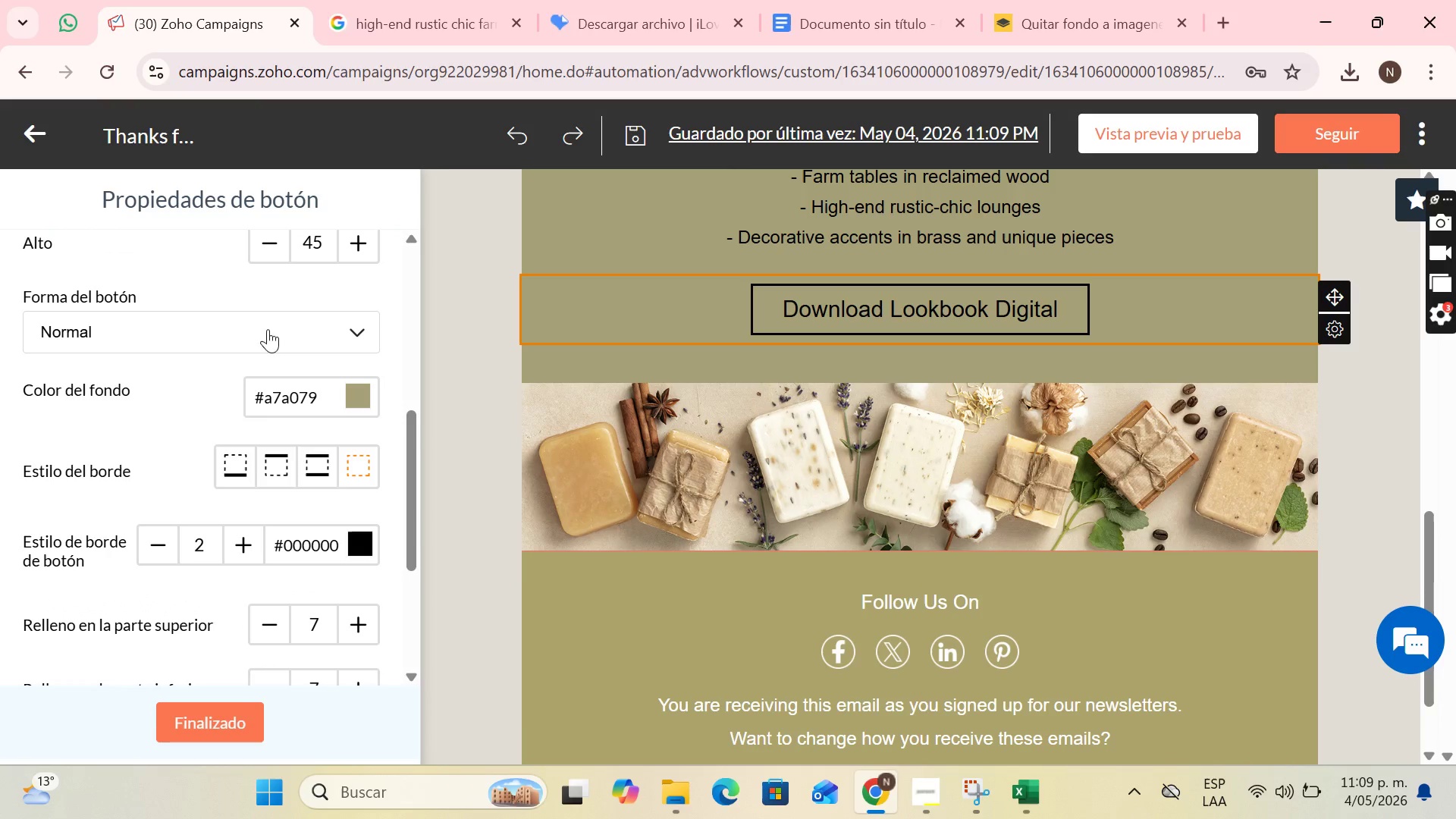 
left_click([276, 322])
 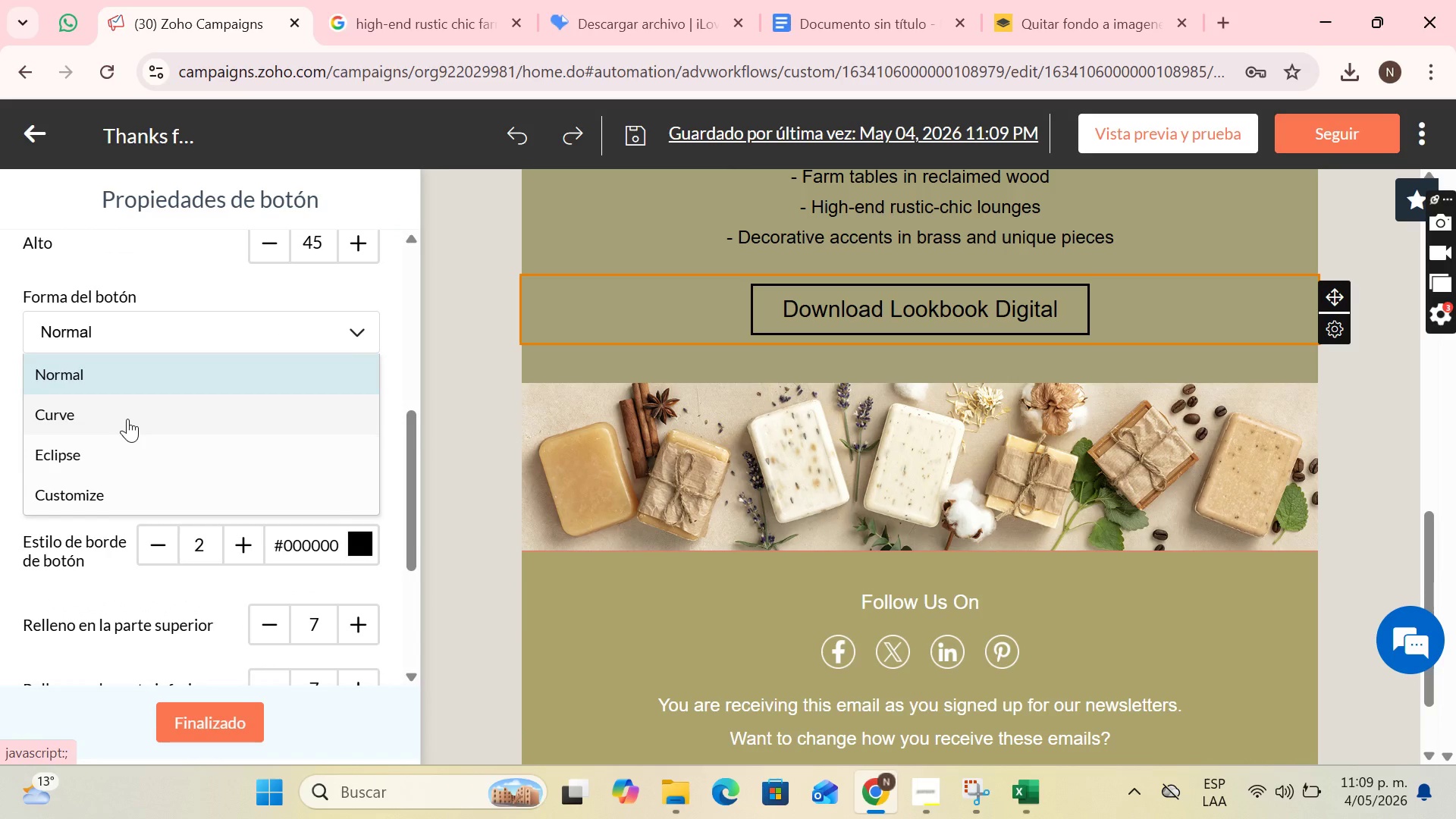 
left_click([130, 407])
 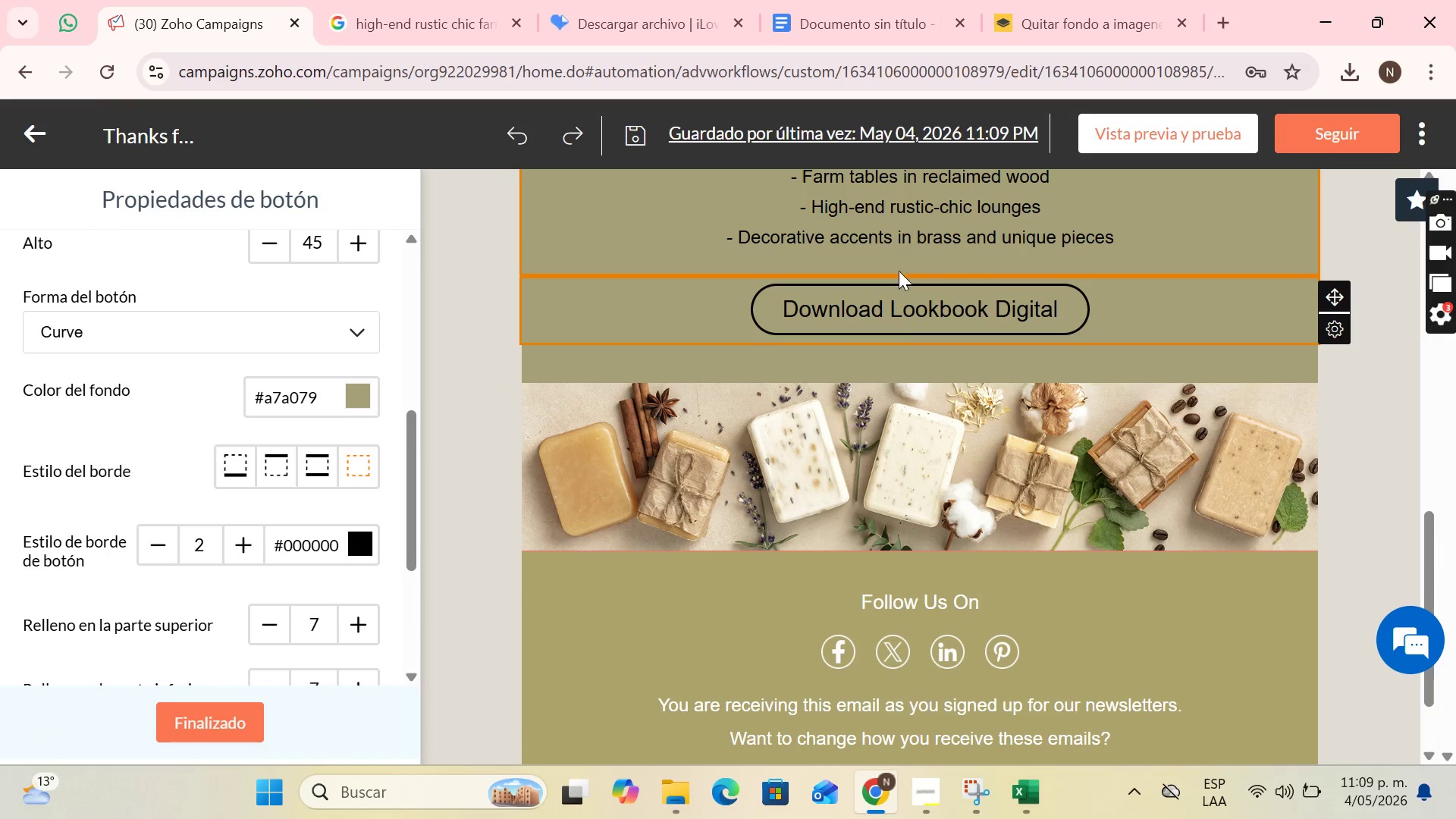 
scroll: coordinate [986, 431], scroll_direction: down, amount: 3.0
 